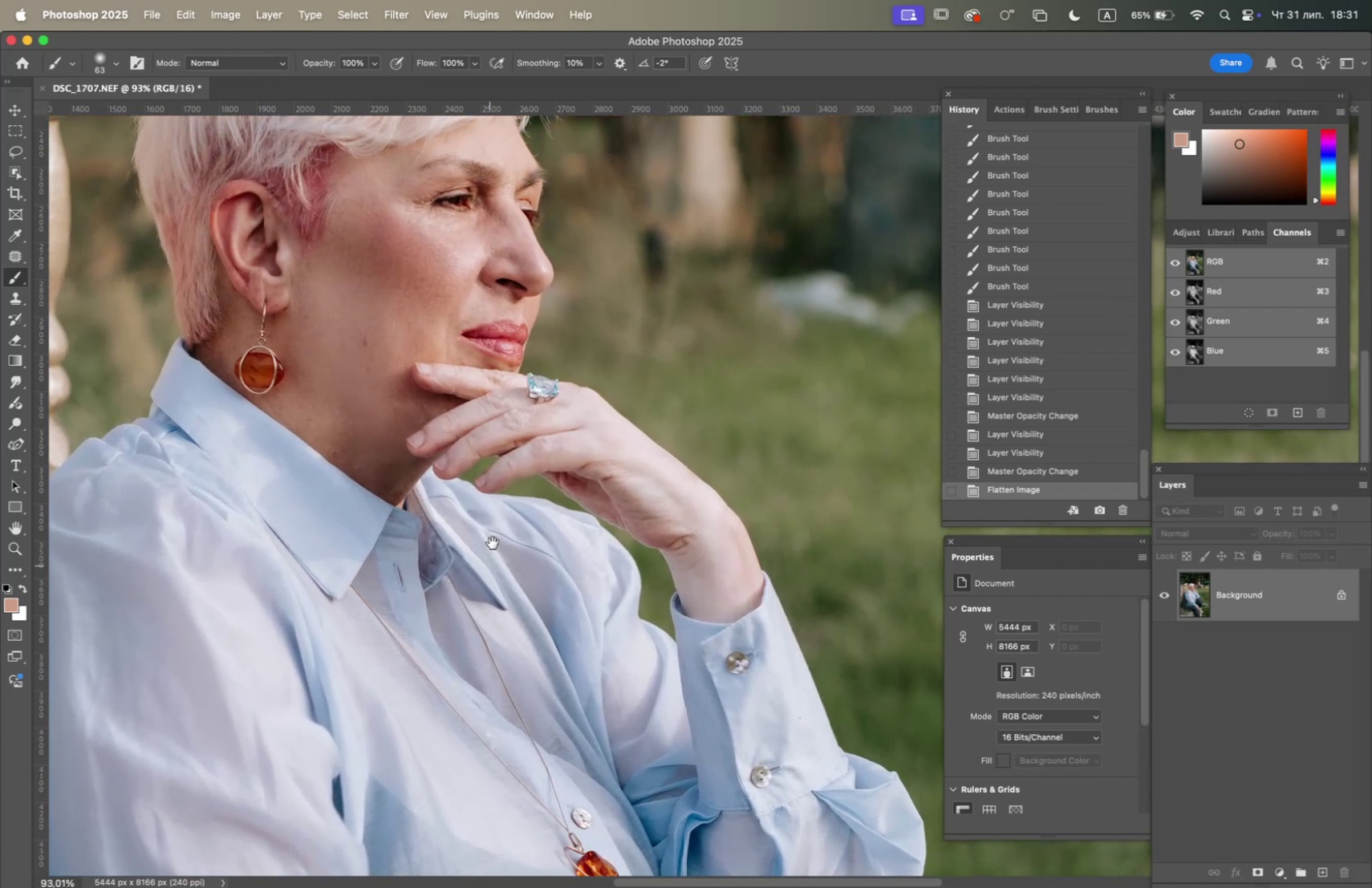 
left_click_drag(start_coordinate=[493, 525], to_coordinate=[475, 671])
 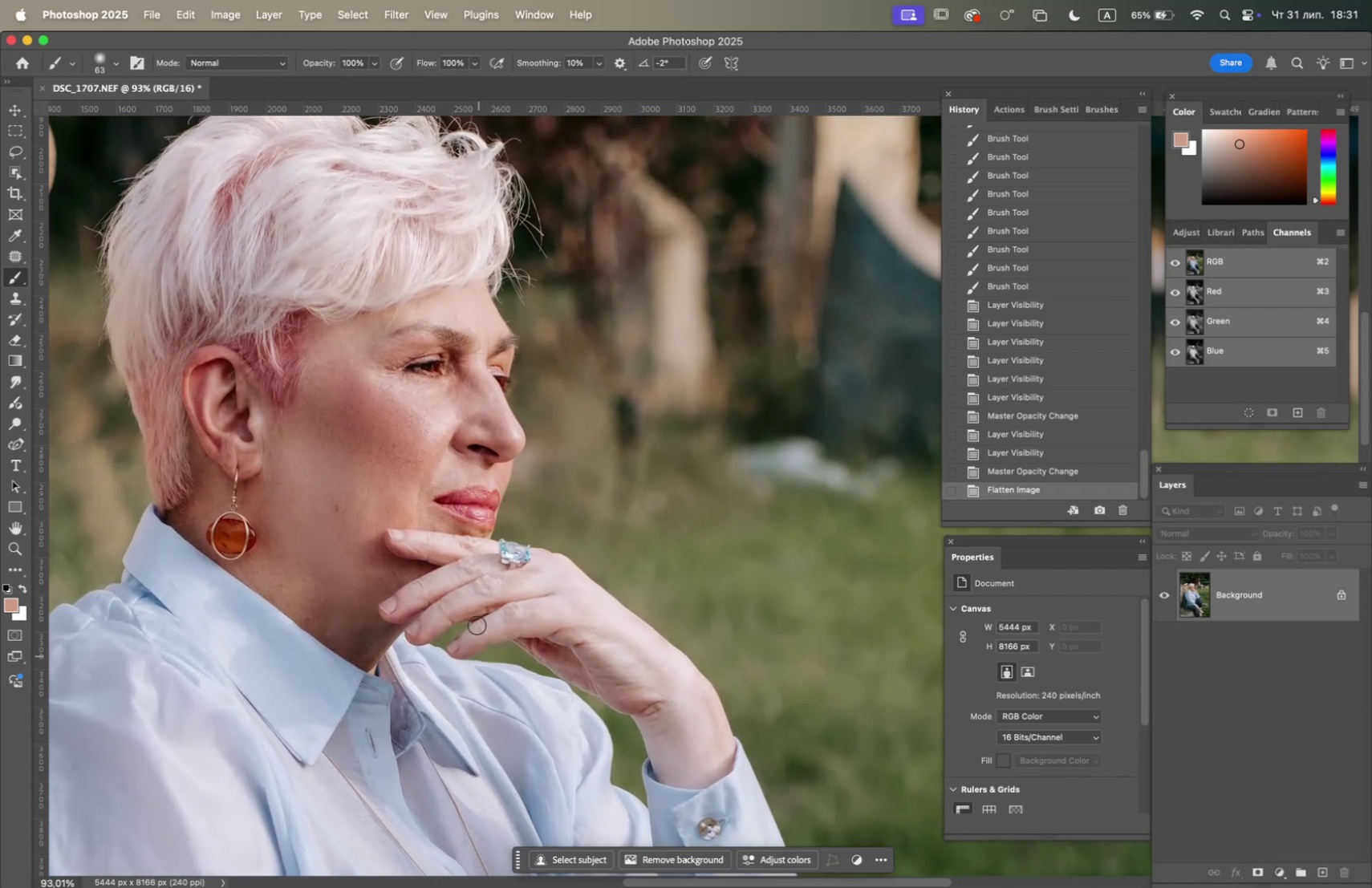 
hold_key(key=Space, duration=0.56)
 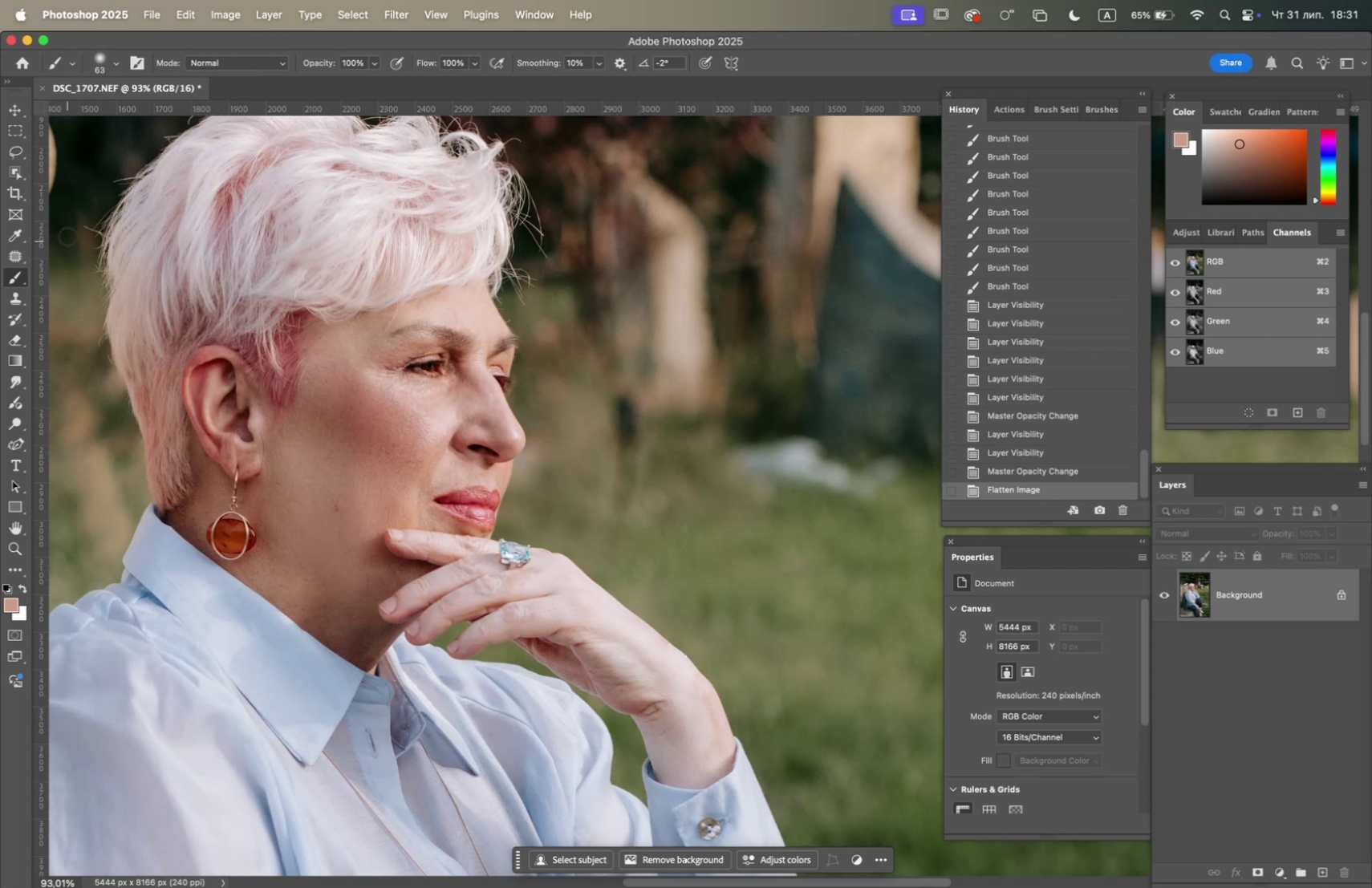 
left_click([11, 162])
 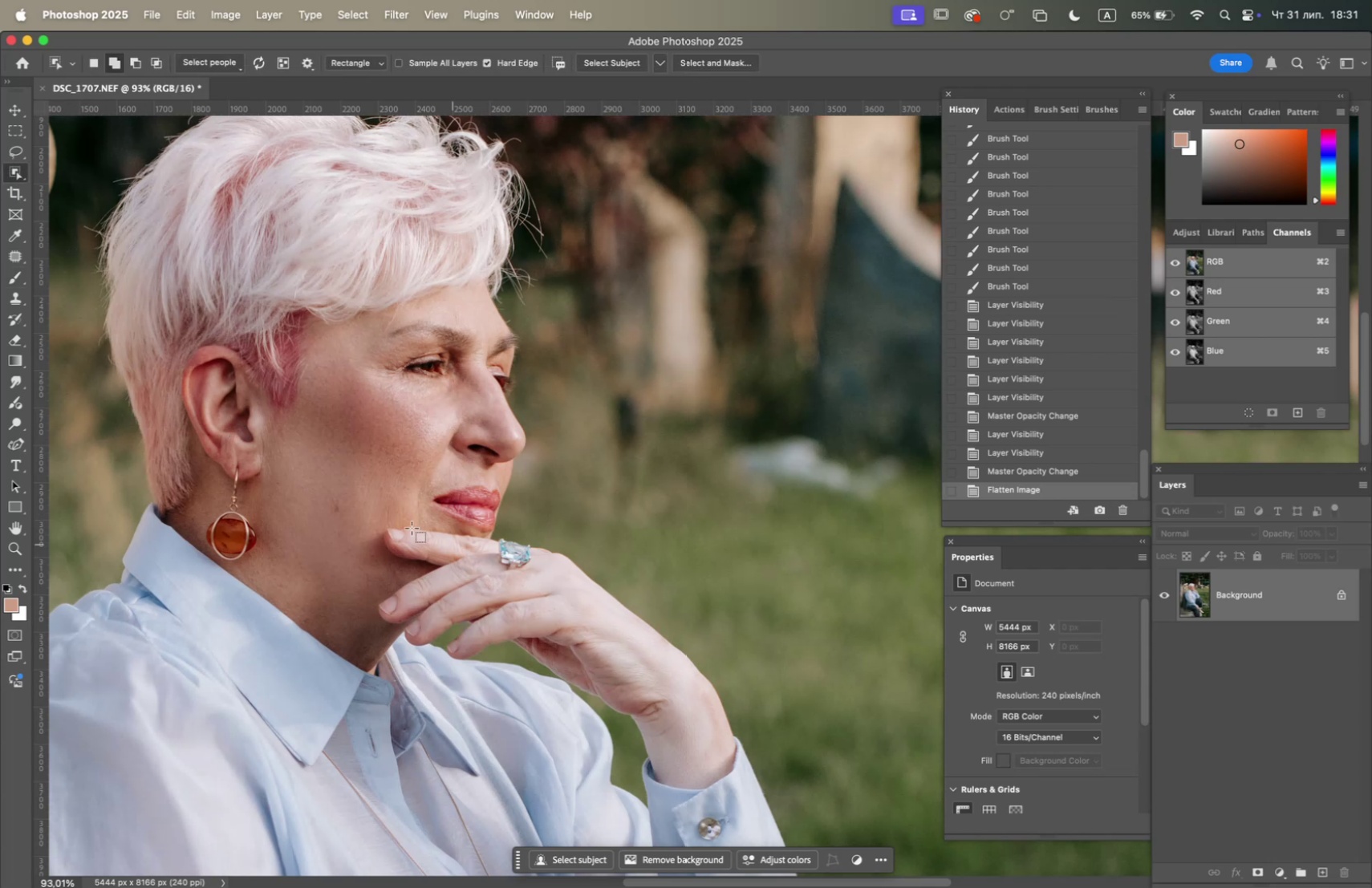 
left_click_drag(start_coordinate=[390, 522], to_coordinate=[750, 756])
 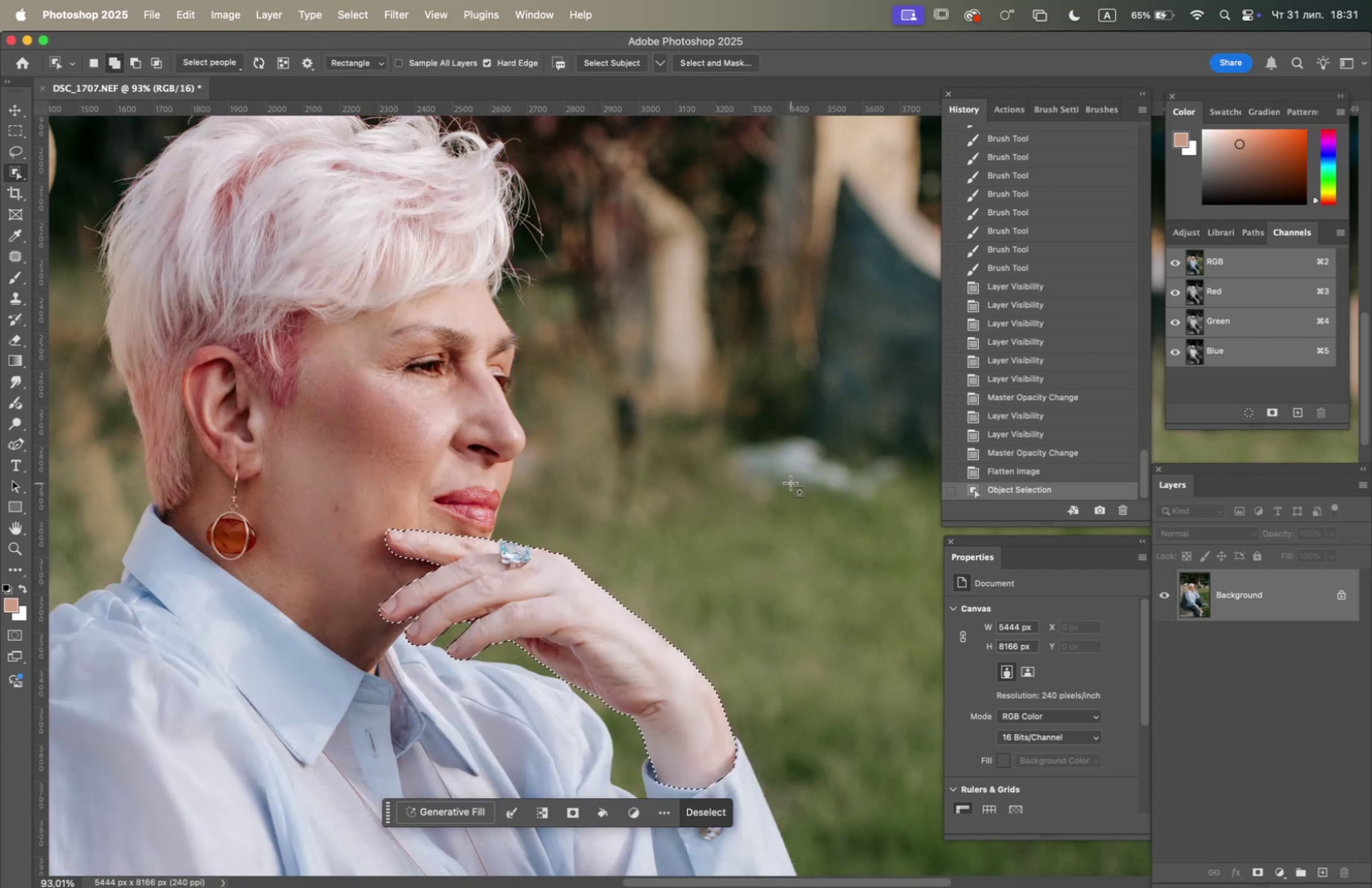 
hold_key(key=Space, duration=1.51)
 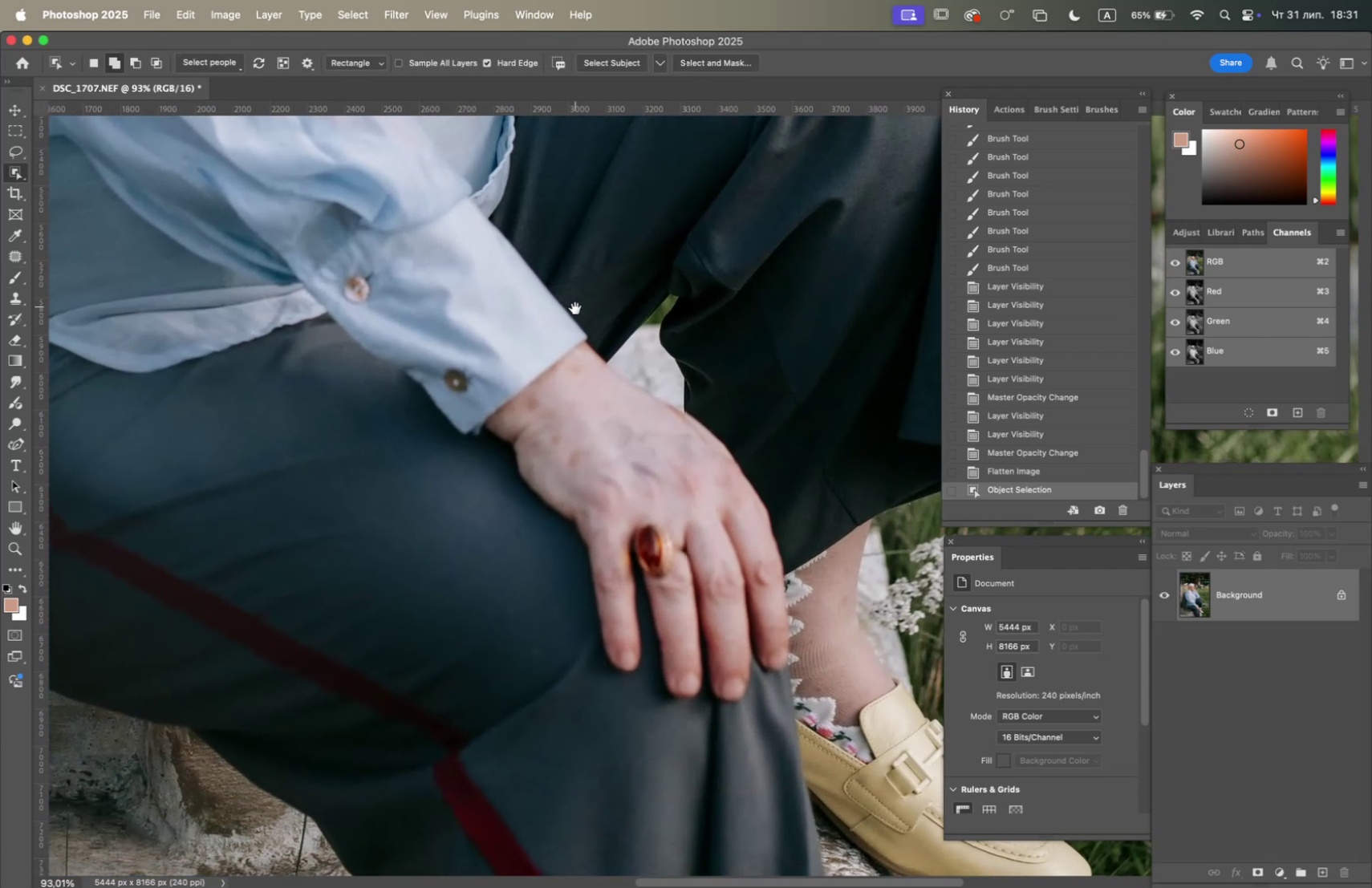 
left_click_drag(start_coordinate=[717, 557], to_coordinate=[765, 351])
 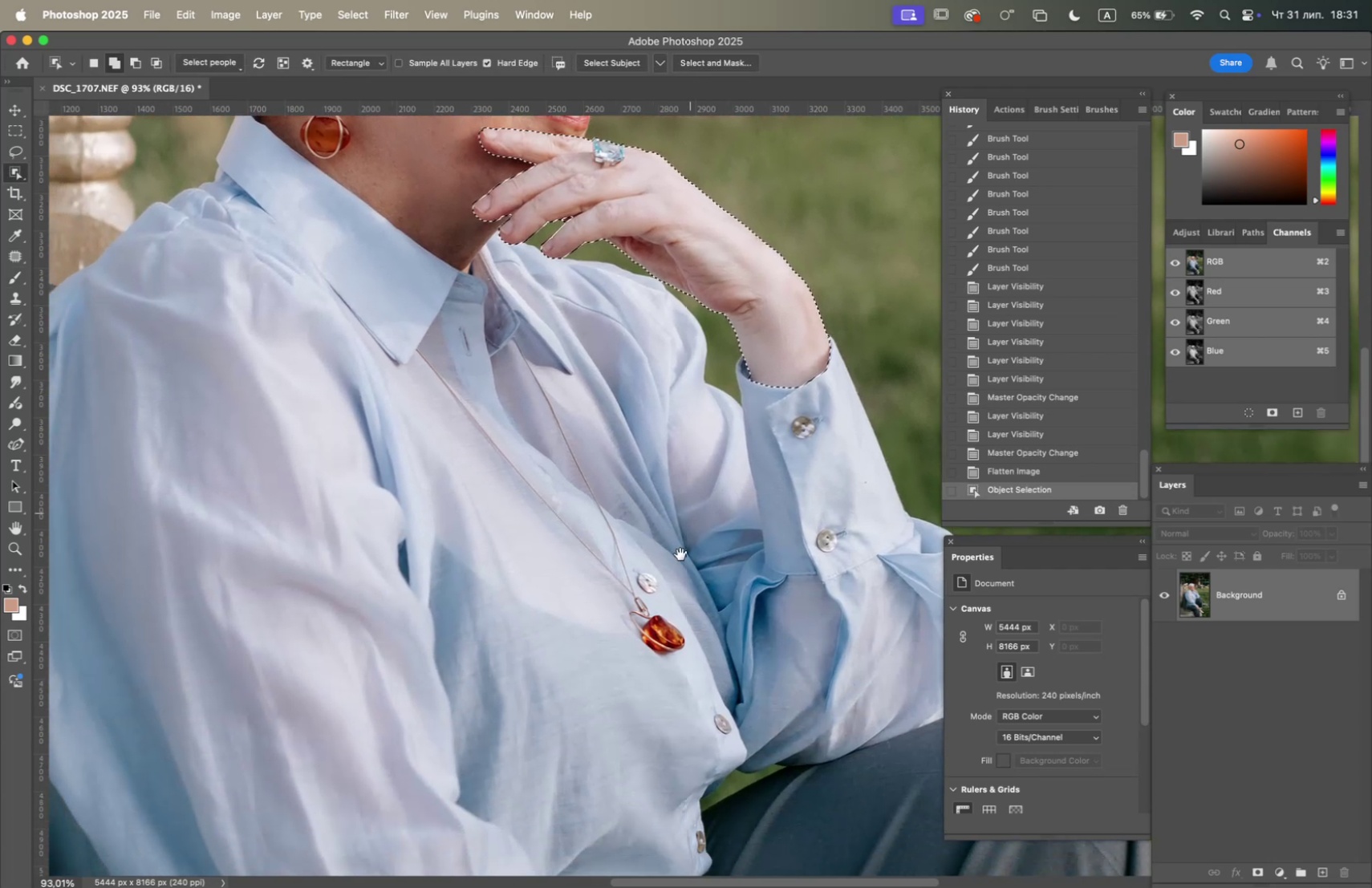 
left_click_drag(start_coordinate=[676, 561], to_coordinate=[645, 342])
 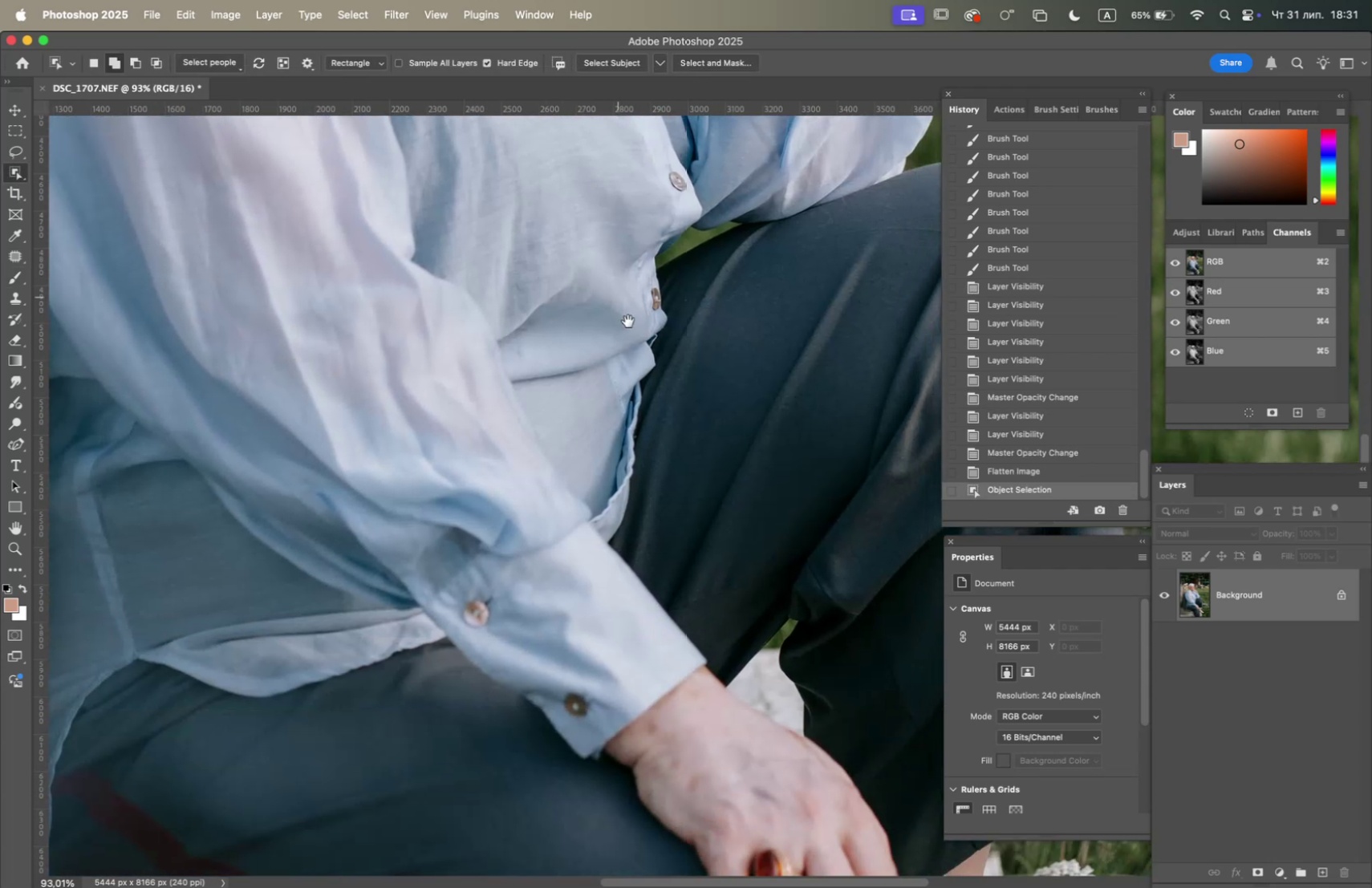 
hold_key(key=Space, duration=0.55)
 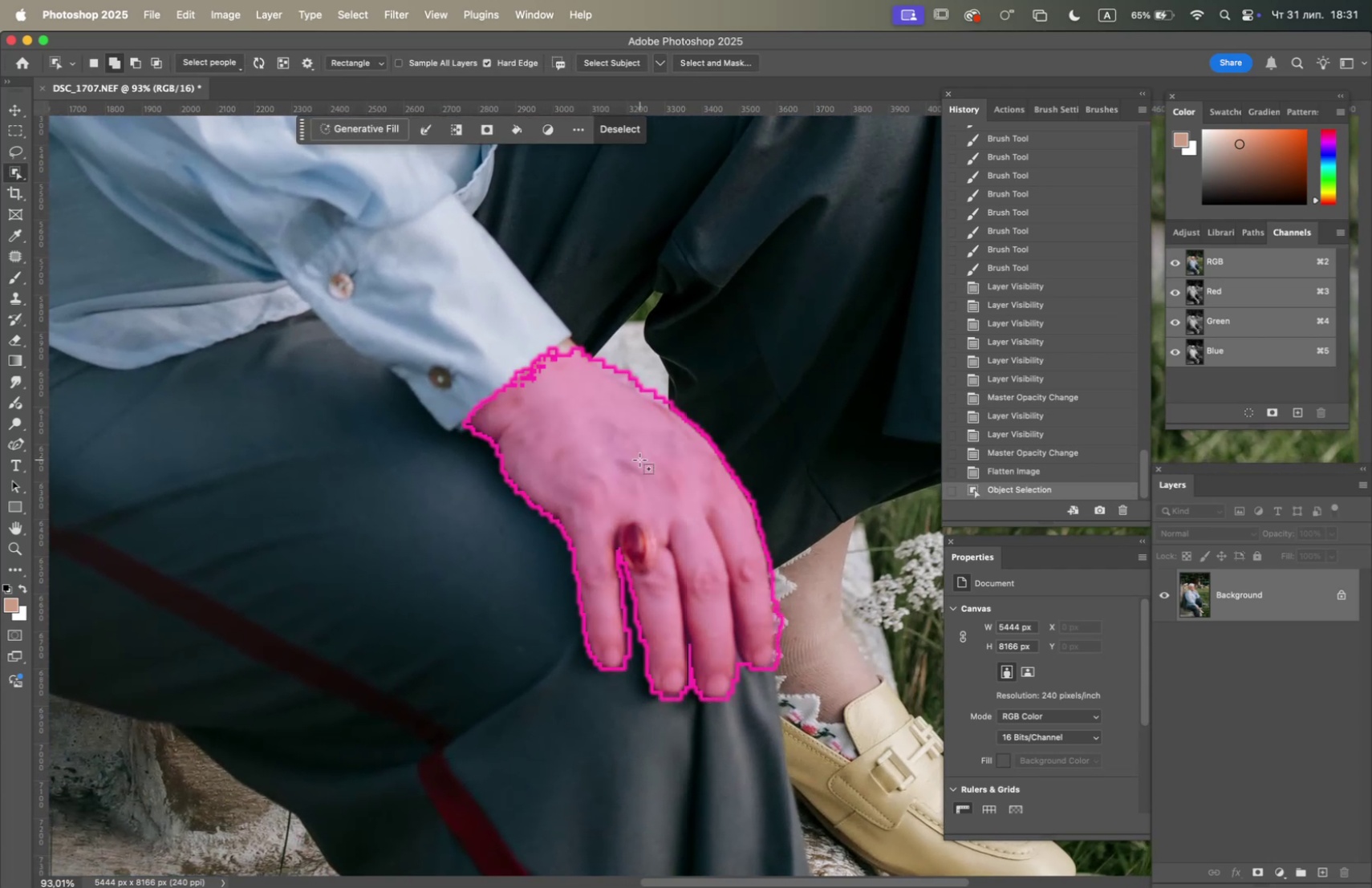 
left_click_drag(start_coordinate=[649, 353], to_coordinate=[575, 304])
 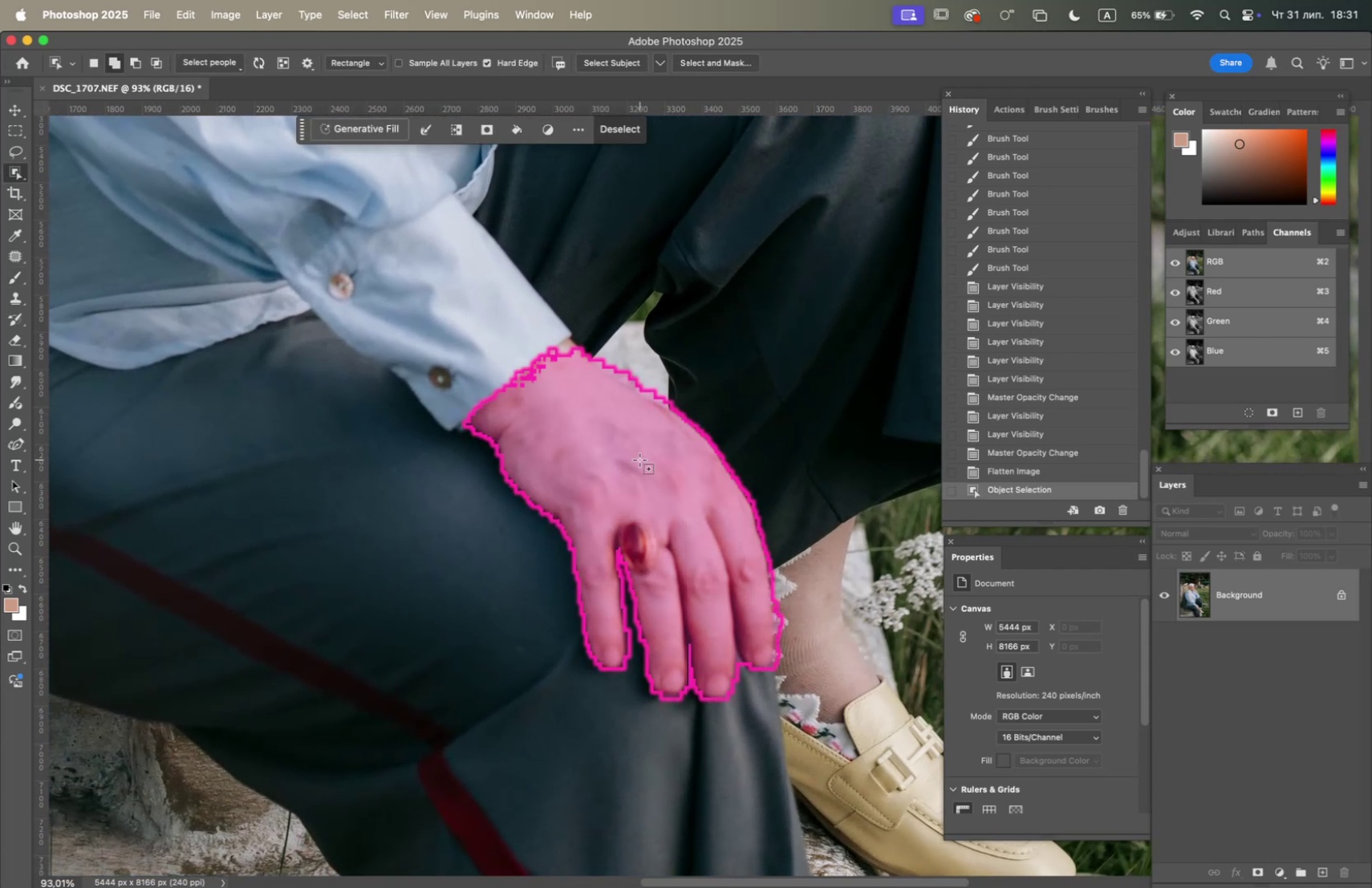 
left_click([639, 459])
 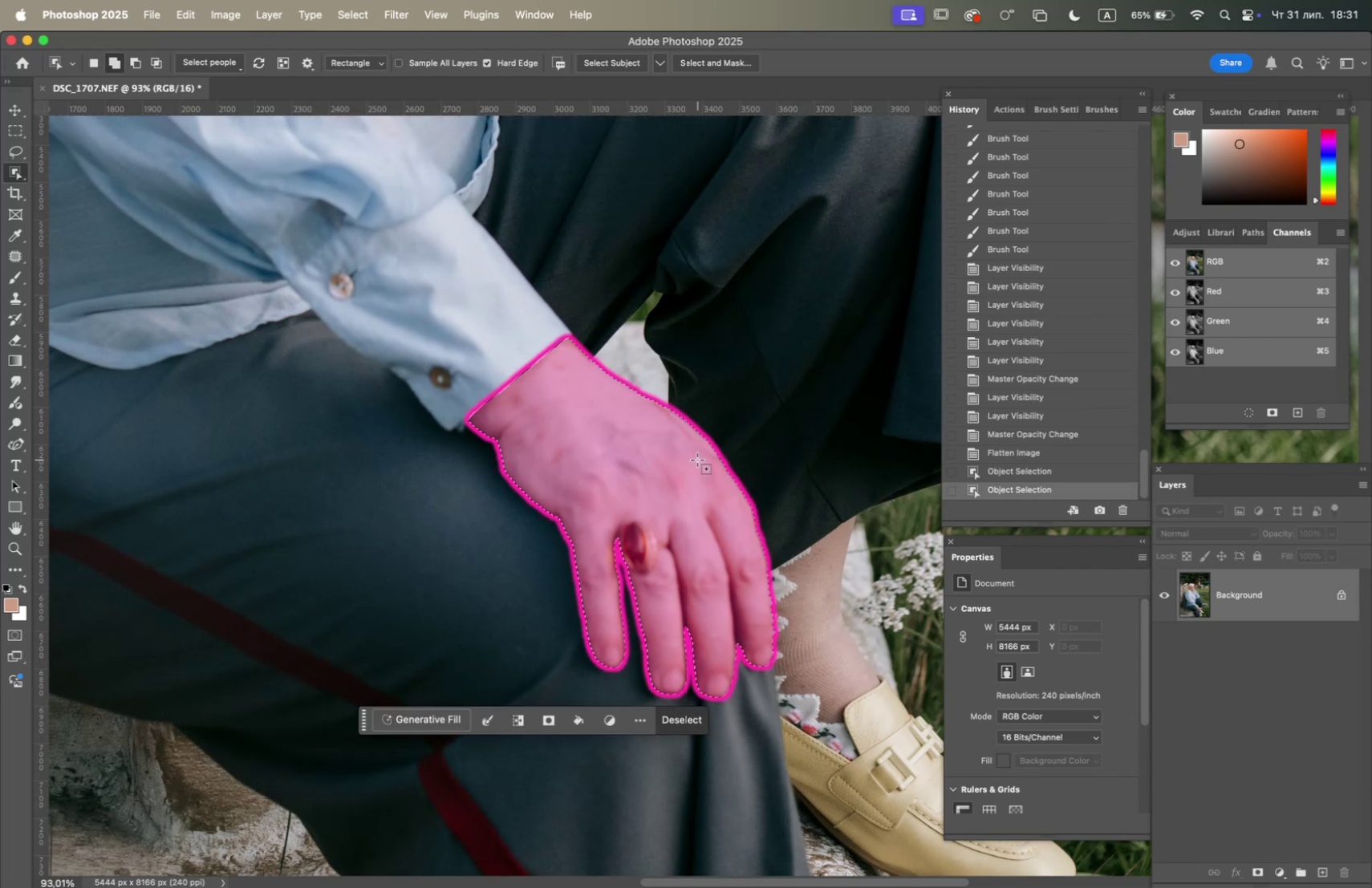 
hold_key(key=OptionLeft, duration=0.81)
scroll: coordinate [660, 460], scroll_direction: down, amount: 4.0
 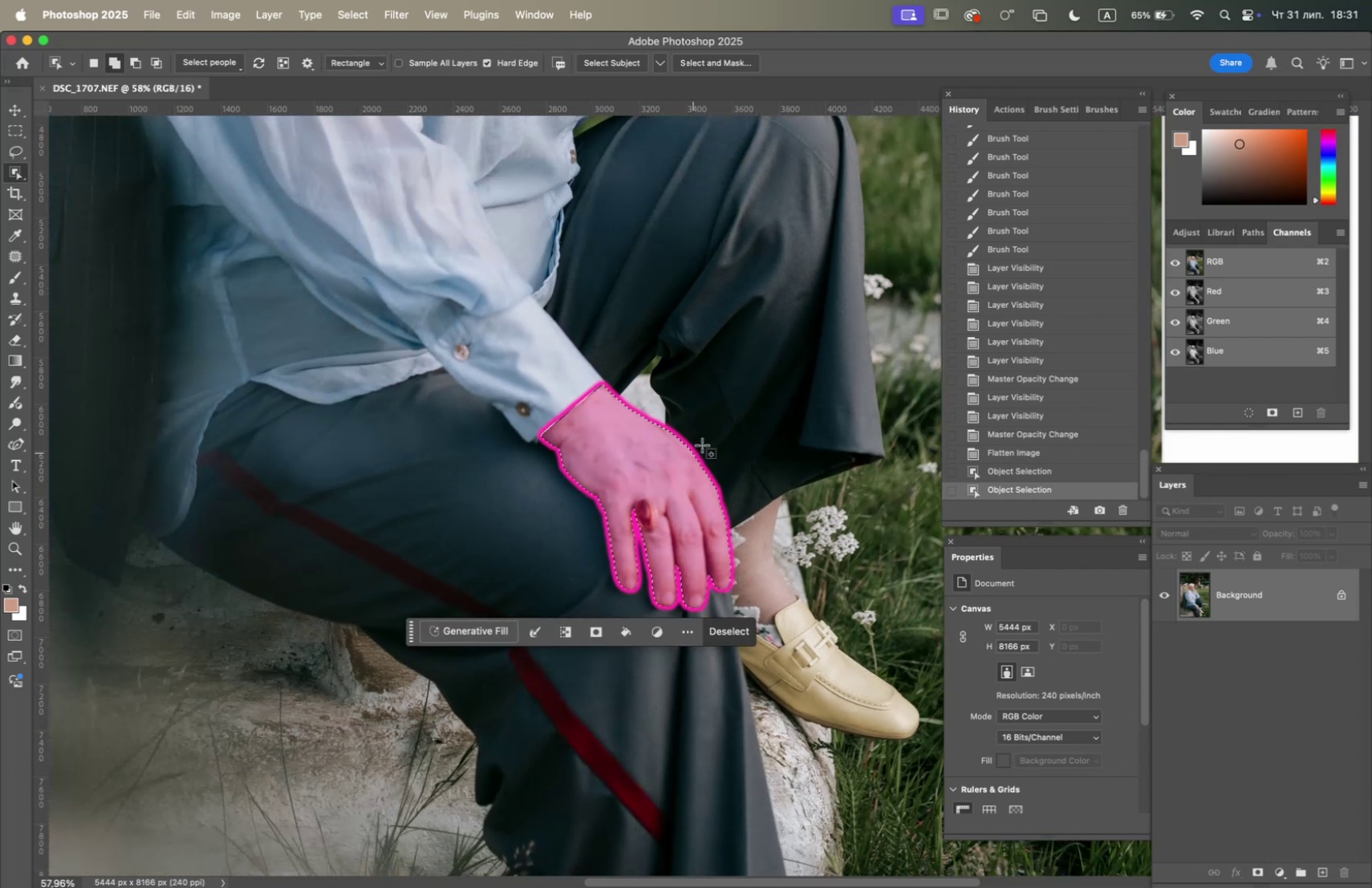 
hold_key(key=Space, duration=1.51)
 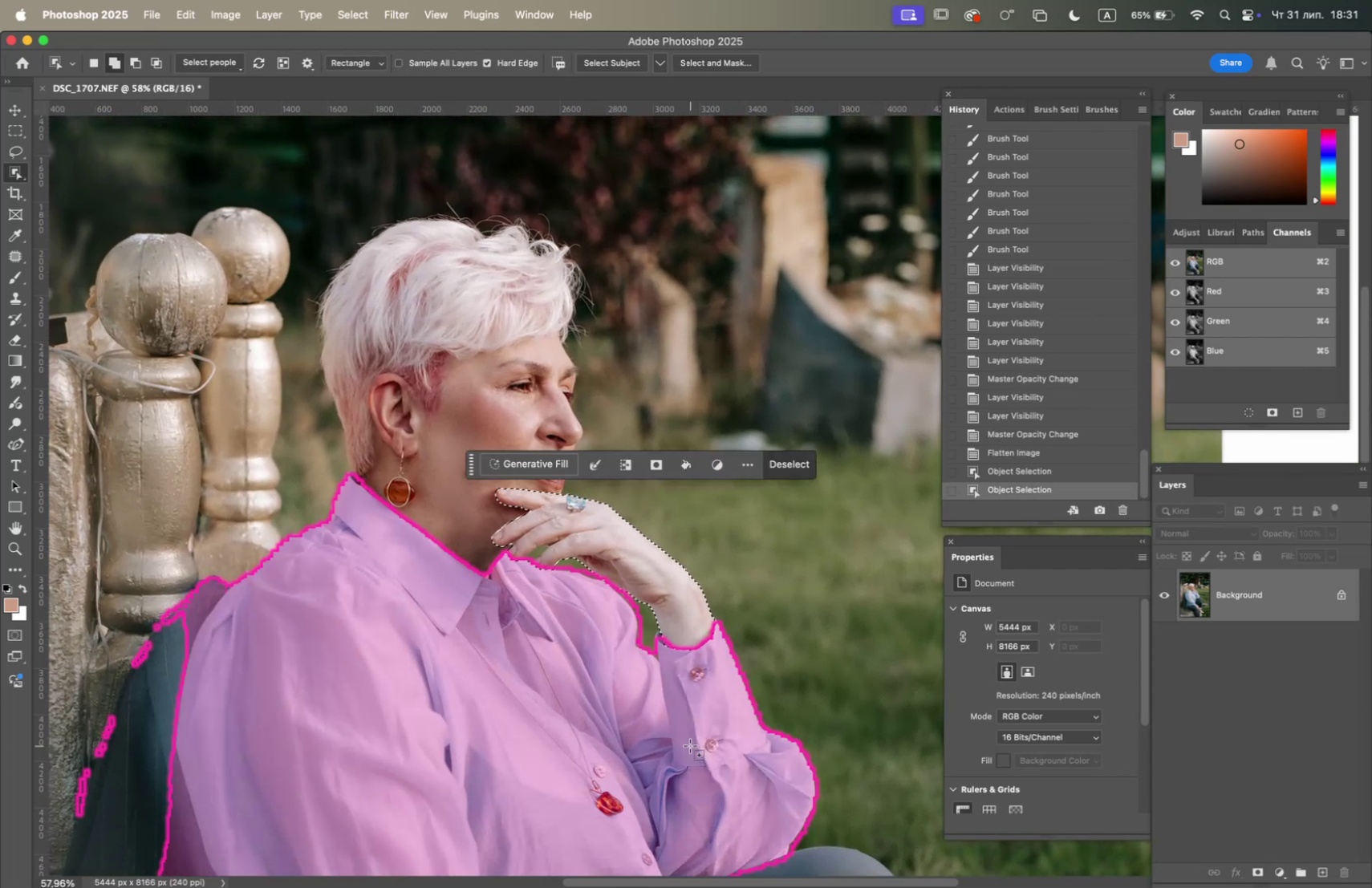 
left_click_drag(start_coordinate=[708, 424], to_coordinate=[711, 708])
 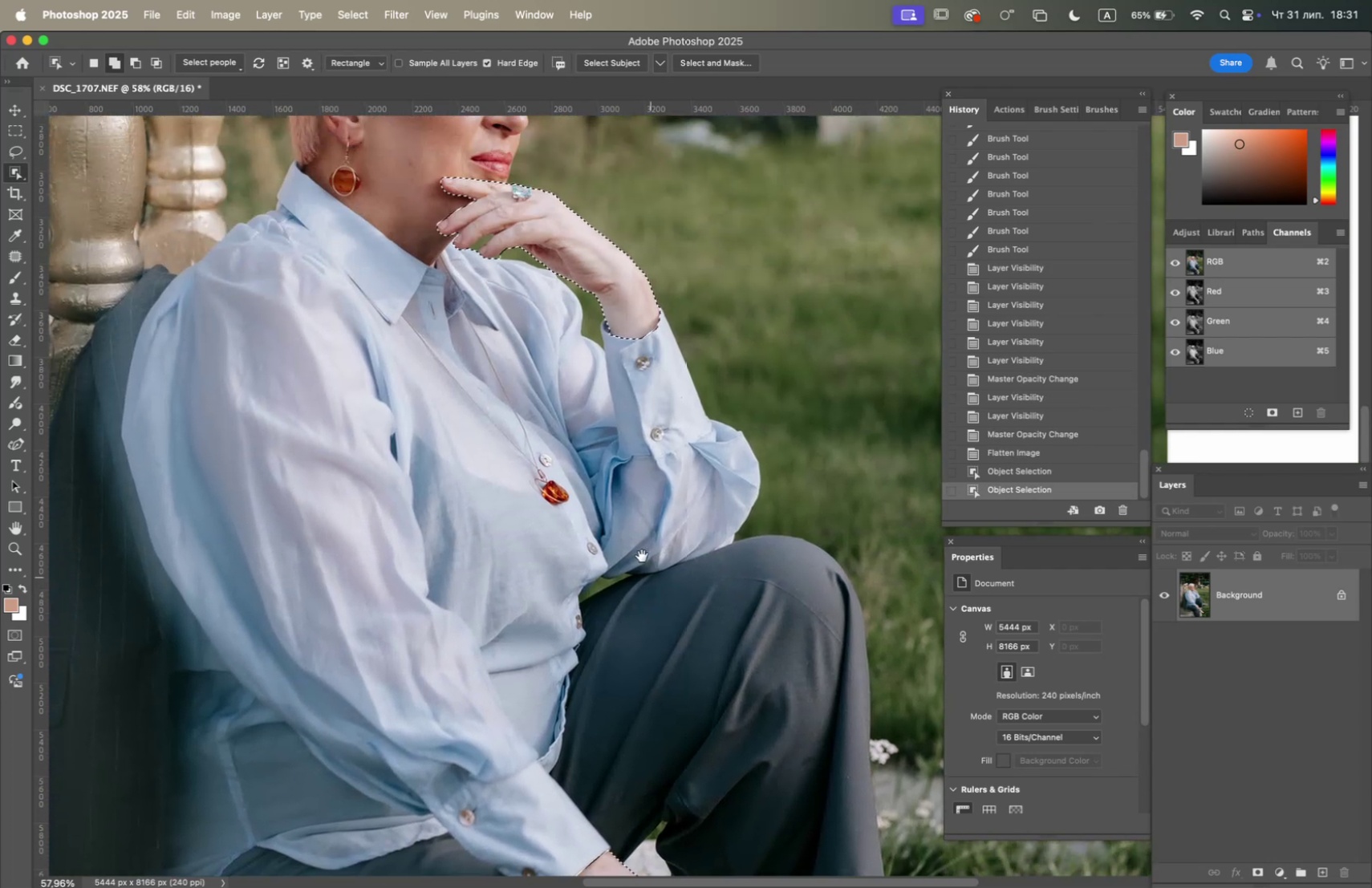 
left_click_drag(start_coordinate=[637, 549], to_coordinate=[691, 744])
 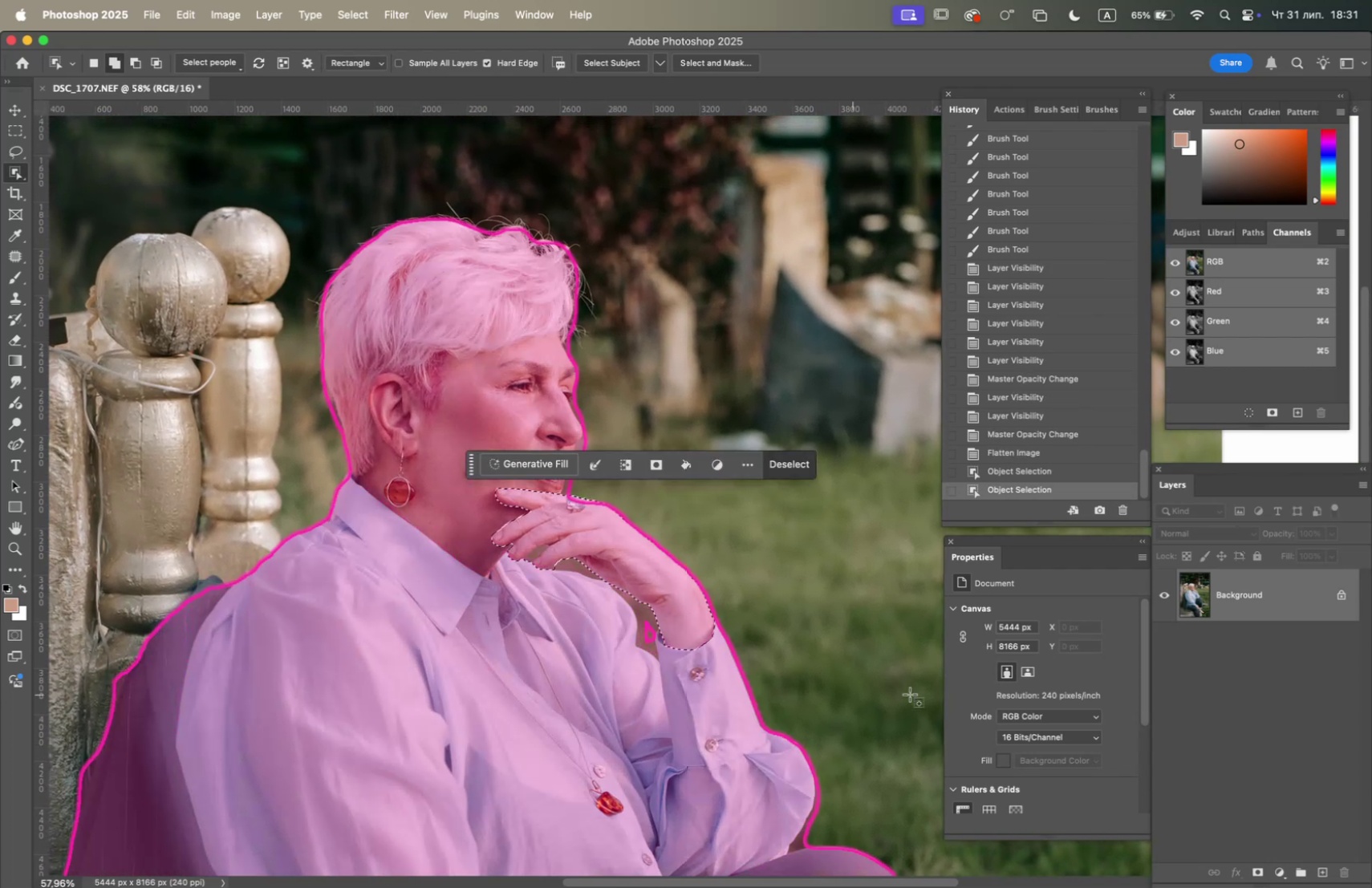 
hold_key(key=Space, duration=0.37)
 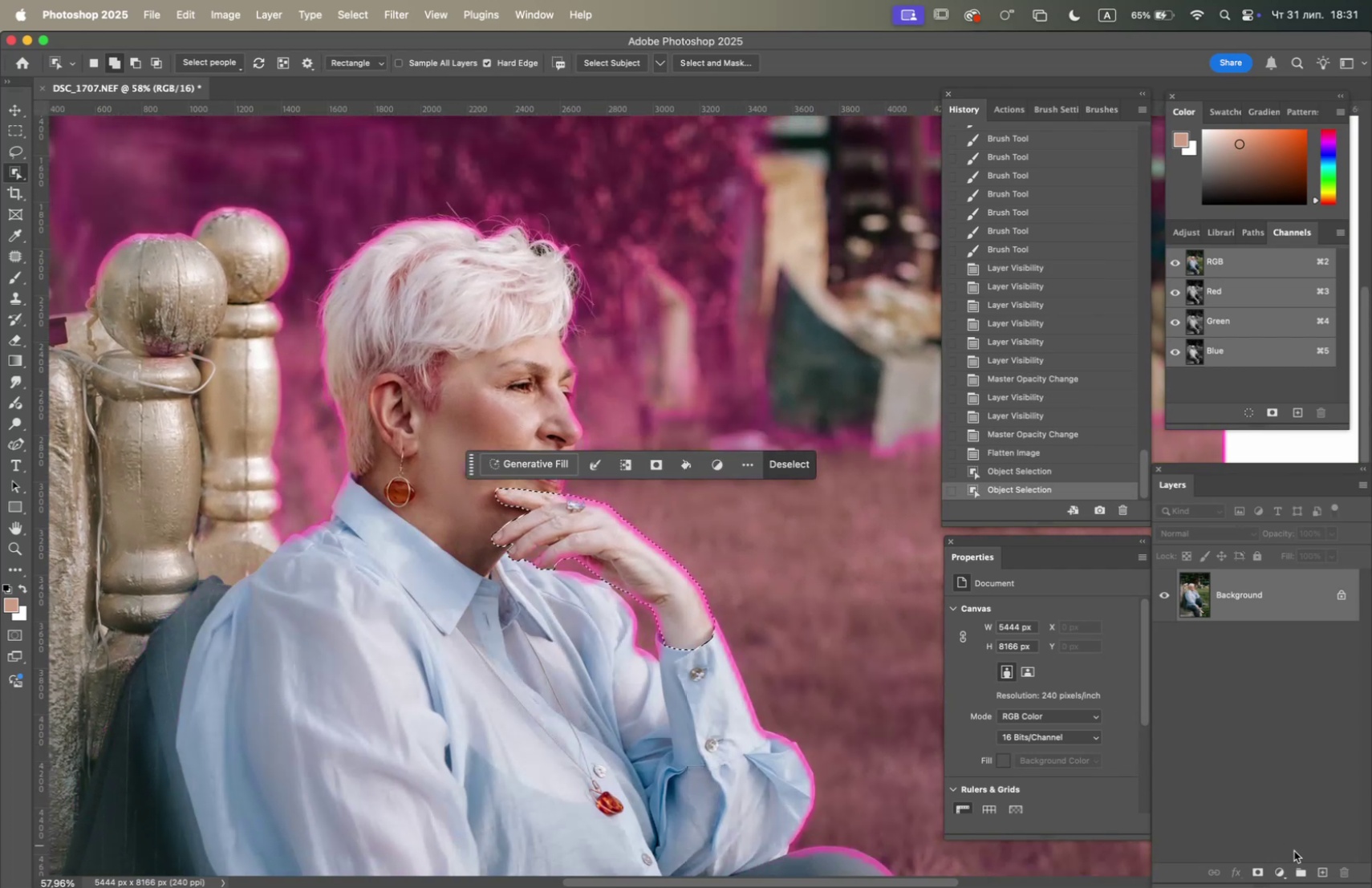 
left_click([1283, 874])
 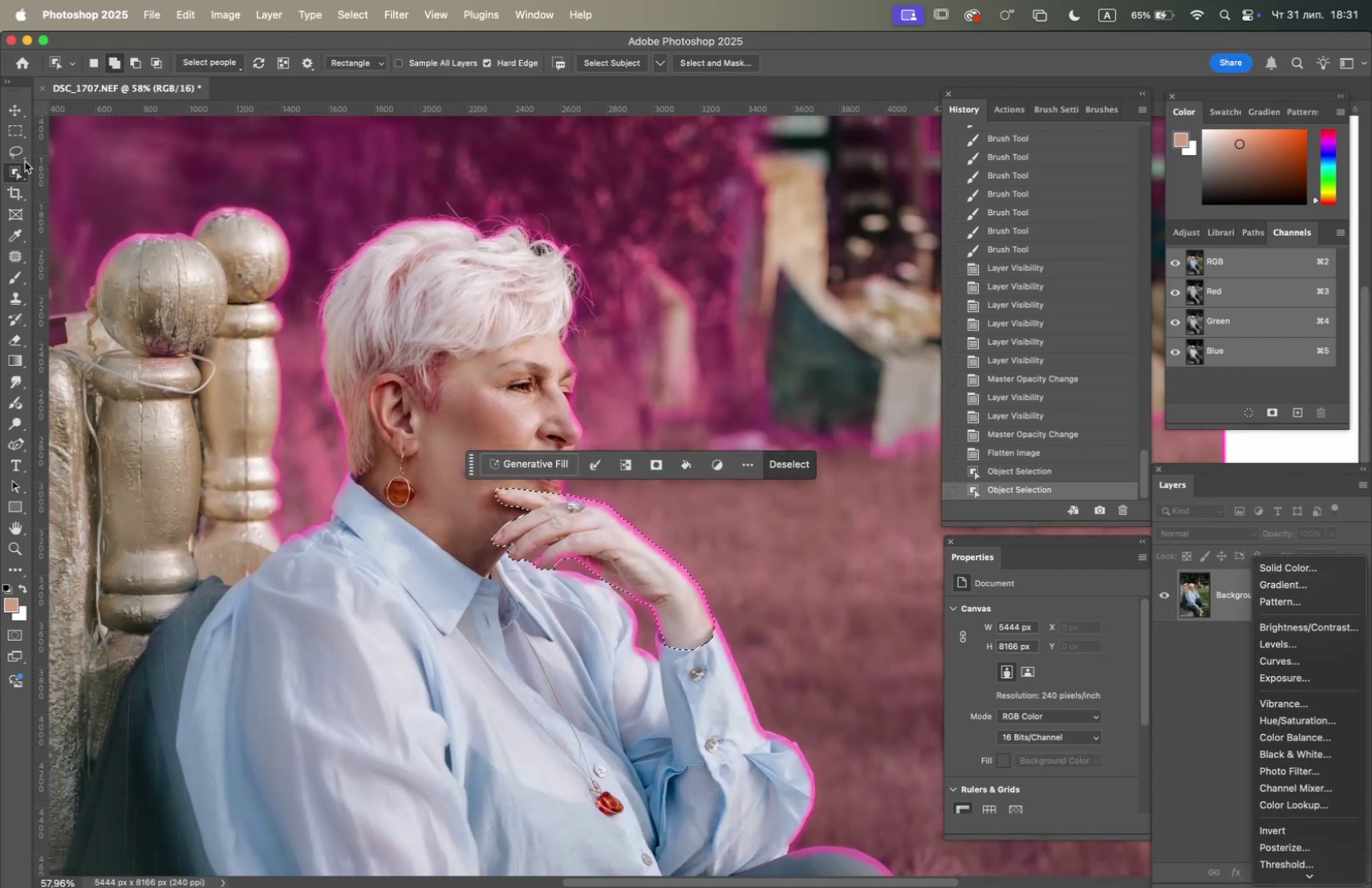 
left_click([11, 151])
 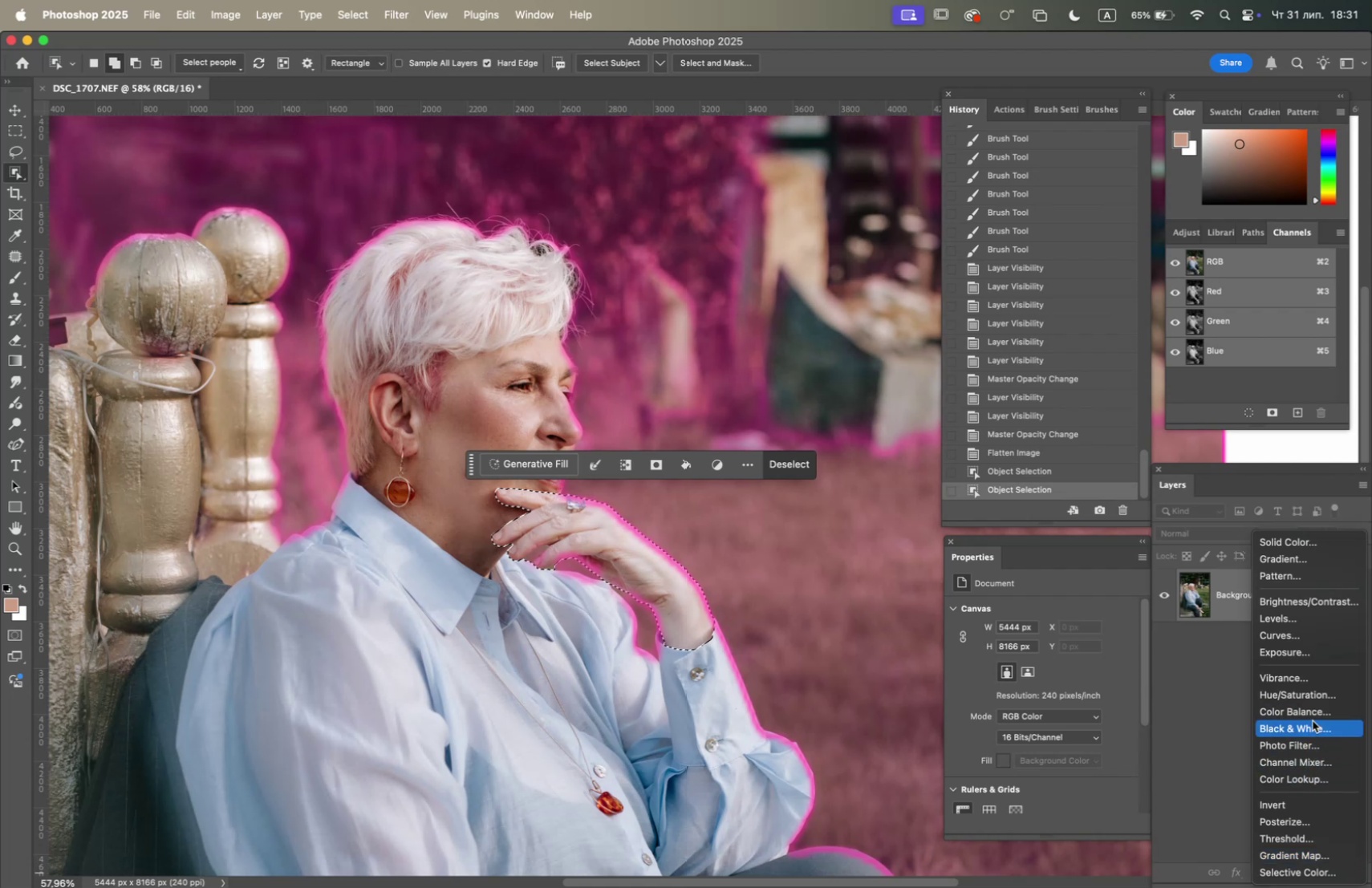 
wait(5.45)
 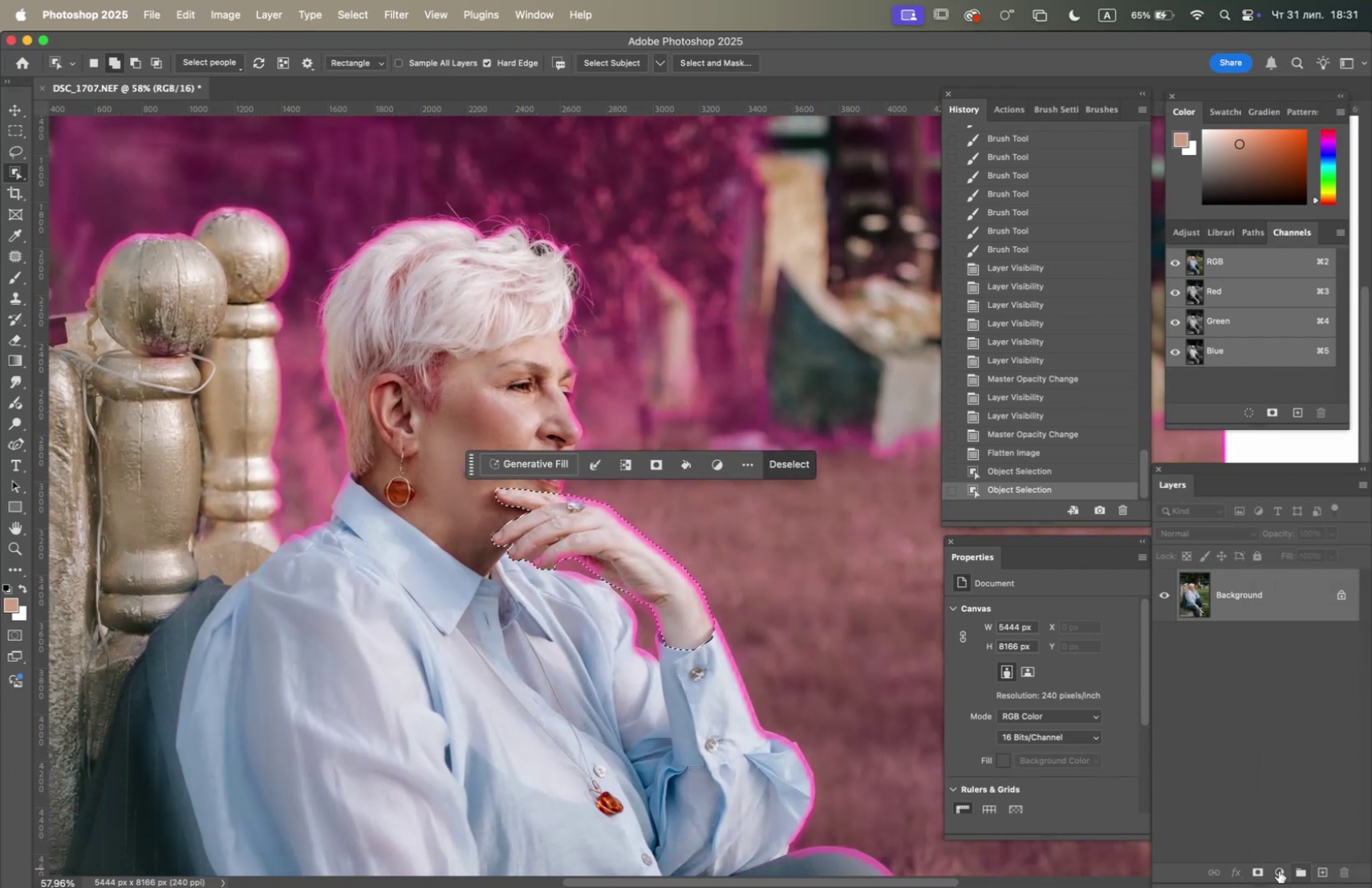 
left_click([1320, 873])
 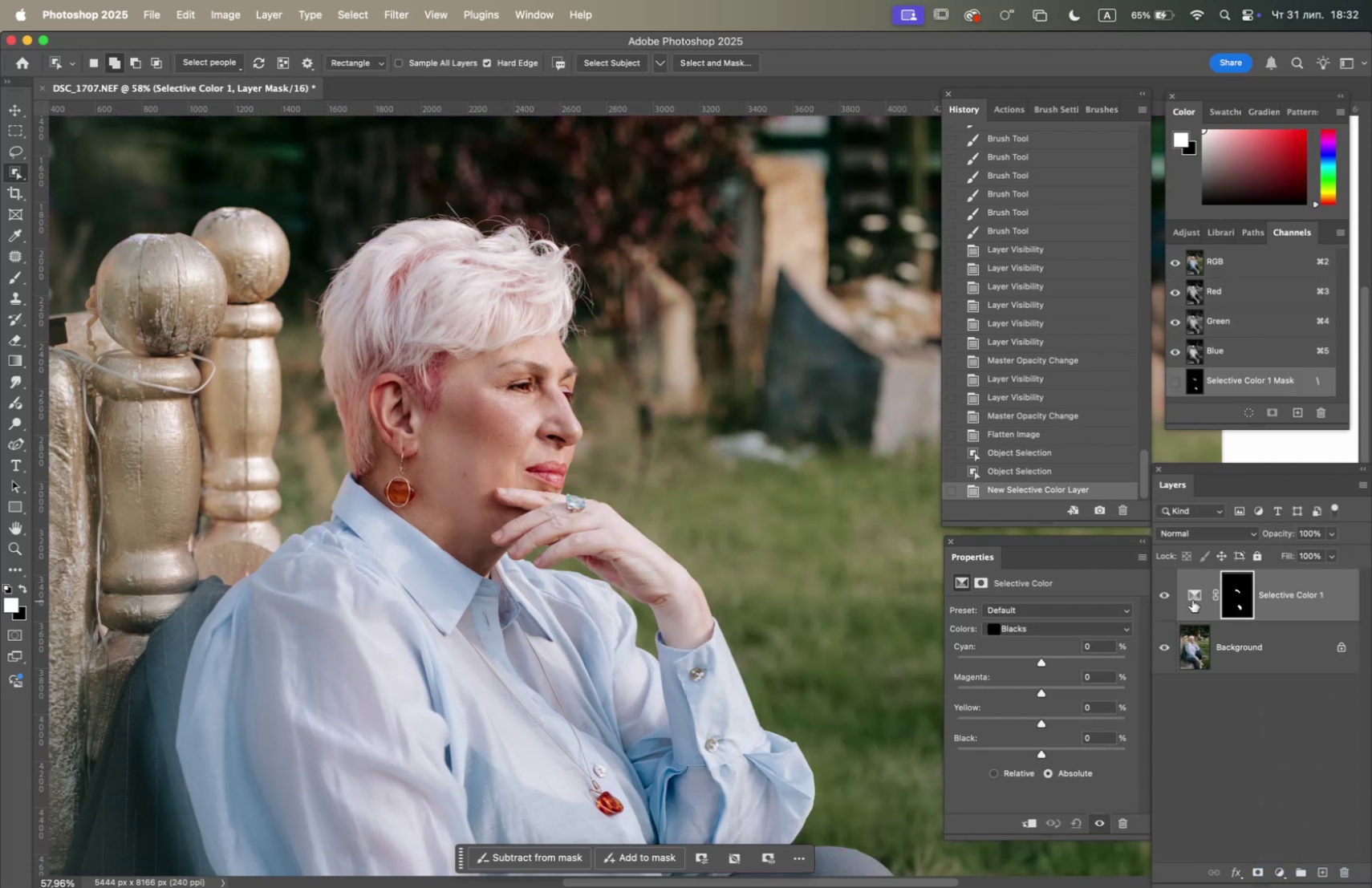 
left_click([1190, 594])
 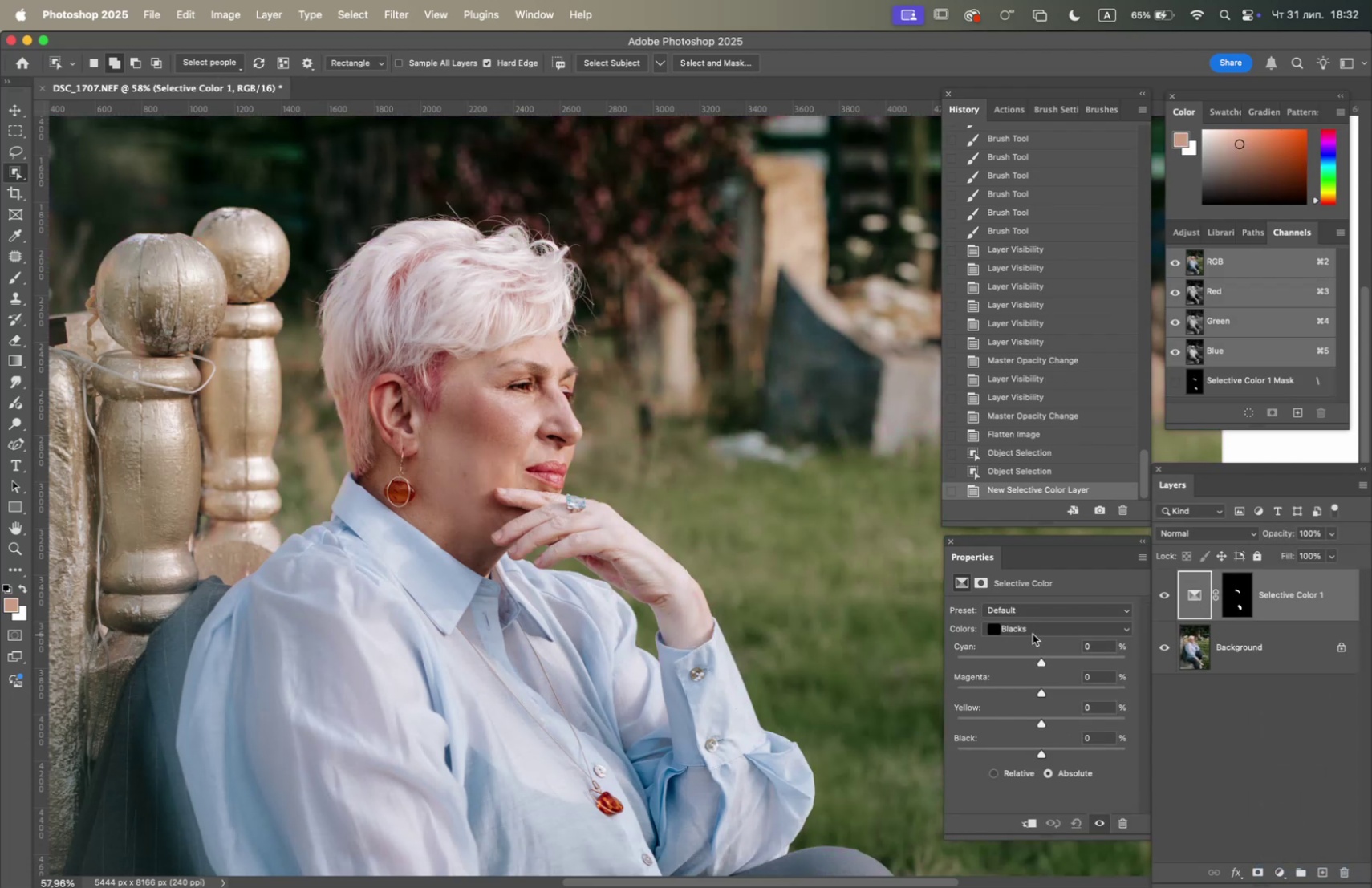 
left_click([1034, 614])
 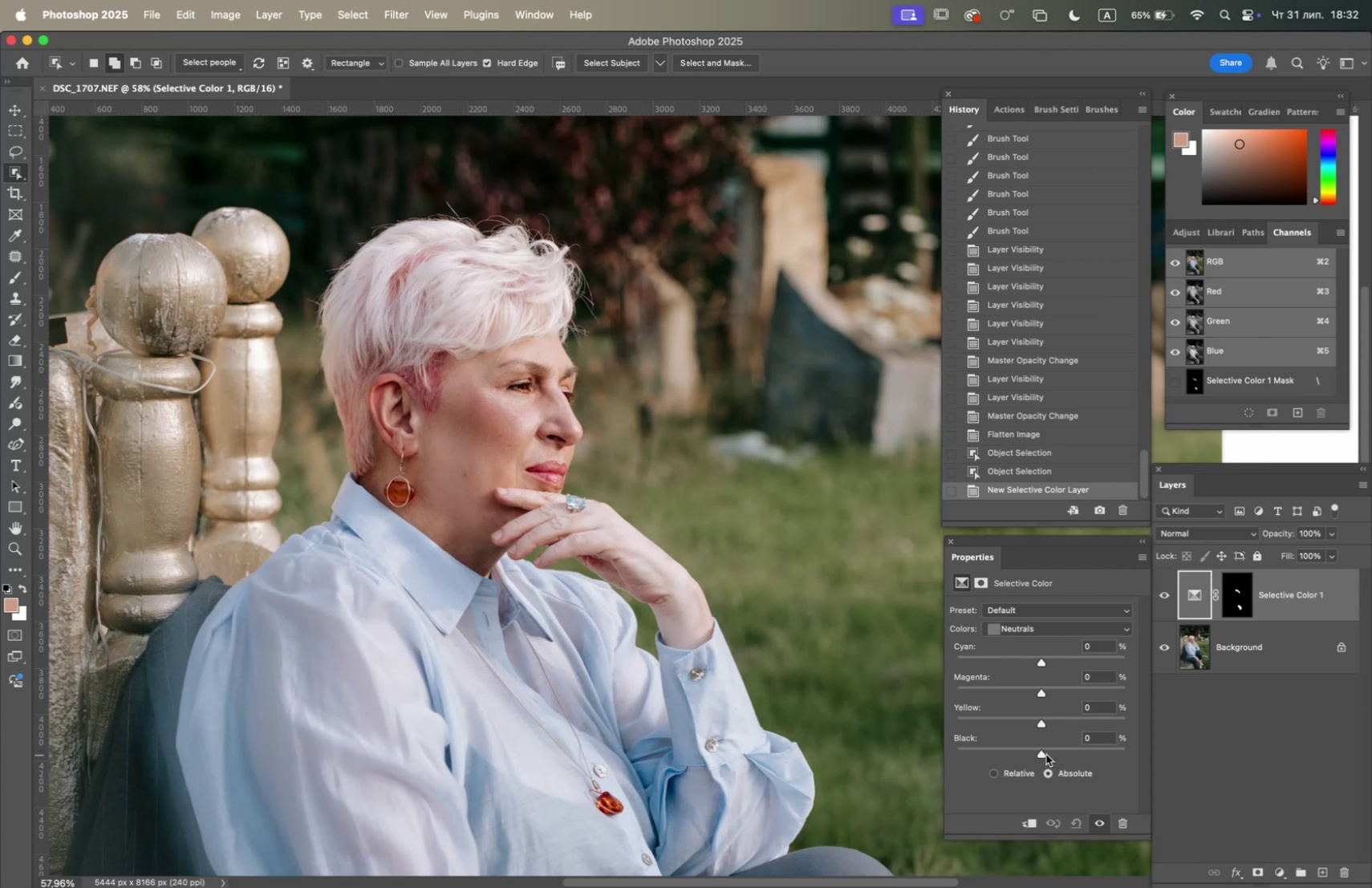 
left_click_drag(start_coordinate=[1041, 753], to_coordinate=[1048, 753])
 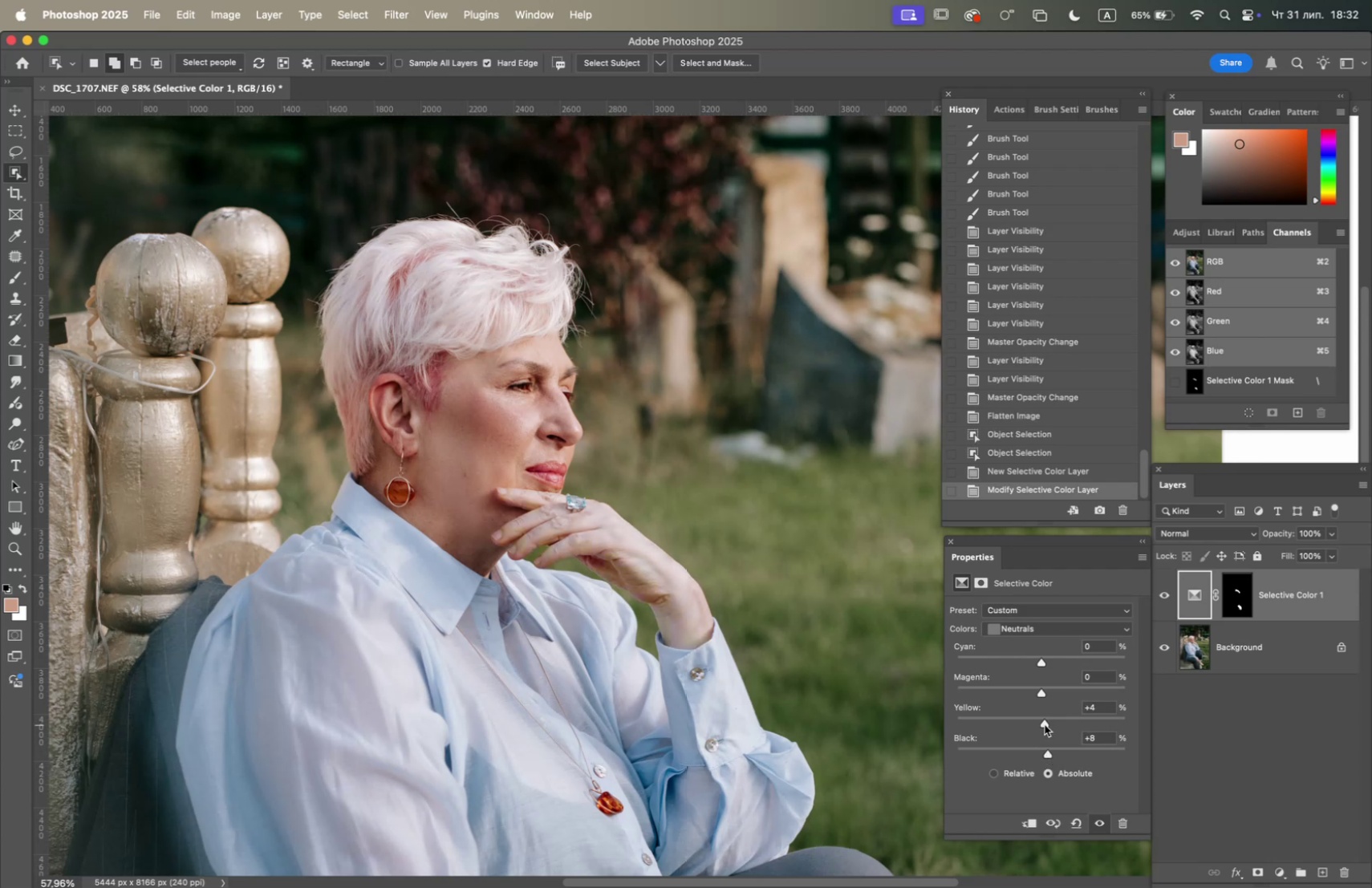 
left_click_drag(start_coordinate=[1041, 663], to_coordinate=[1035, 663])
 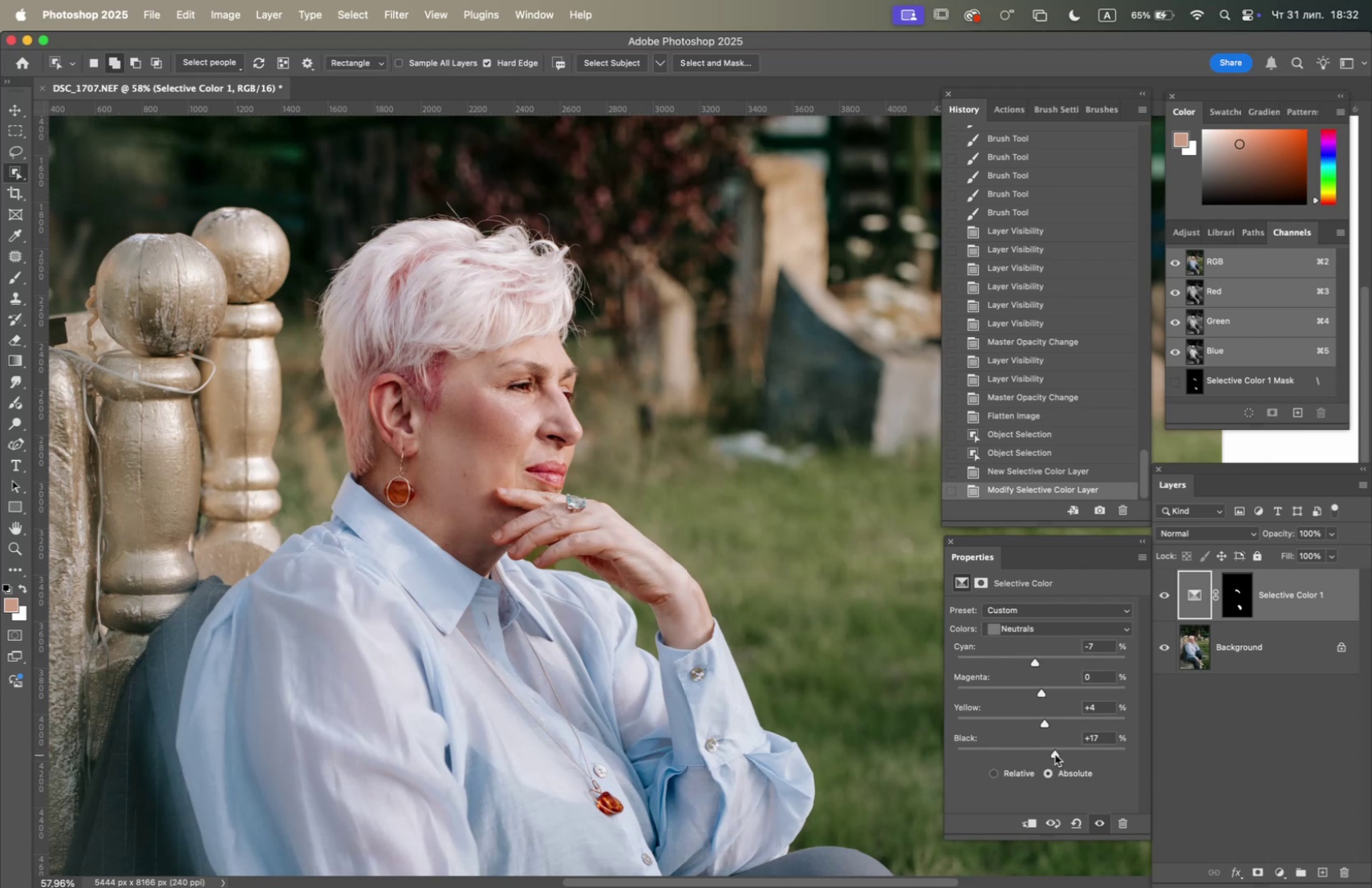 
wait(14.58)
 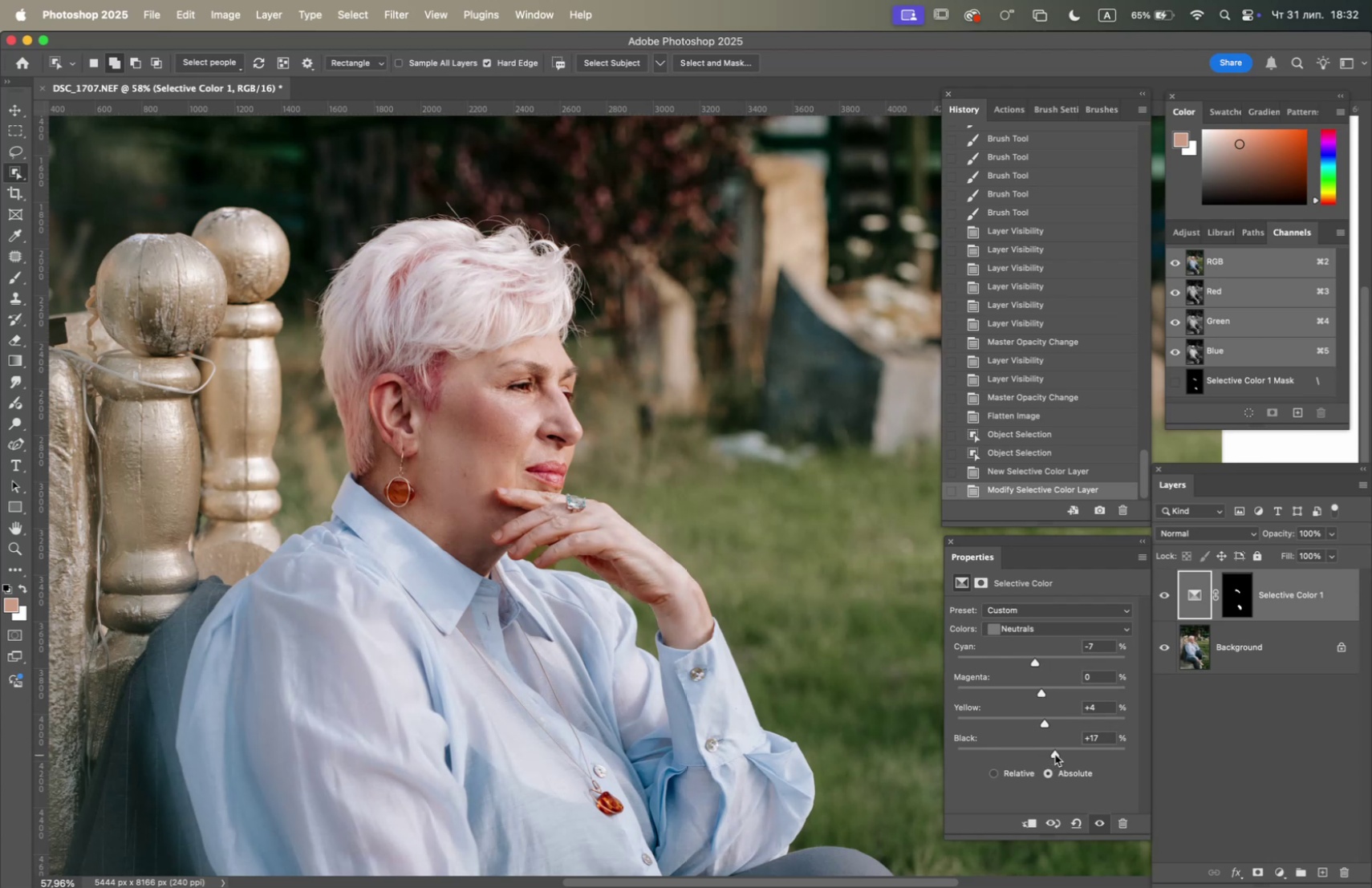 
left_click([1024, 624])
 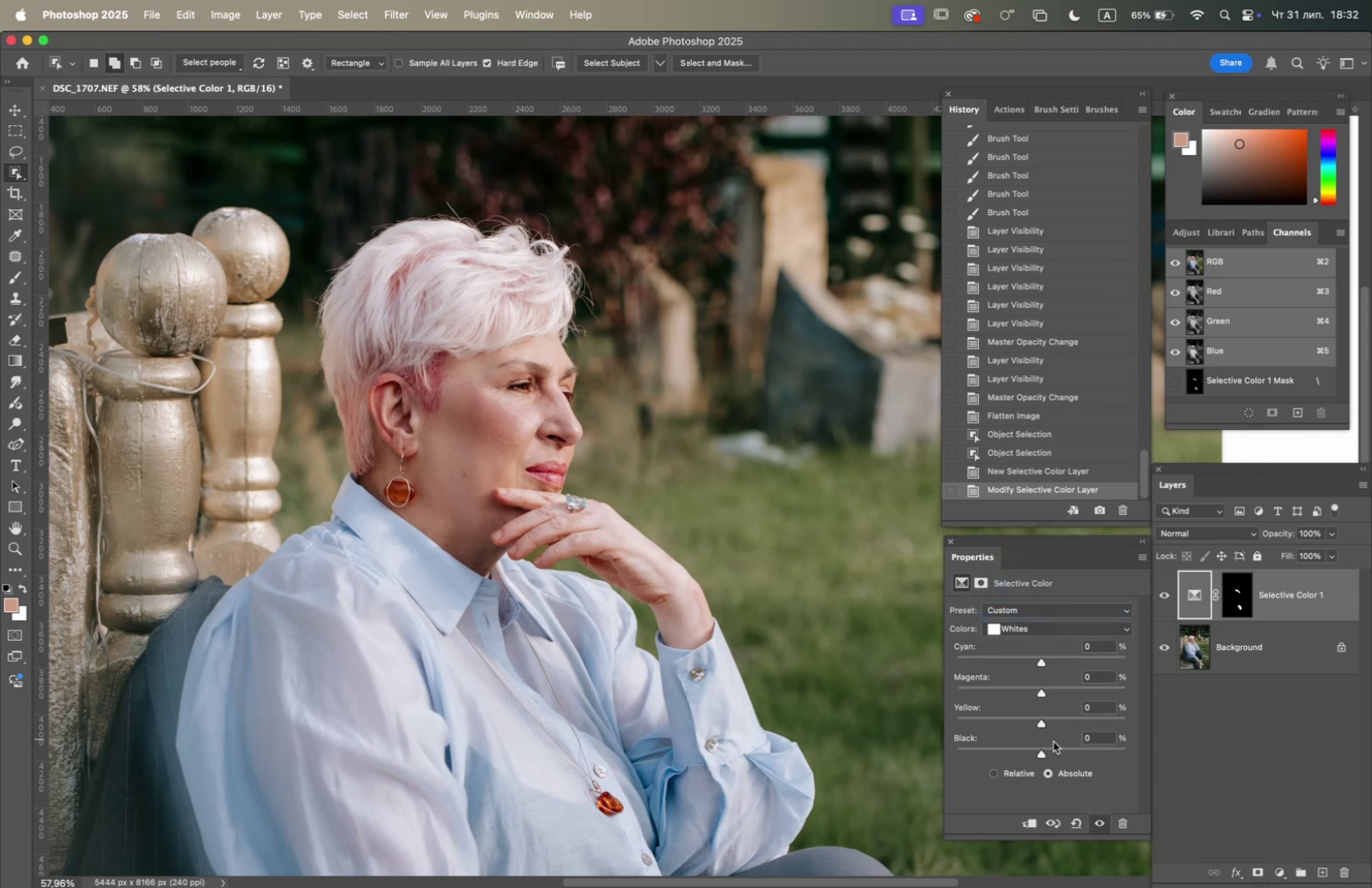 
left_click_drag(start_coordinate=[1042, 754], to_coordinate=[1046, 755])
 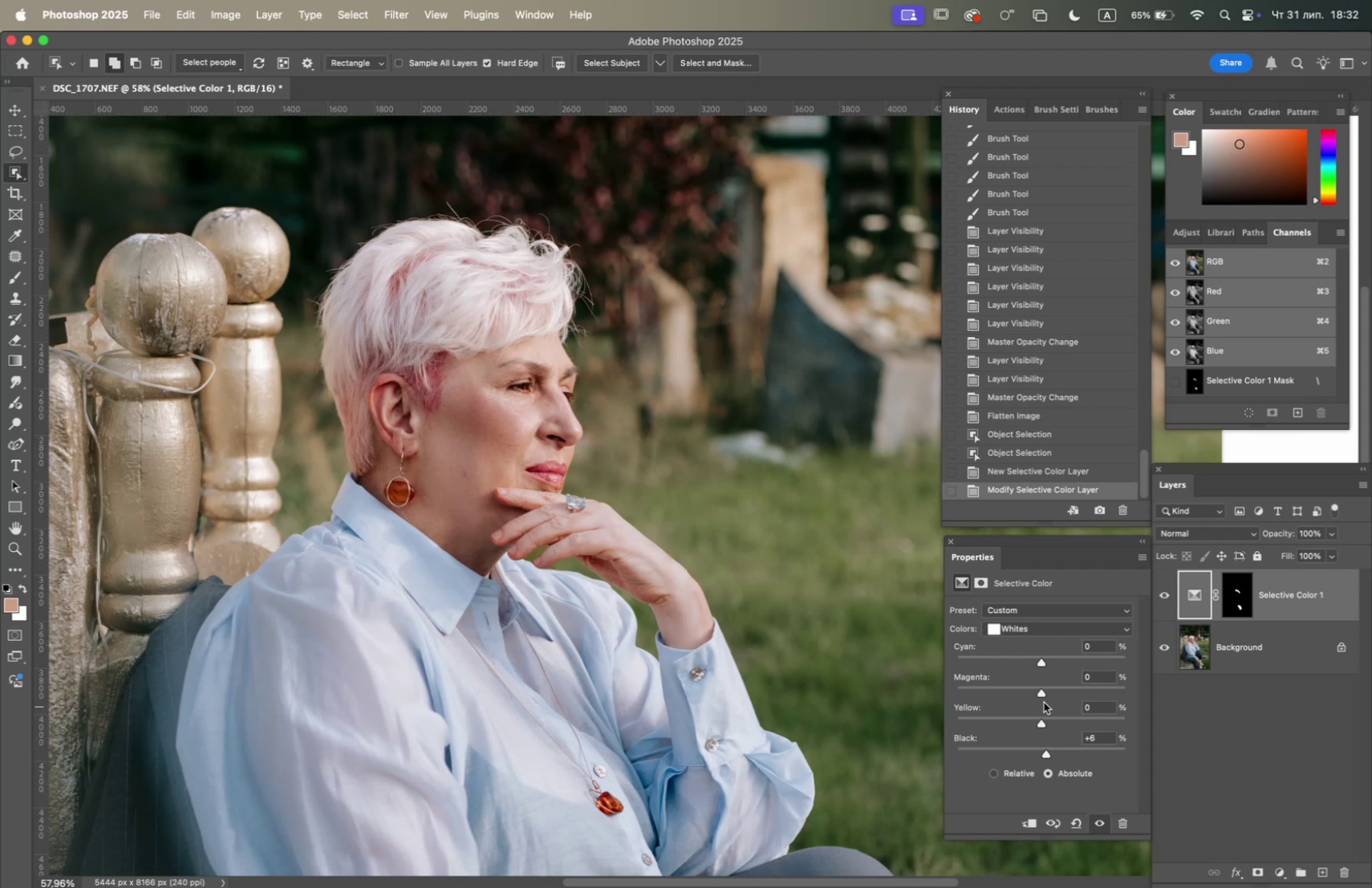 
left_click_drag(start_coordinate=[1046, 753], to_coordinate=[1039, 756])
 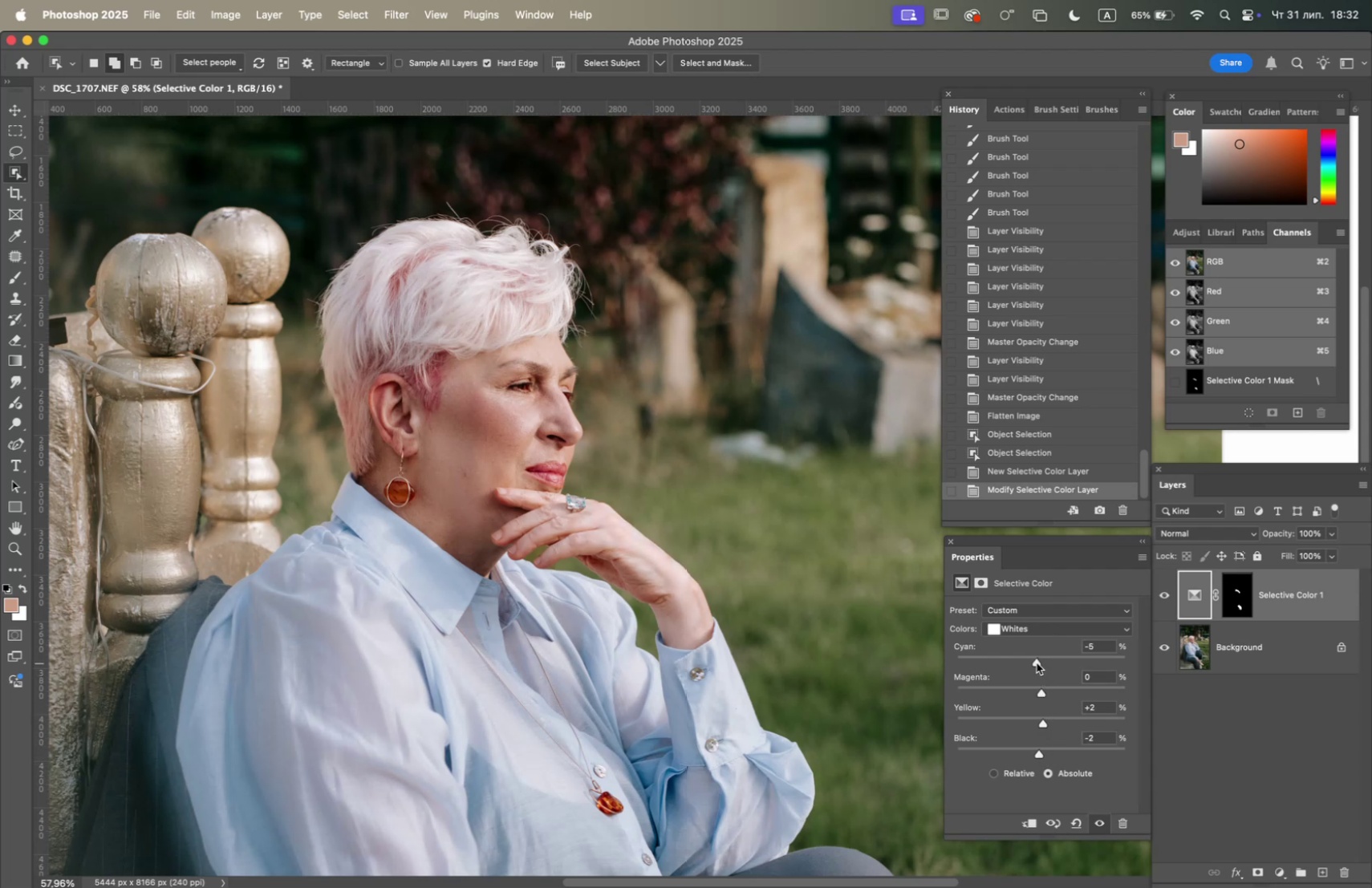 
wait(9.21)
 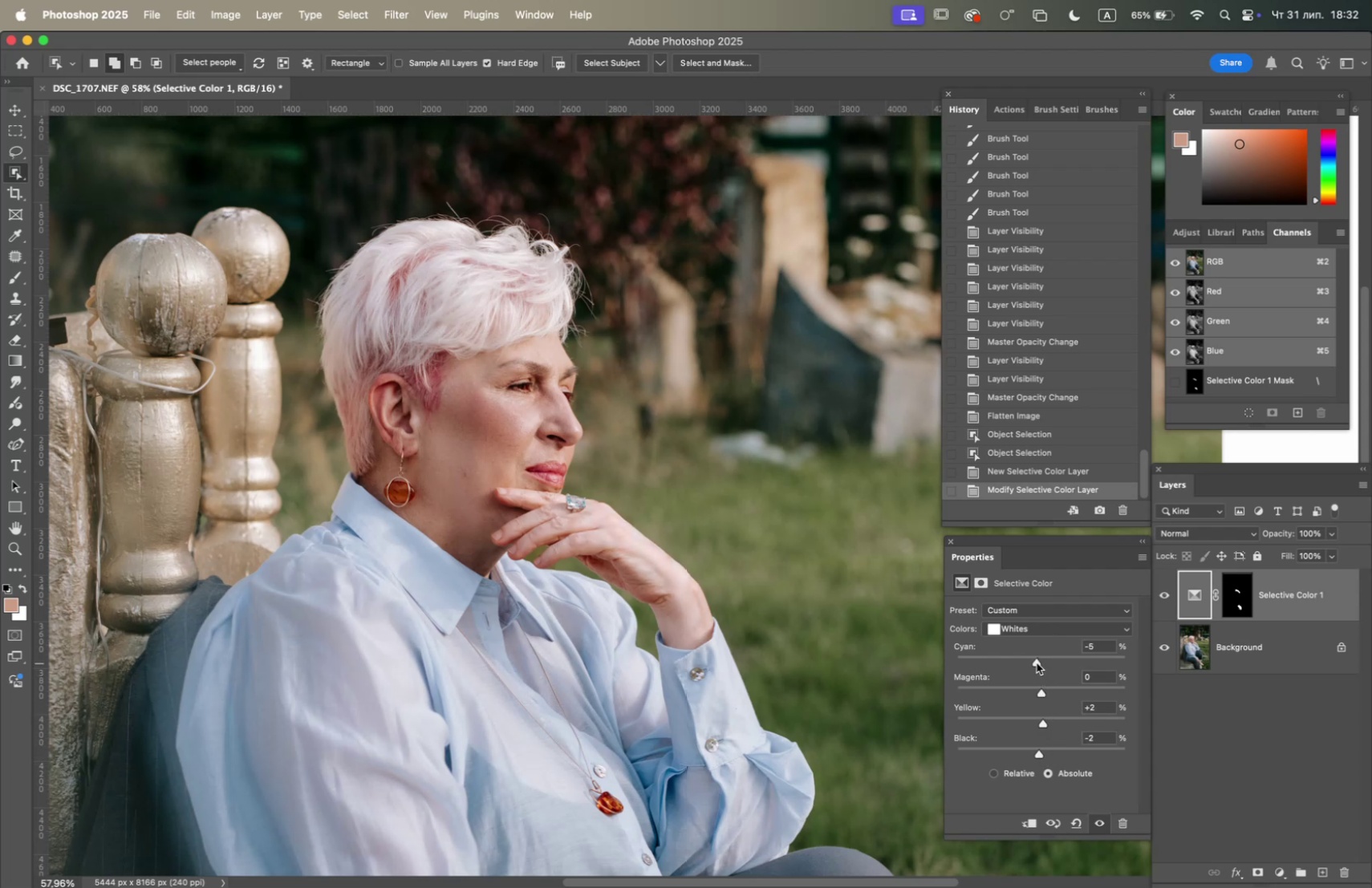 
left_click([17, 152])
 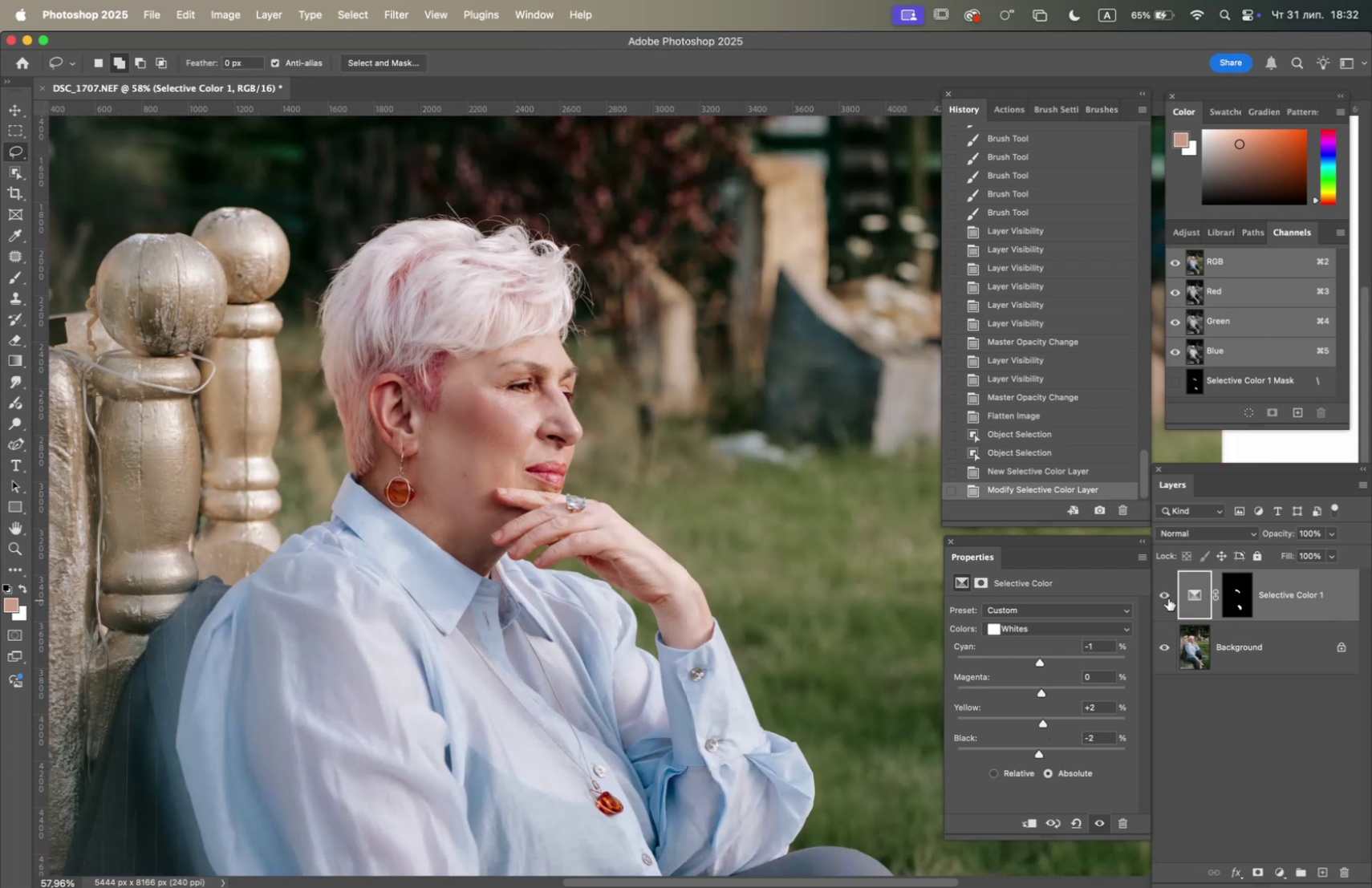 
left_click([1160, 594])
 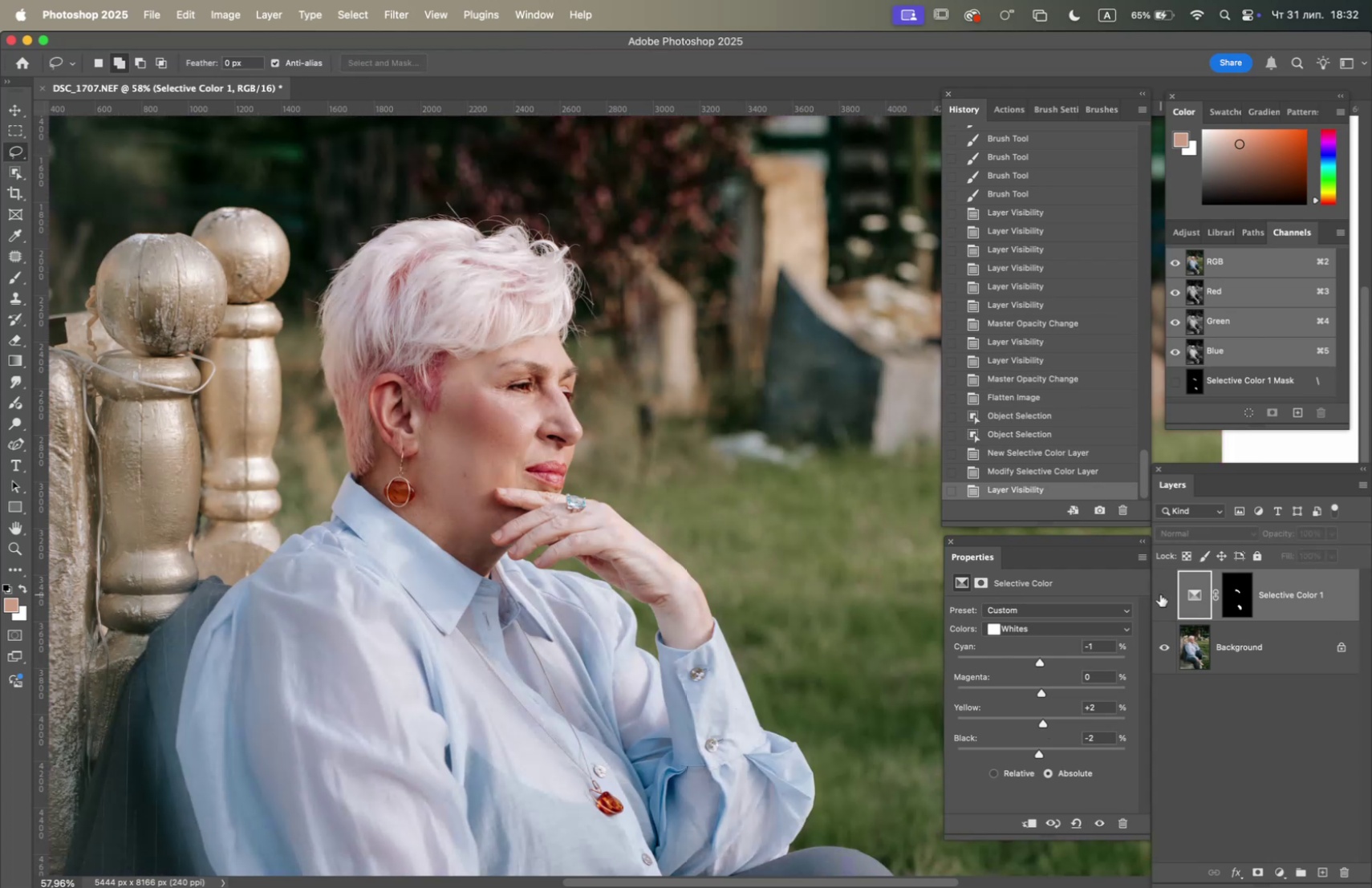 
left_click([1160, 594])
 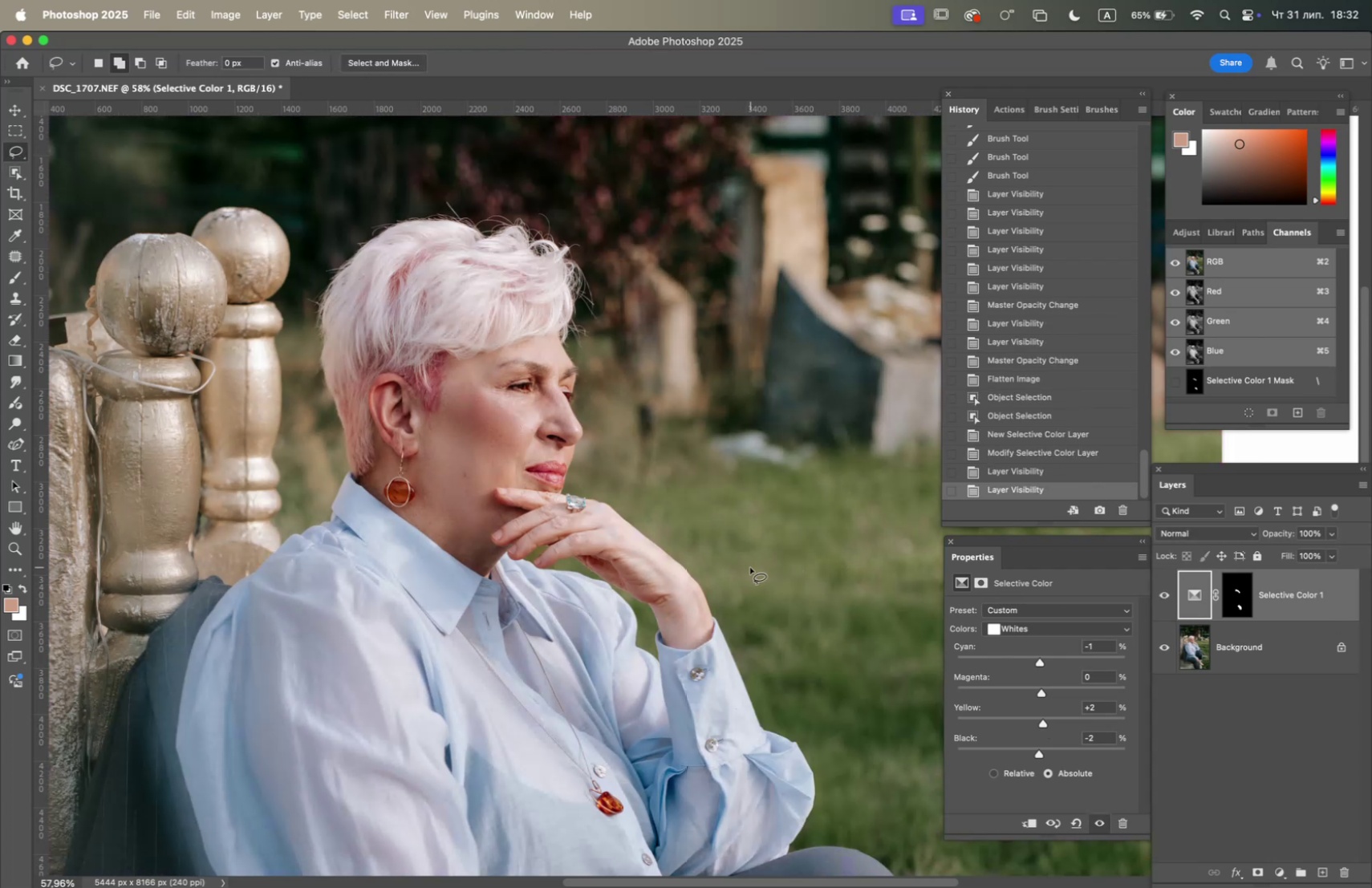 
hold_key(key=OptionLeft, duration=0.93)
scroll: coordinate [728, 562], scroll_direction: down, amount: 5.0
 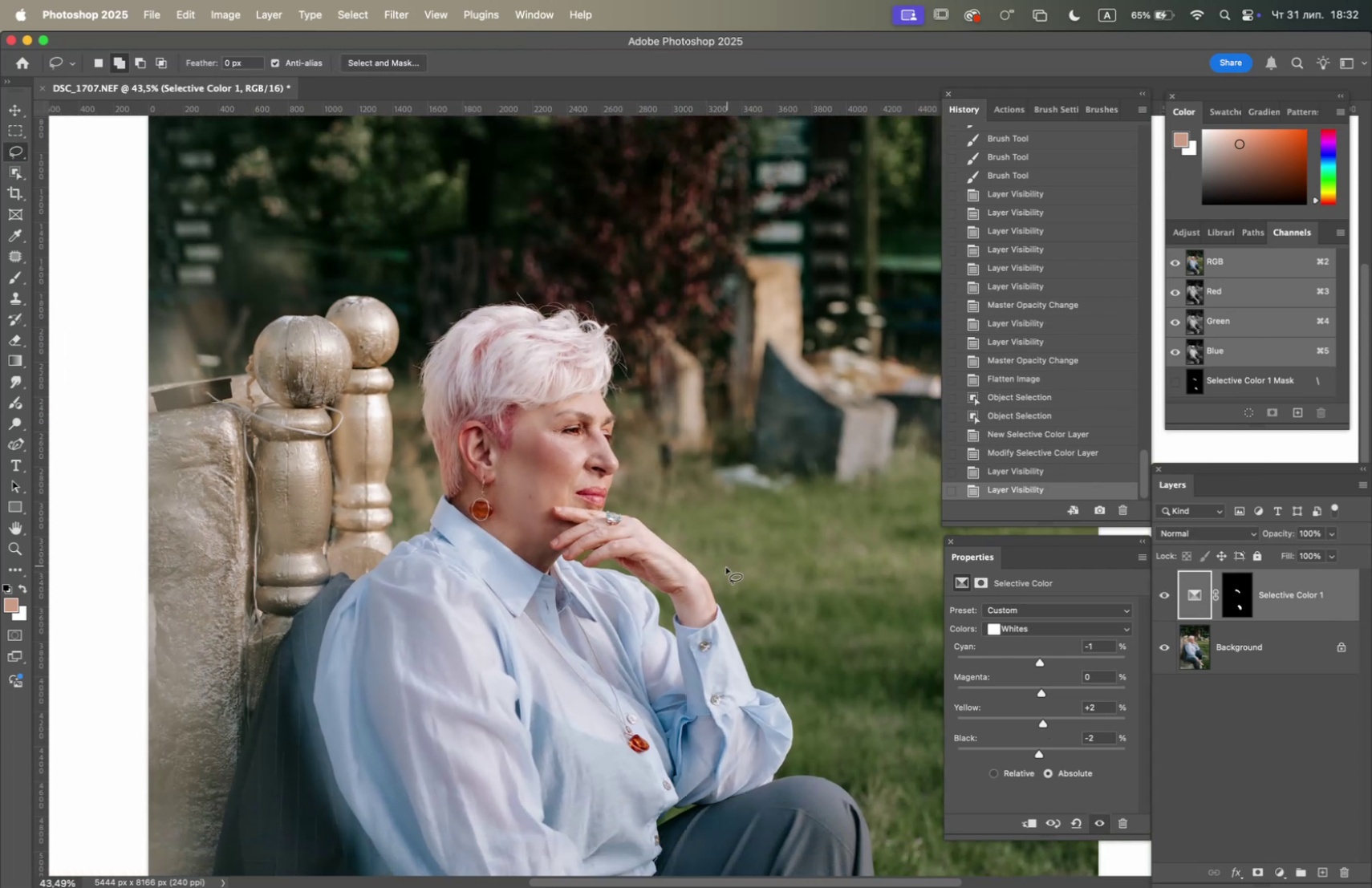 
hold_key(key=Space, duration=1.51)
 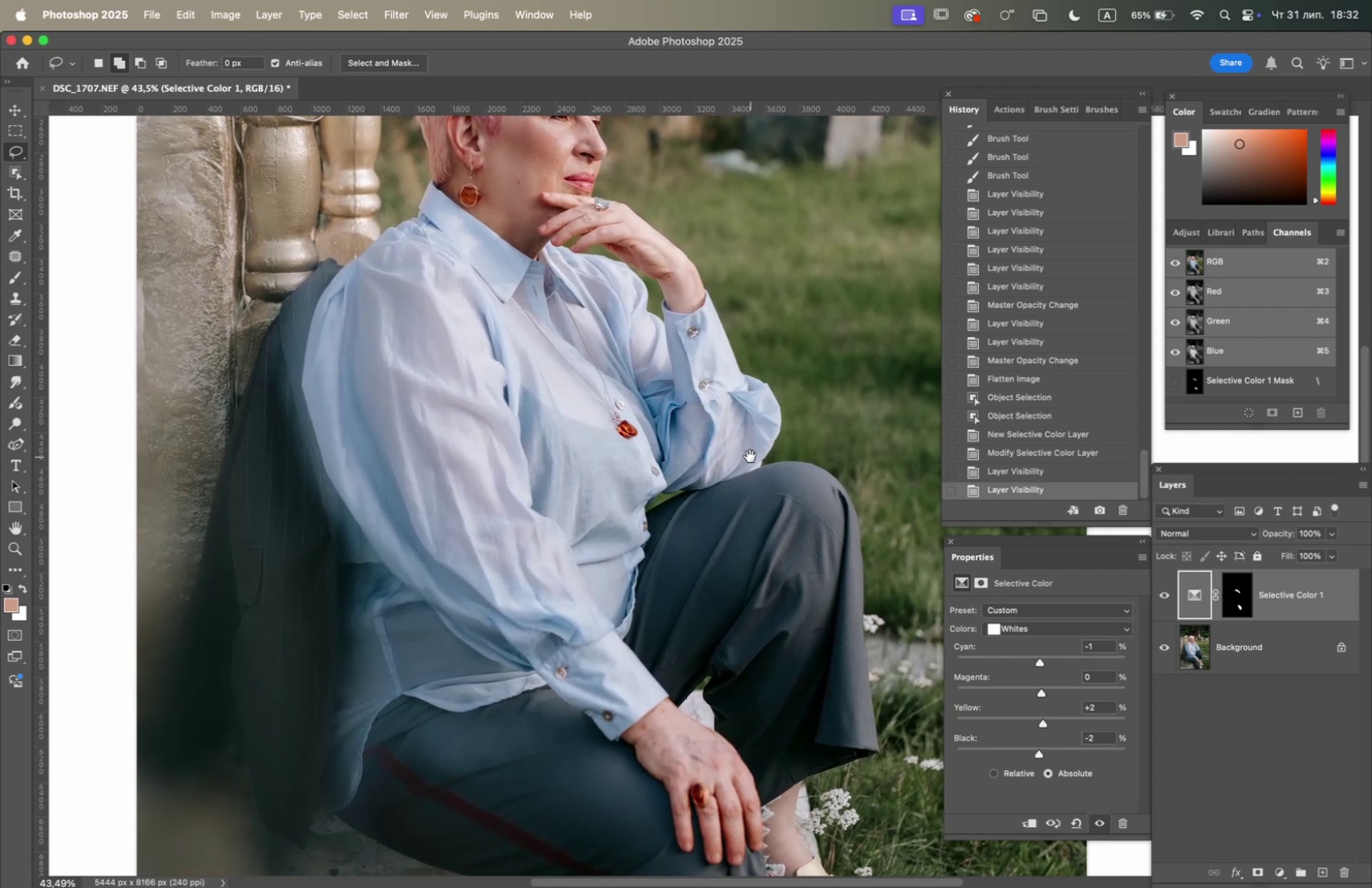 
left_click_drag(start_coordinate=[727, 584], to_coordinate=[729, 426])
 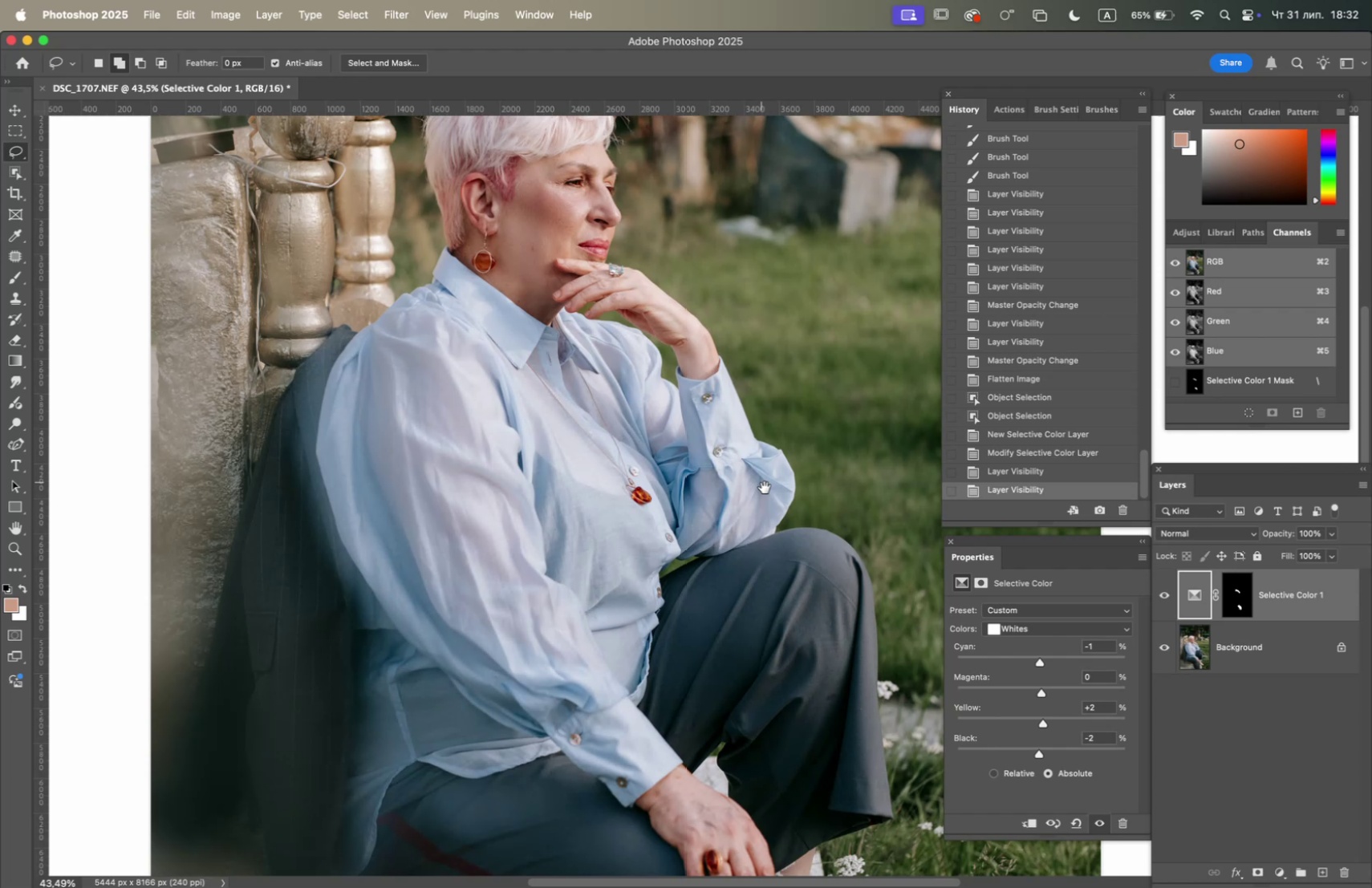 
left_click_drag(start_coordinate=[765, 487], to_coordinate=[750, 456])
 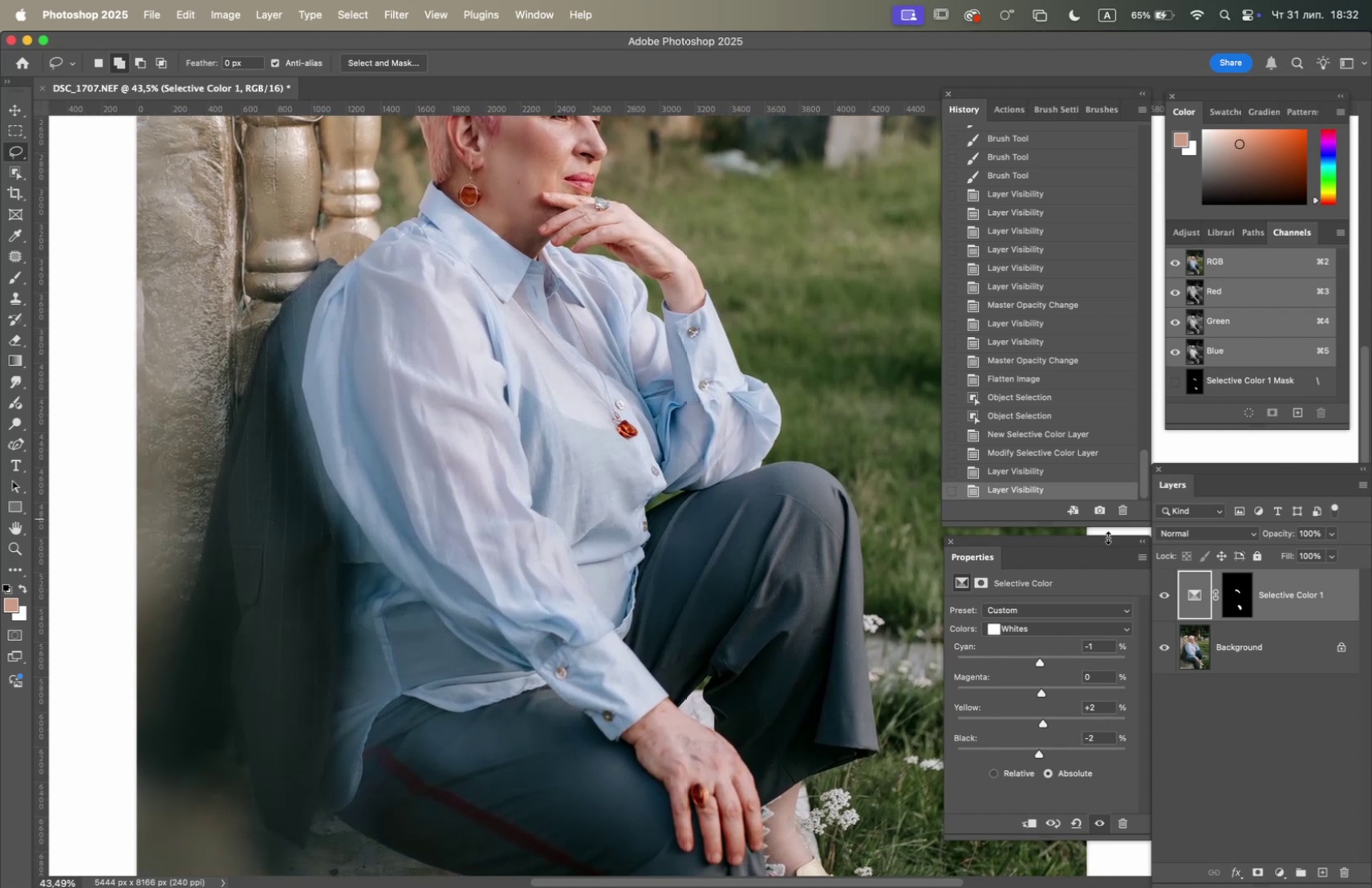 
hold_key(key=Space, duration=0.6)
 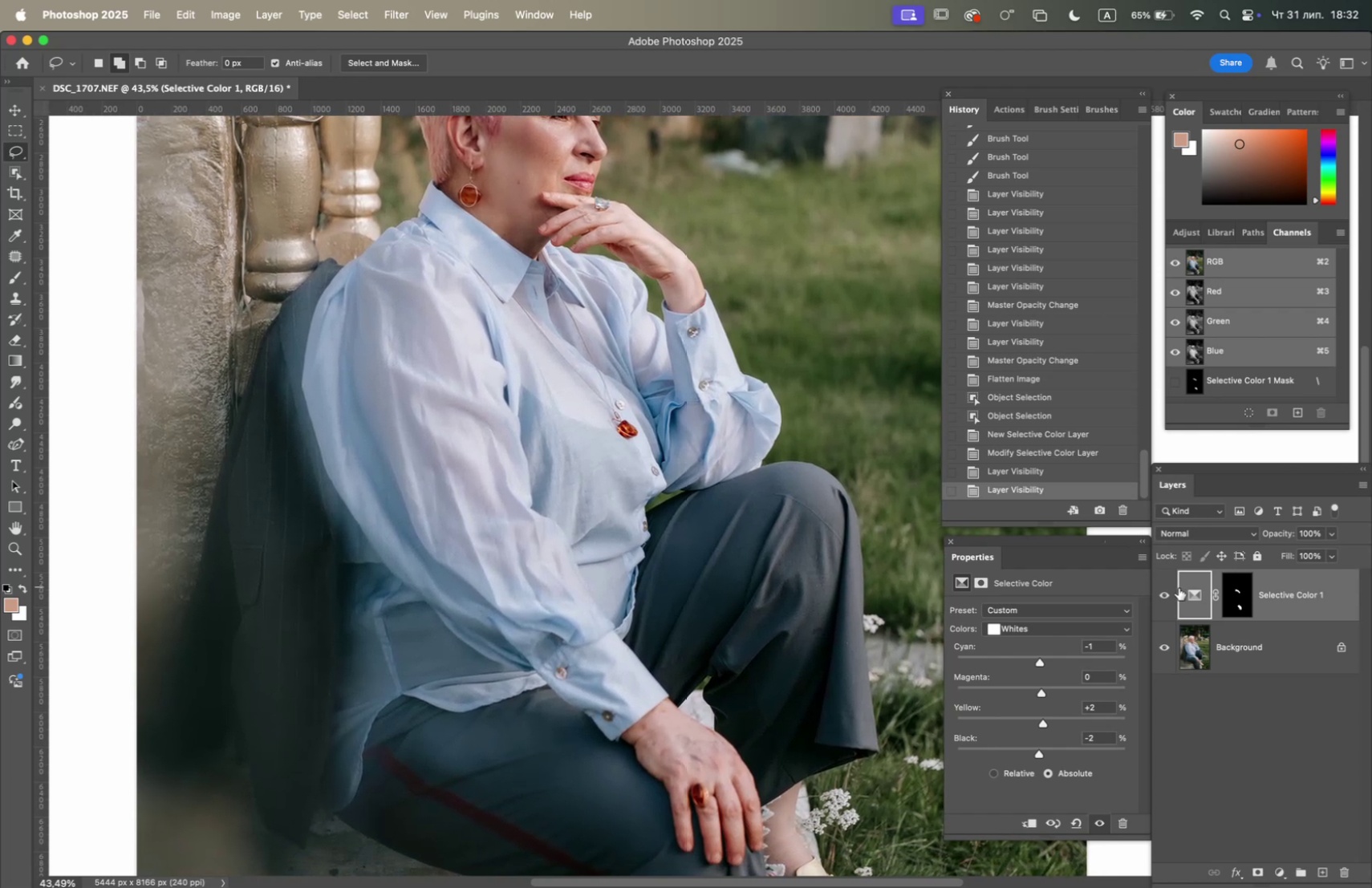 
left_click([1167, 597])
 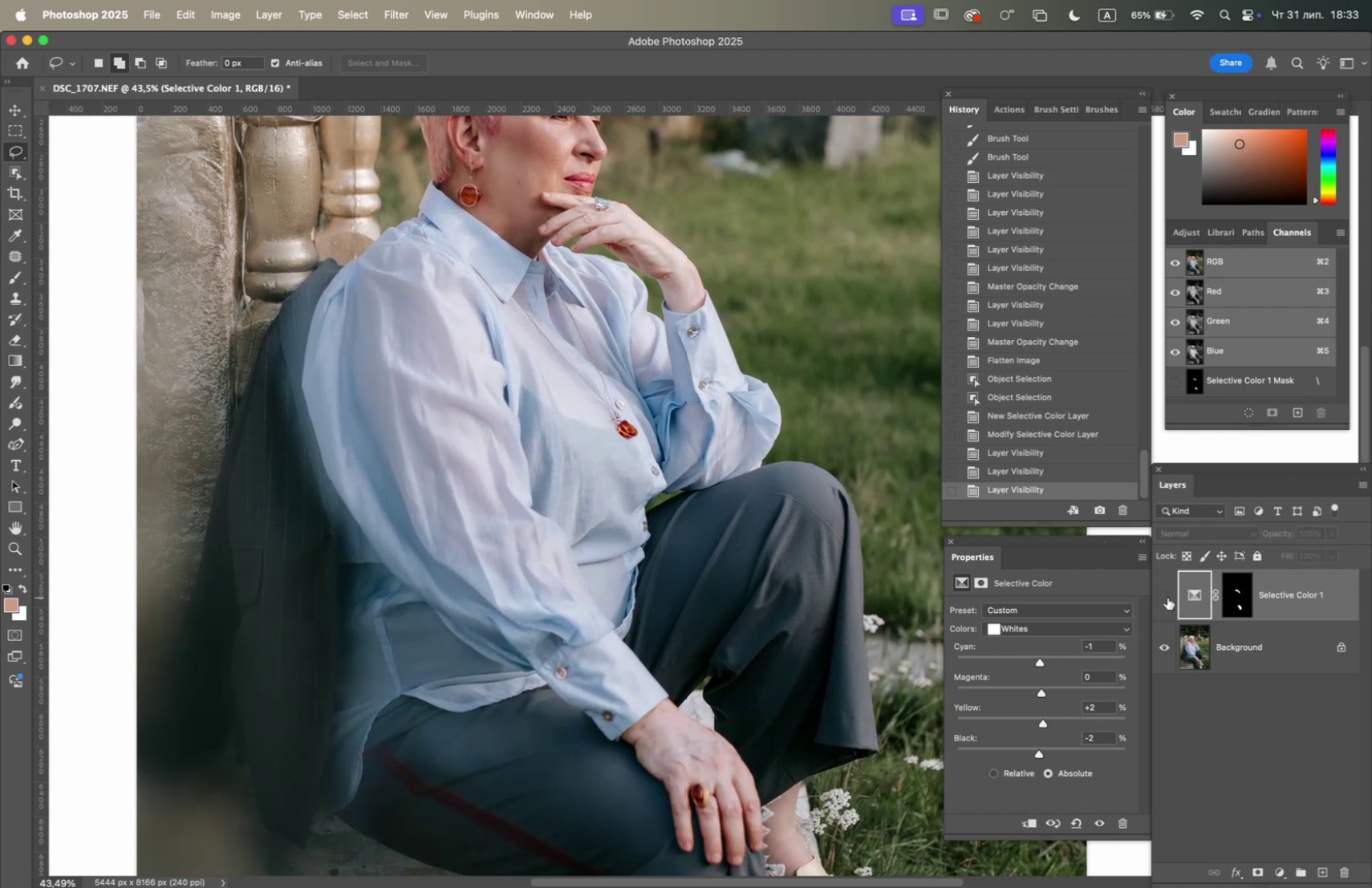 
left_click([1168, 596])
 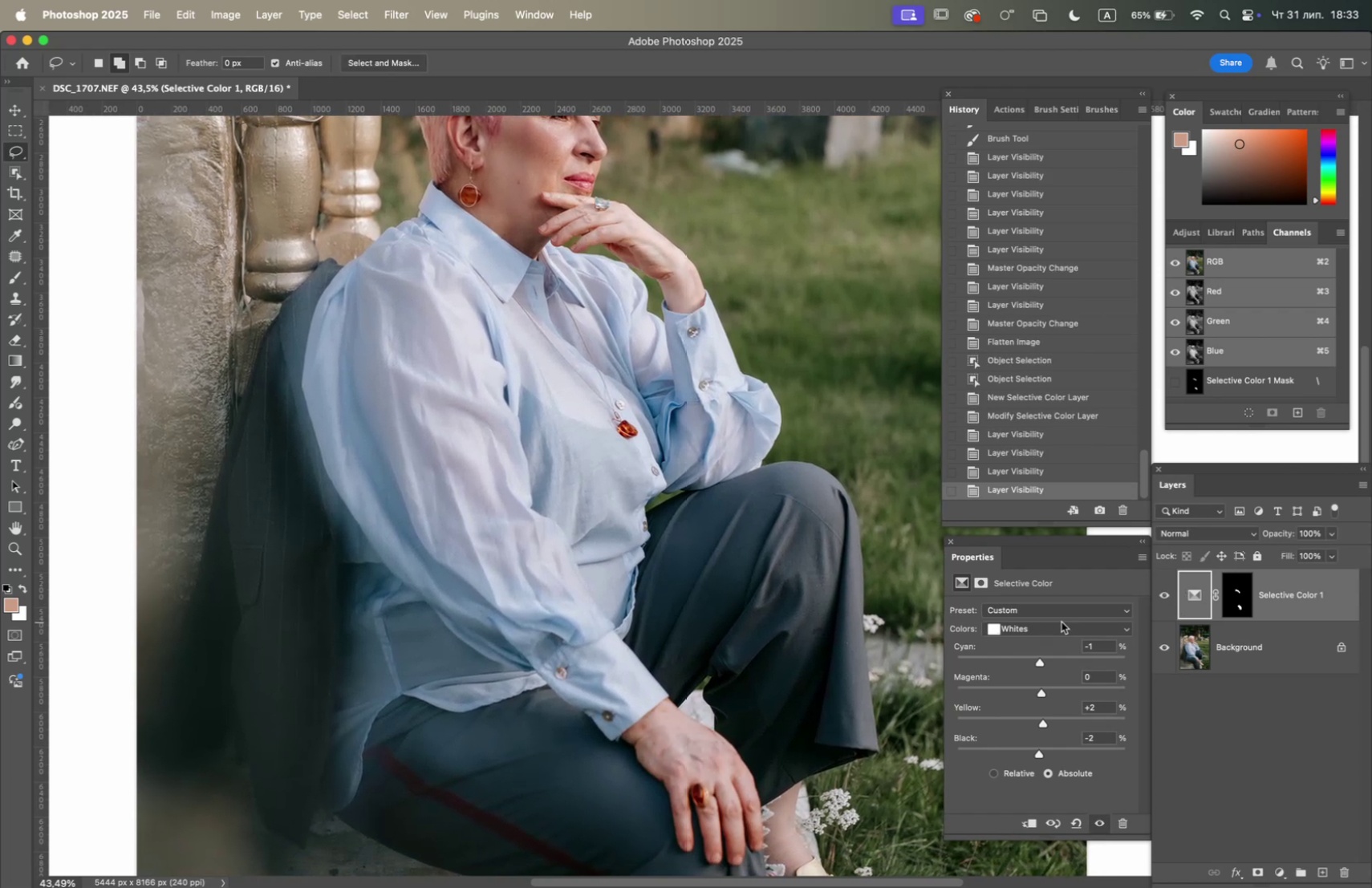 
left_click([1236, 607])
 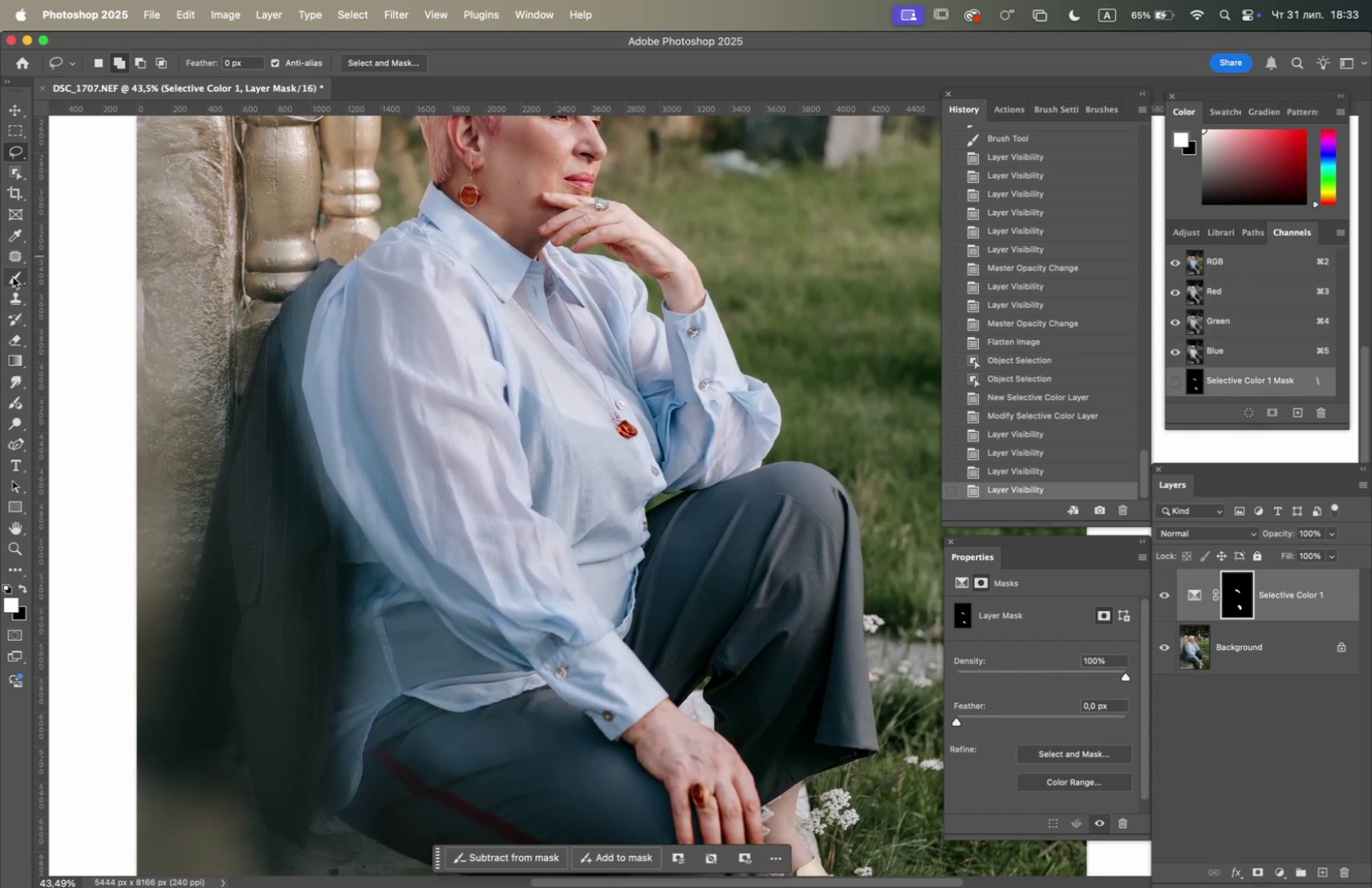 
left_click([14, 281])
 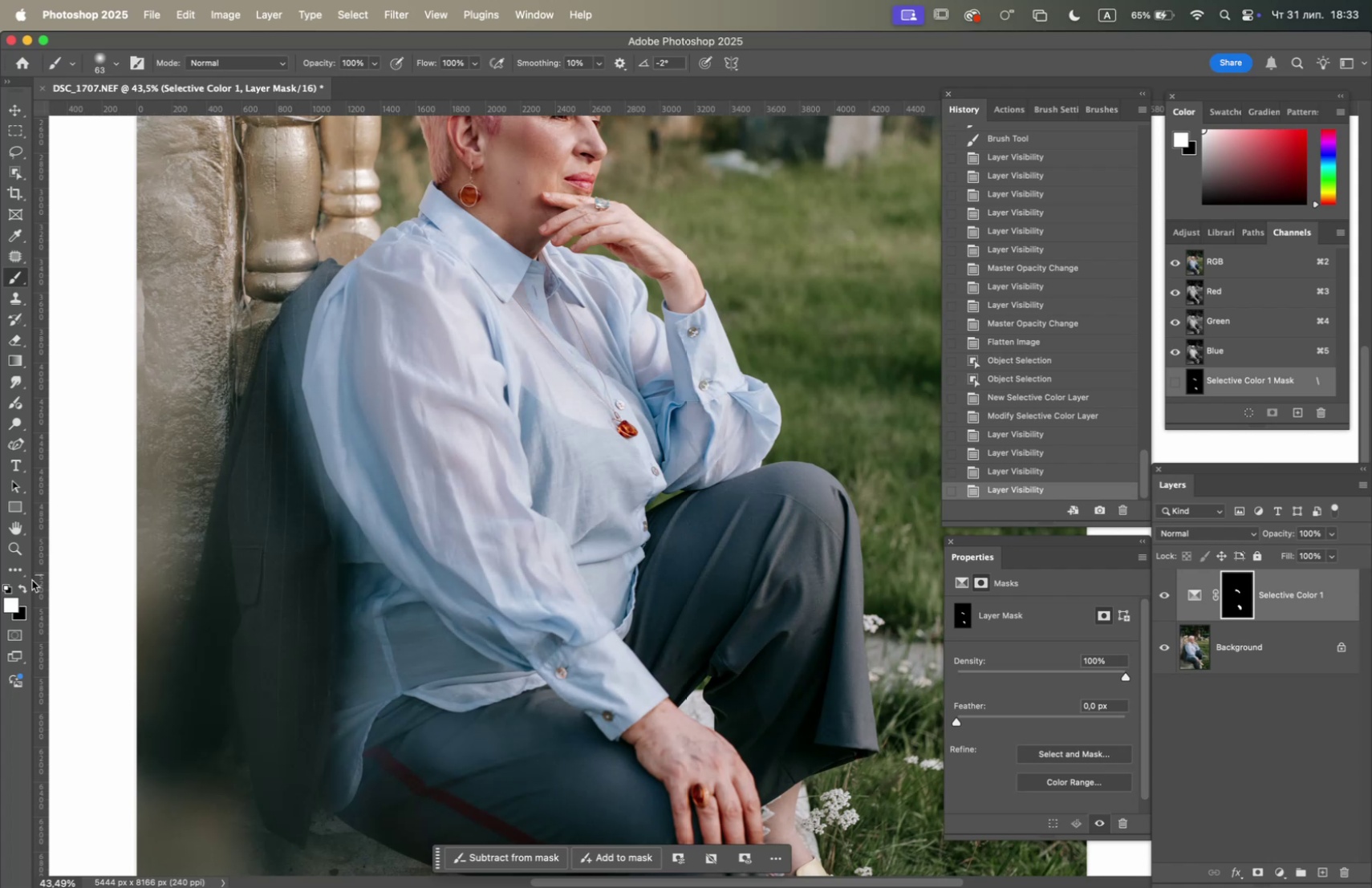 
left_click([16, 590])
 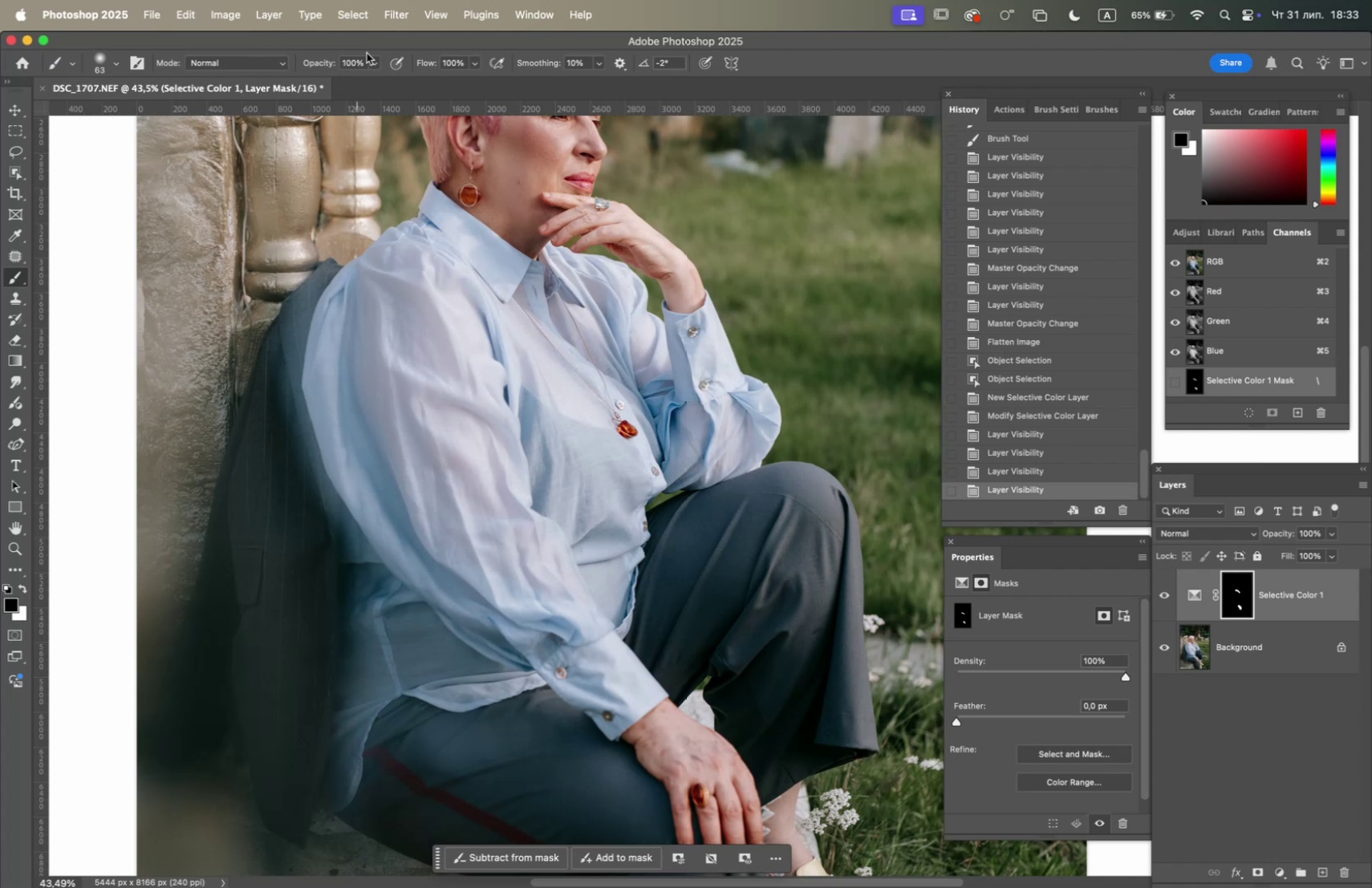 
left_click([375, 63])
 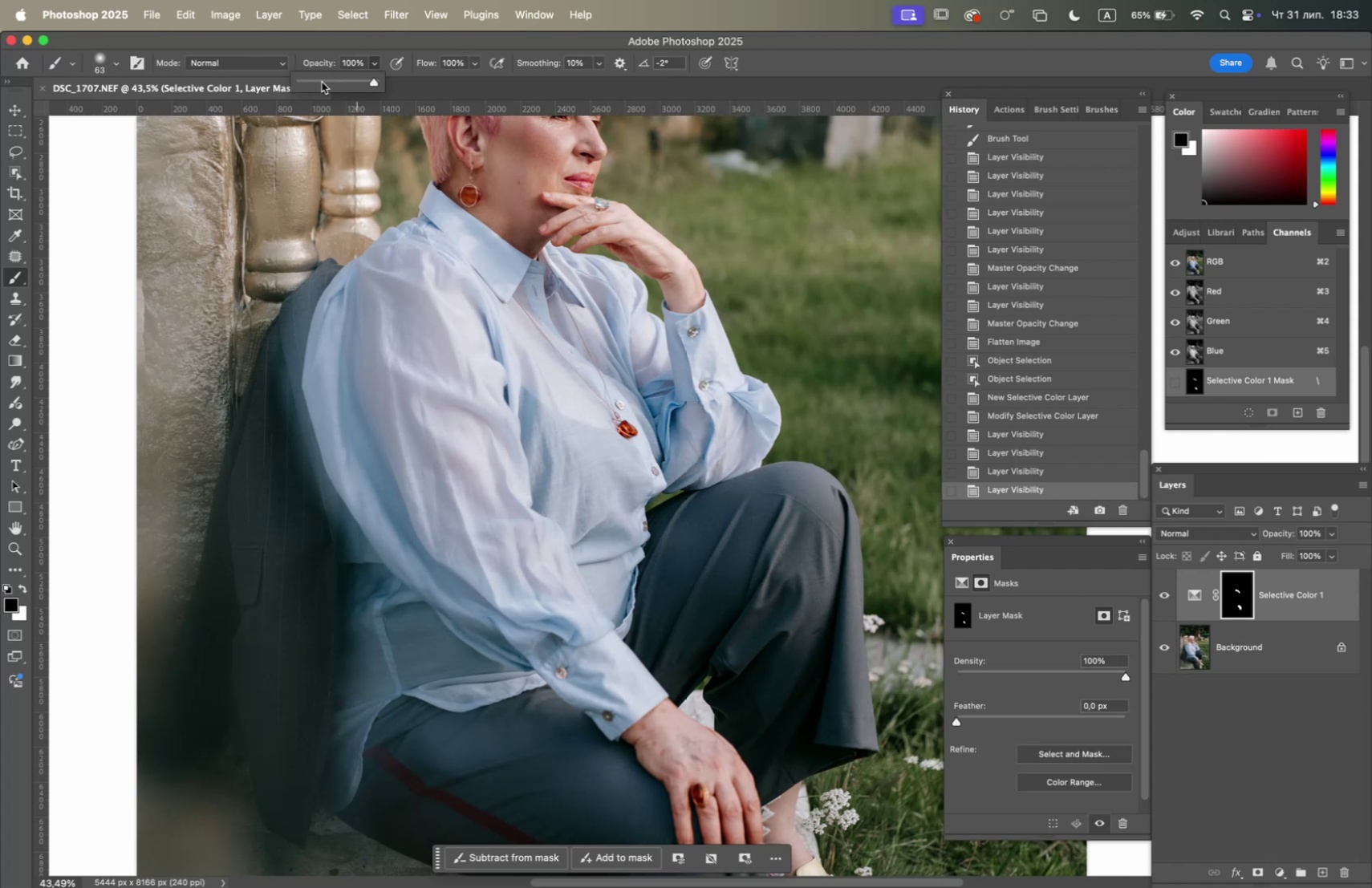 
left_click([317, 79])
 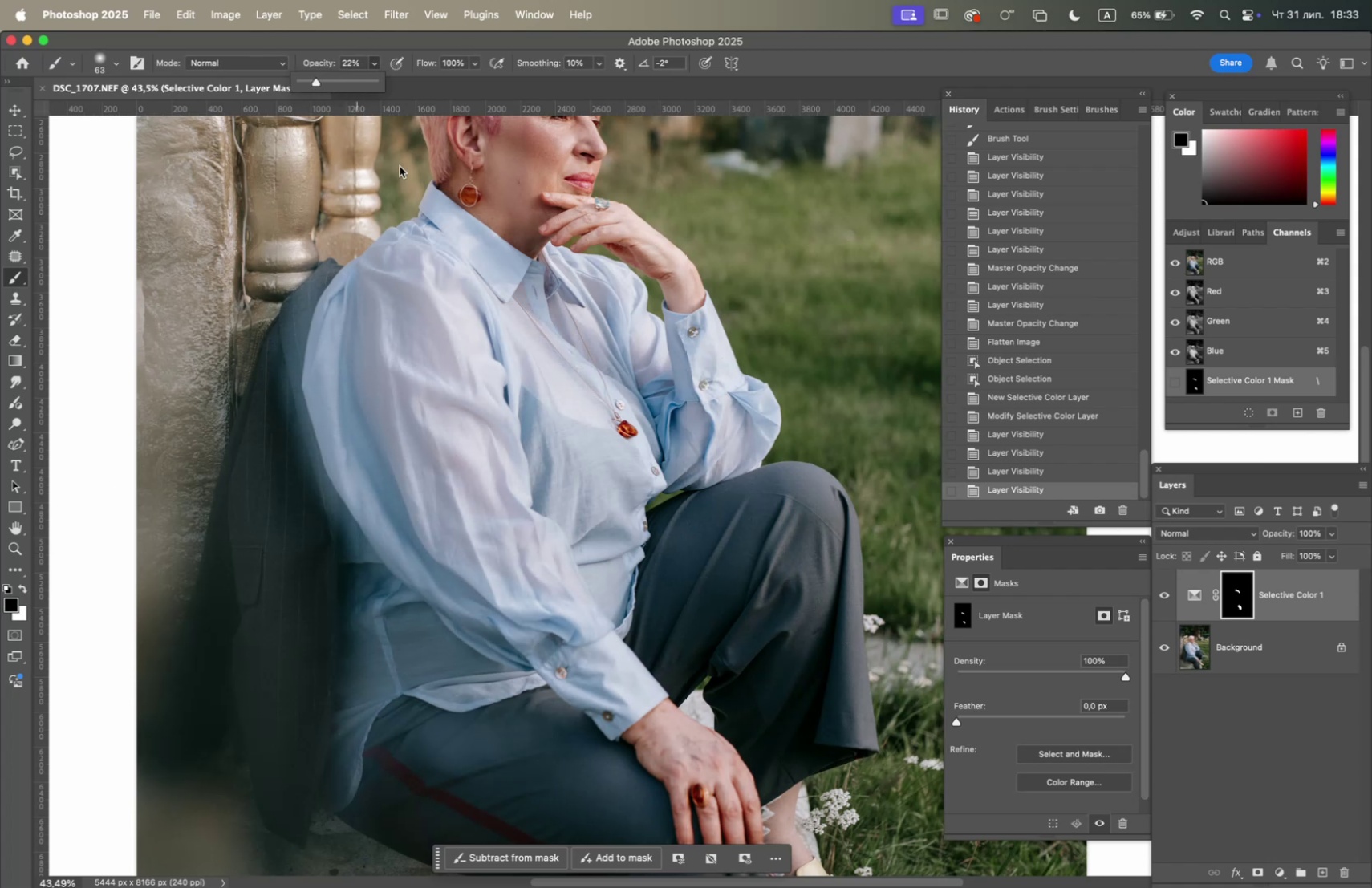 
scroll: coordinate [642, 679], scroll_direction: down, amount: 1.0
 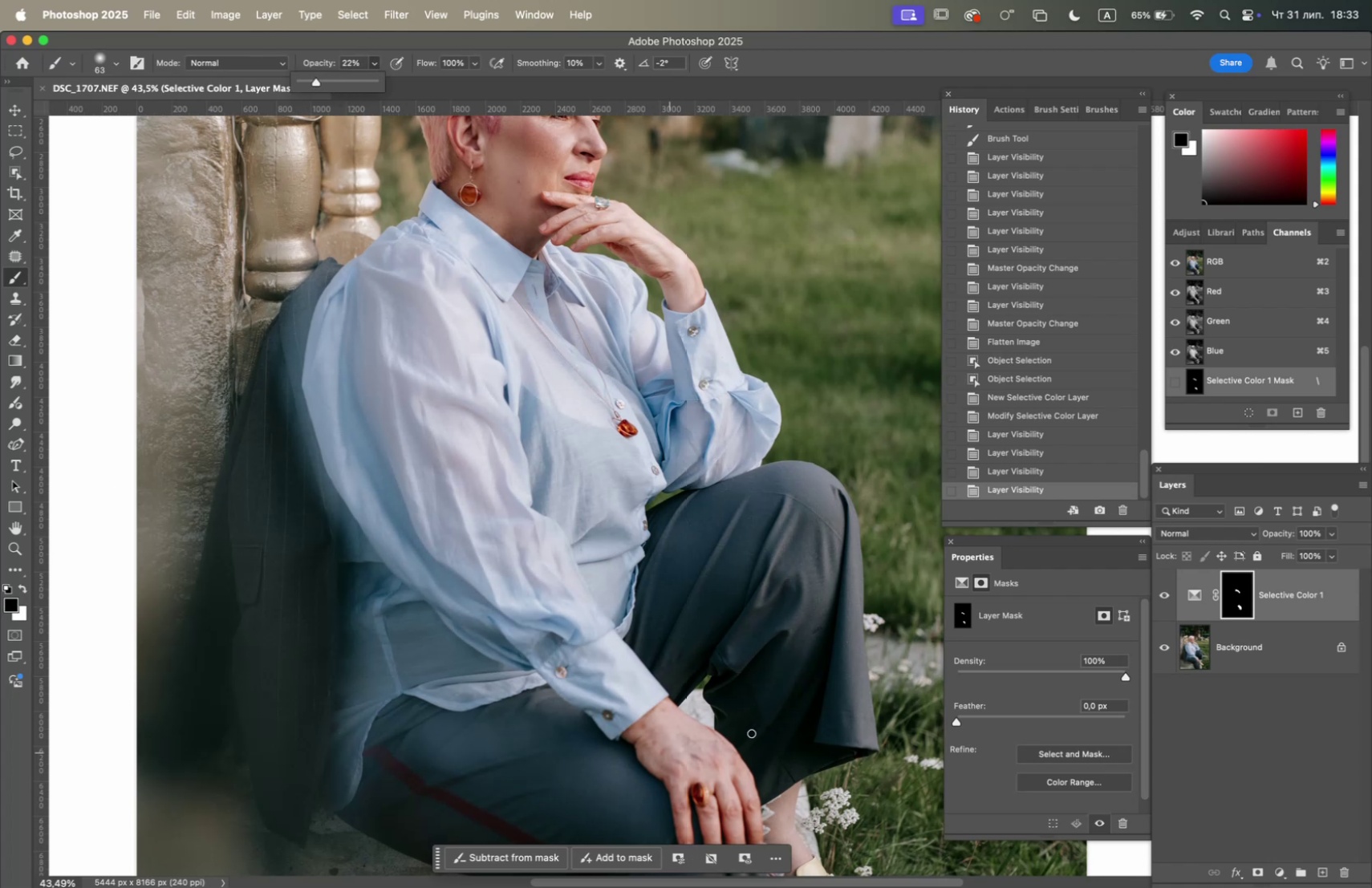 
hold_key(key=Space, duration=0.98)
 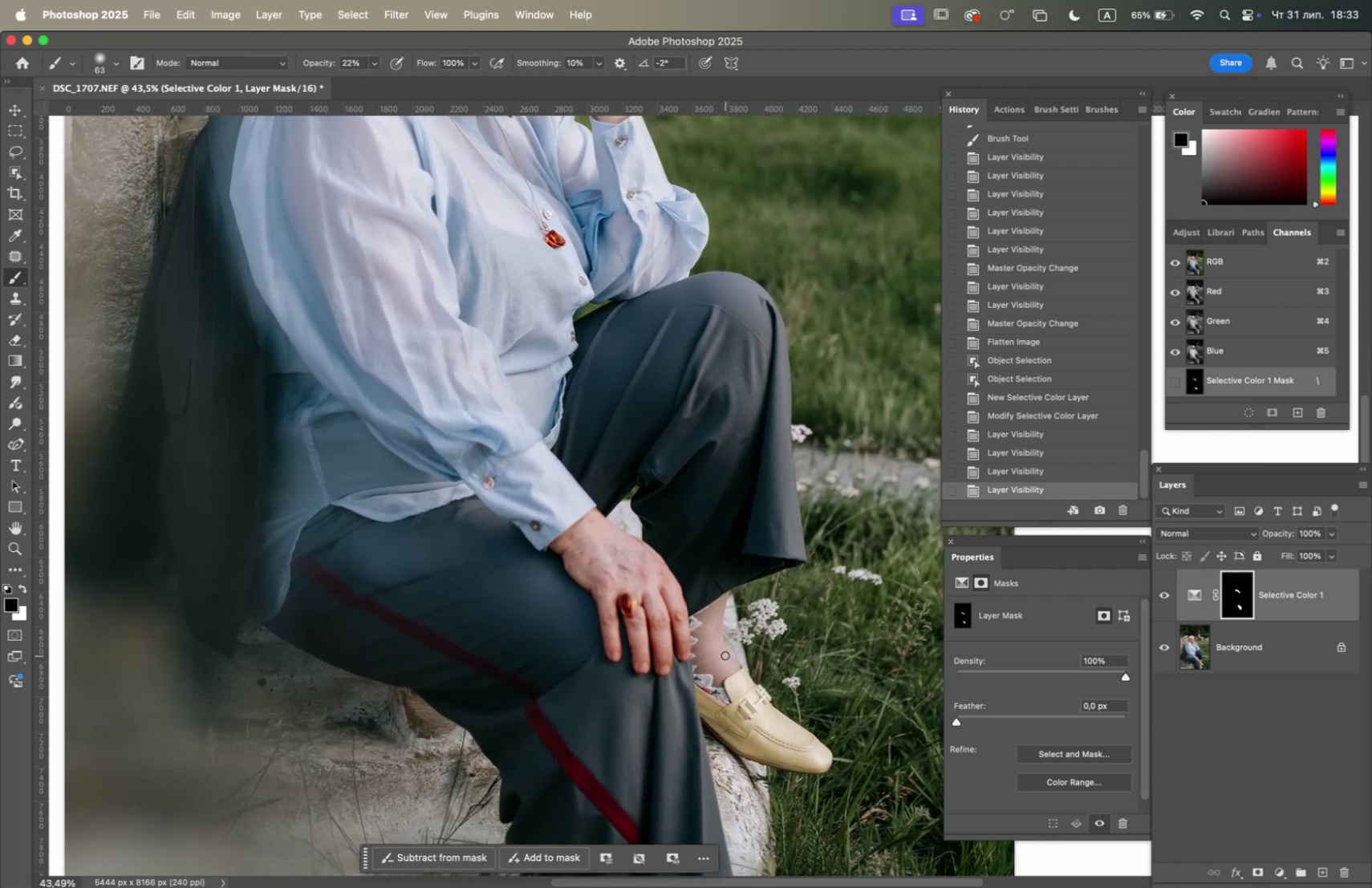 
left_click_drag(start_coordinate=[749, 722], to_coordinate=[685, 541])
 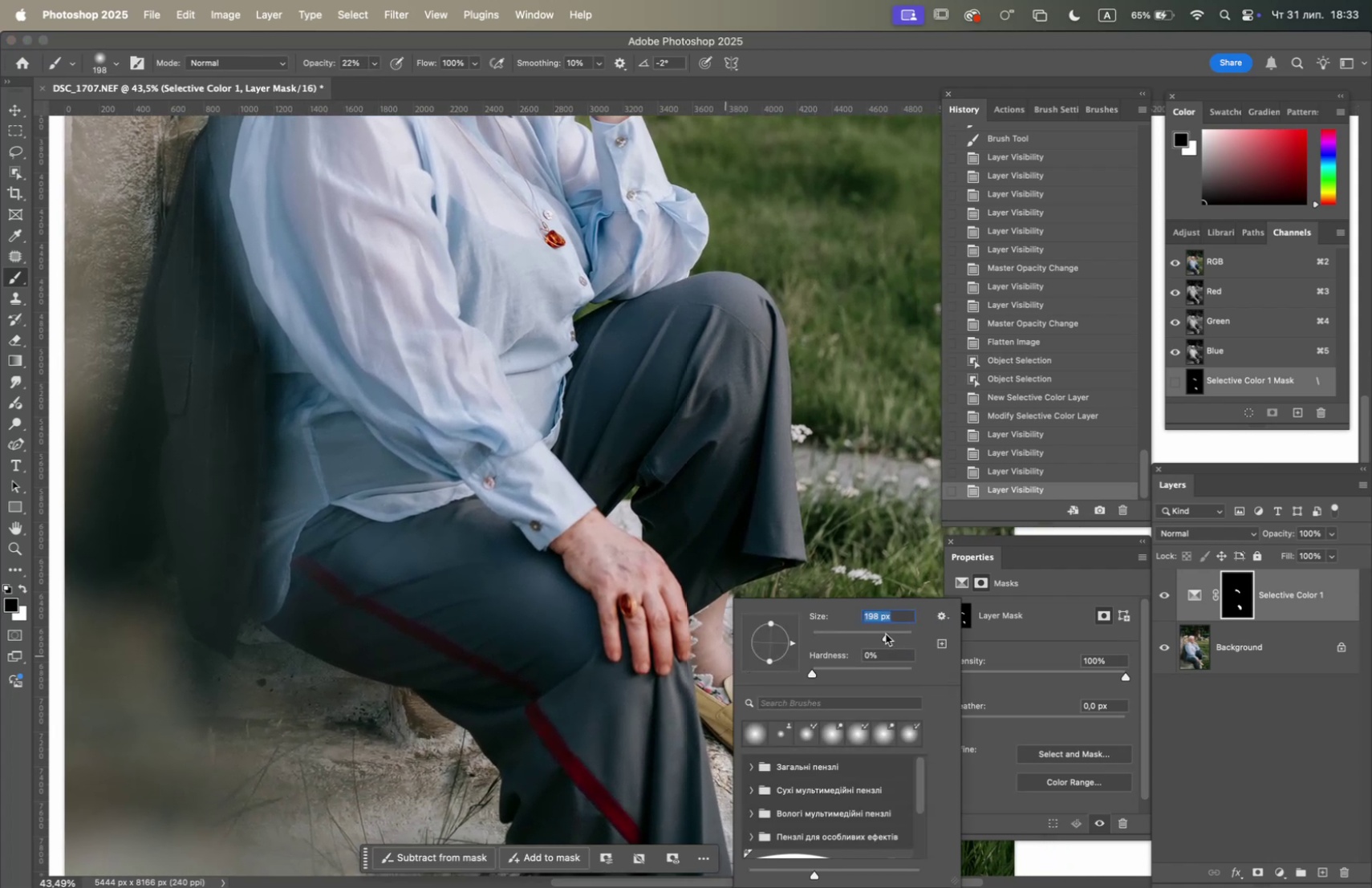 
left_click_drag(start_coordinate=[663, 645], to_coordinate=[673, 662])
 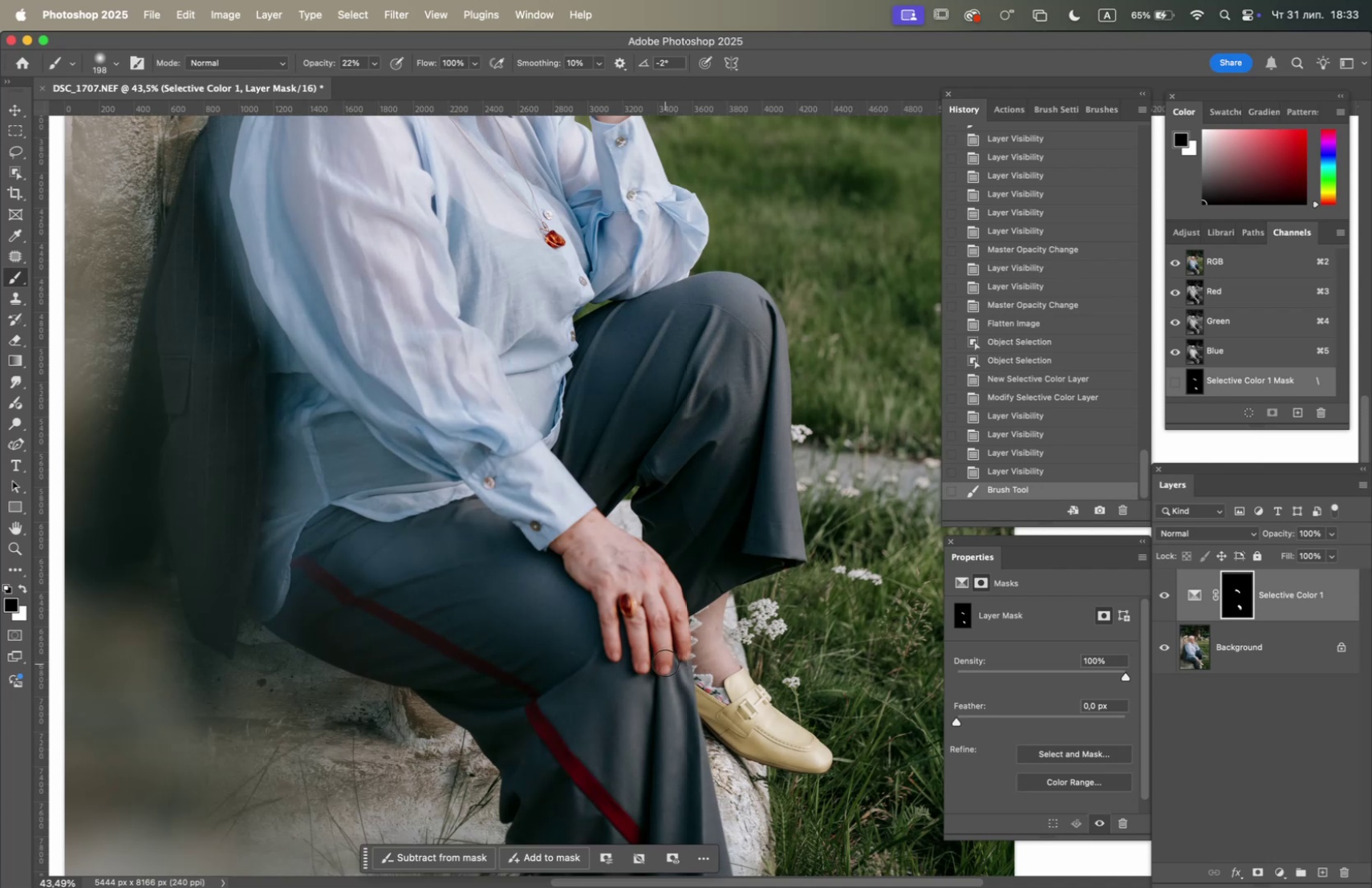 
right_click([665, 662])
 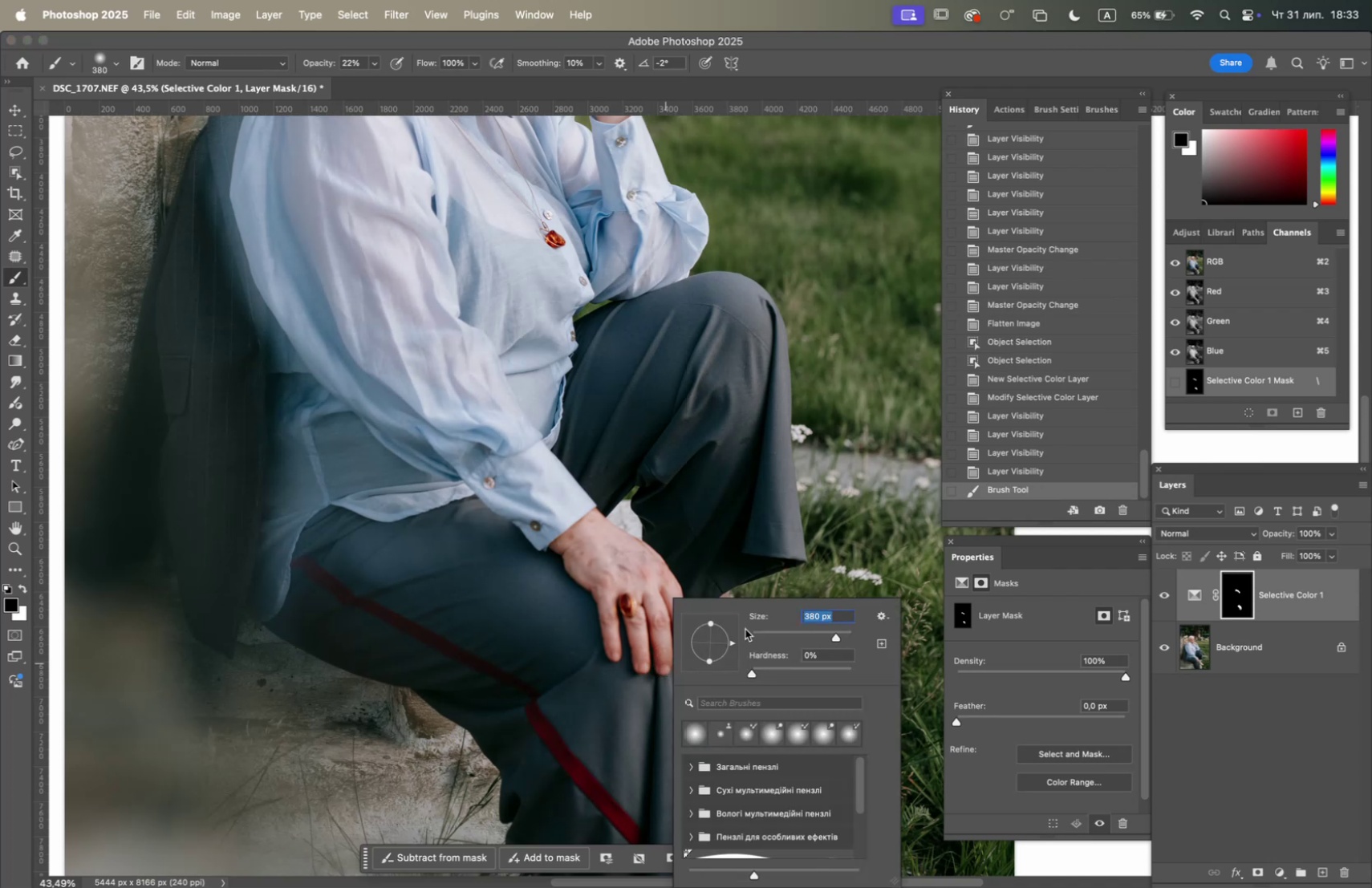 
left_click_drag(start_coordinate=[660, 627], to_coordinate=[676, 646])
 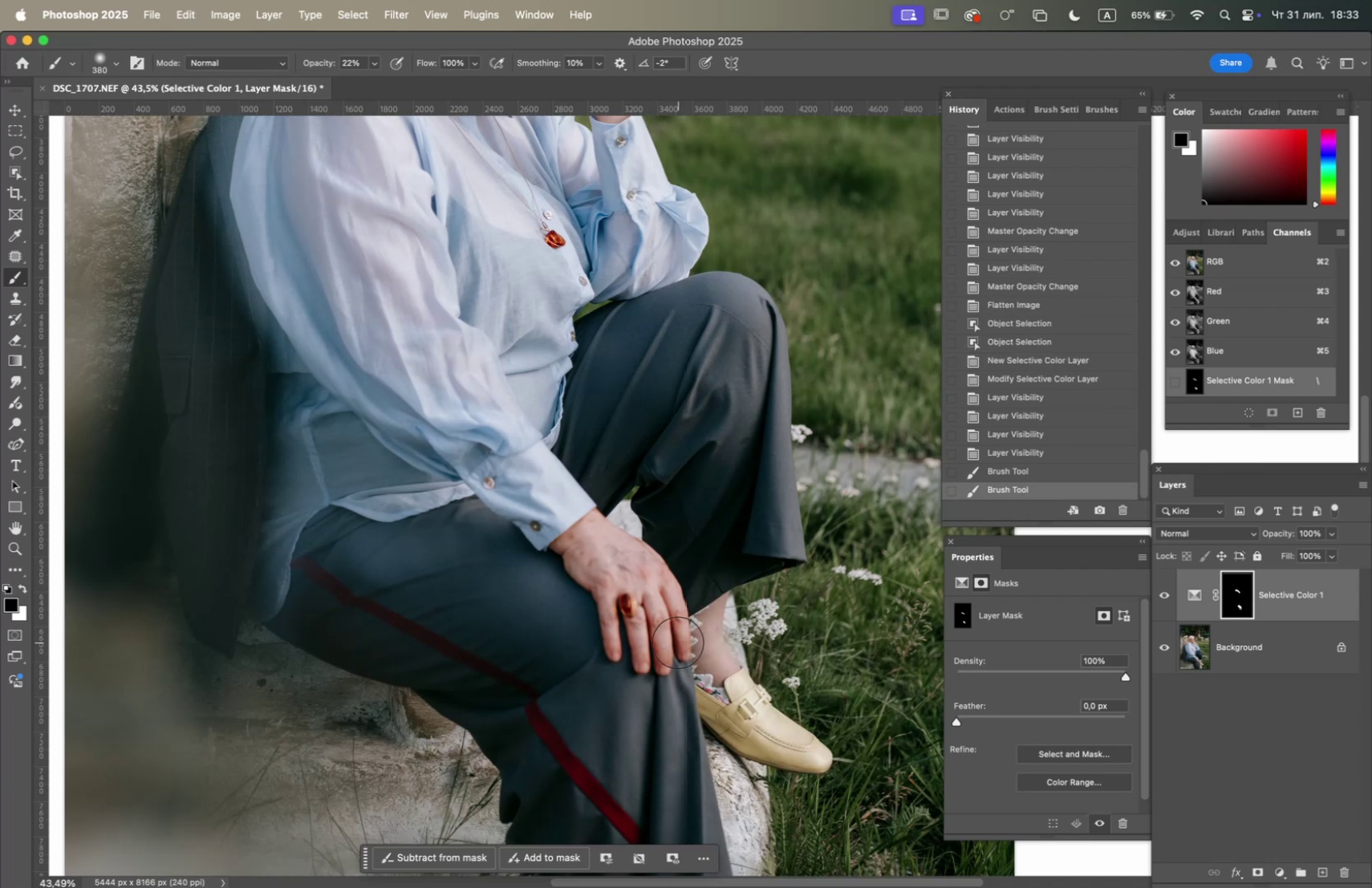 
left_click_drag(start_coordinate=[676, 644], to_coordinate=[671, 651])
 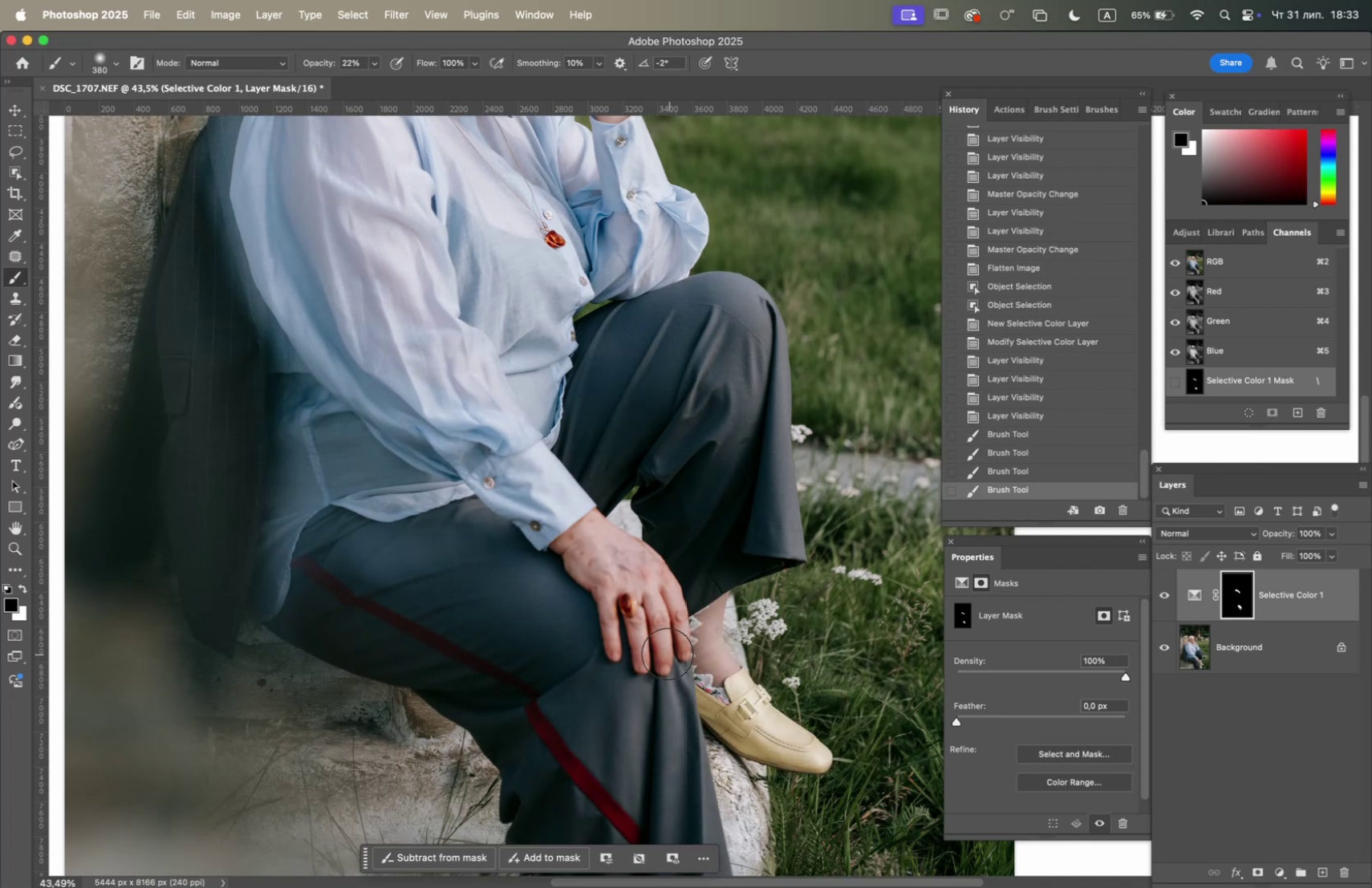 
left_click_drag(start_coordinate=[668, 653], to_coordinate=[664, 655])
 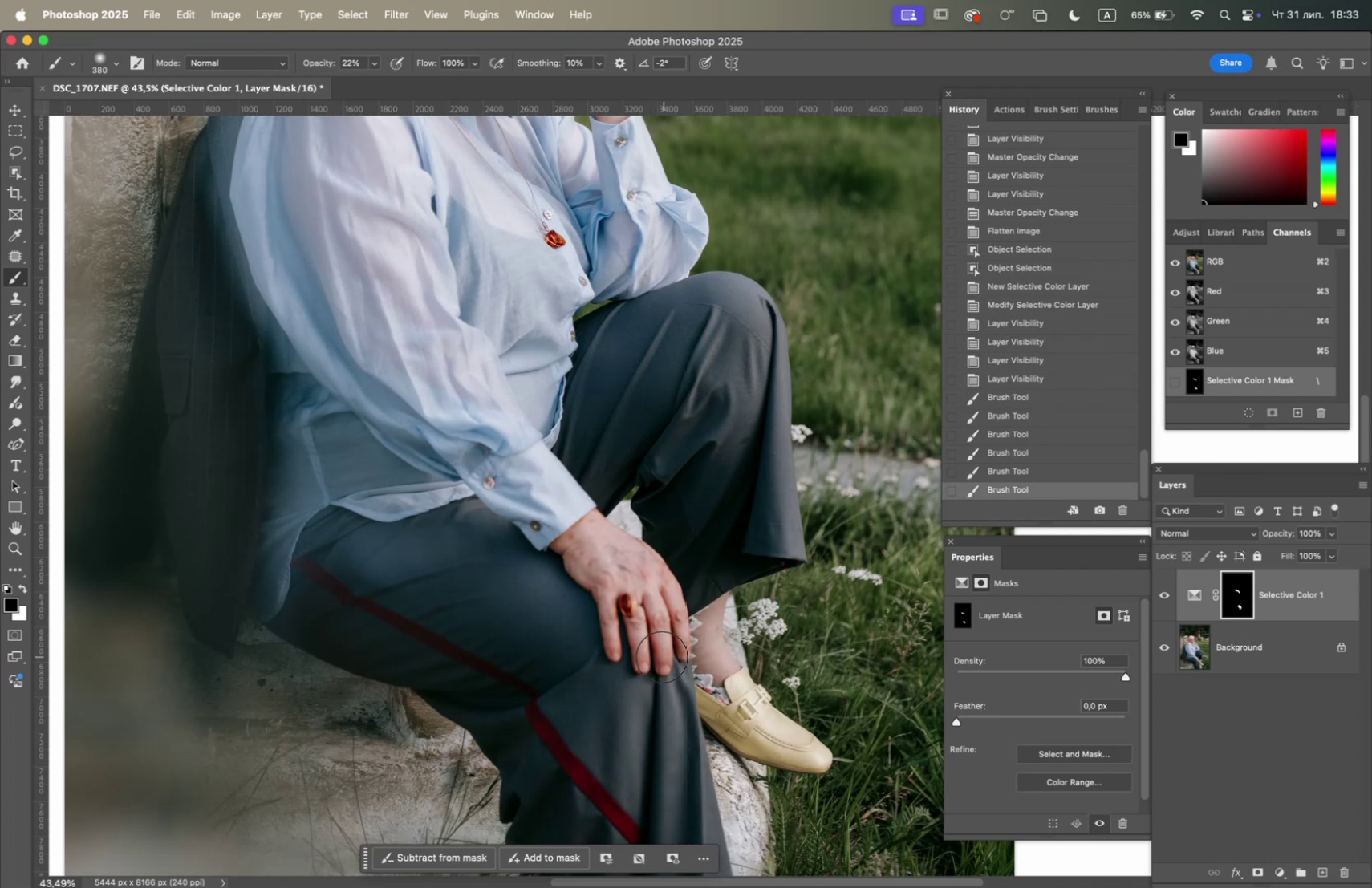 
left_click_drag(start_coordinate=[661, 658], to_coordinate=[657, 660])
 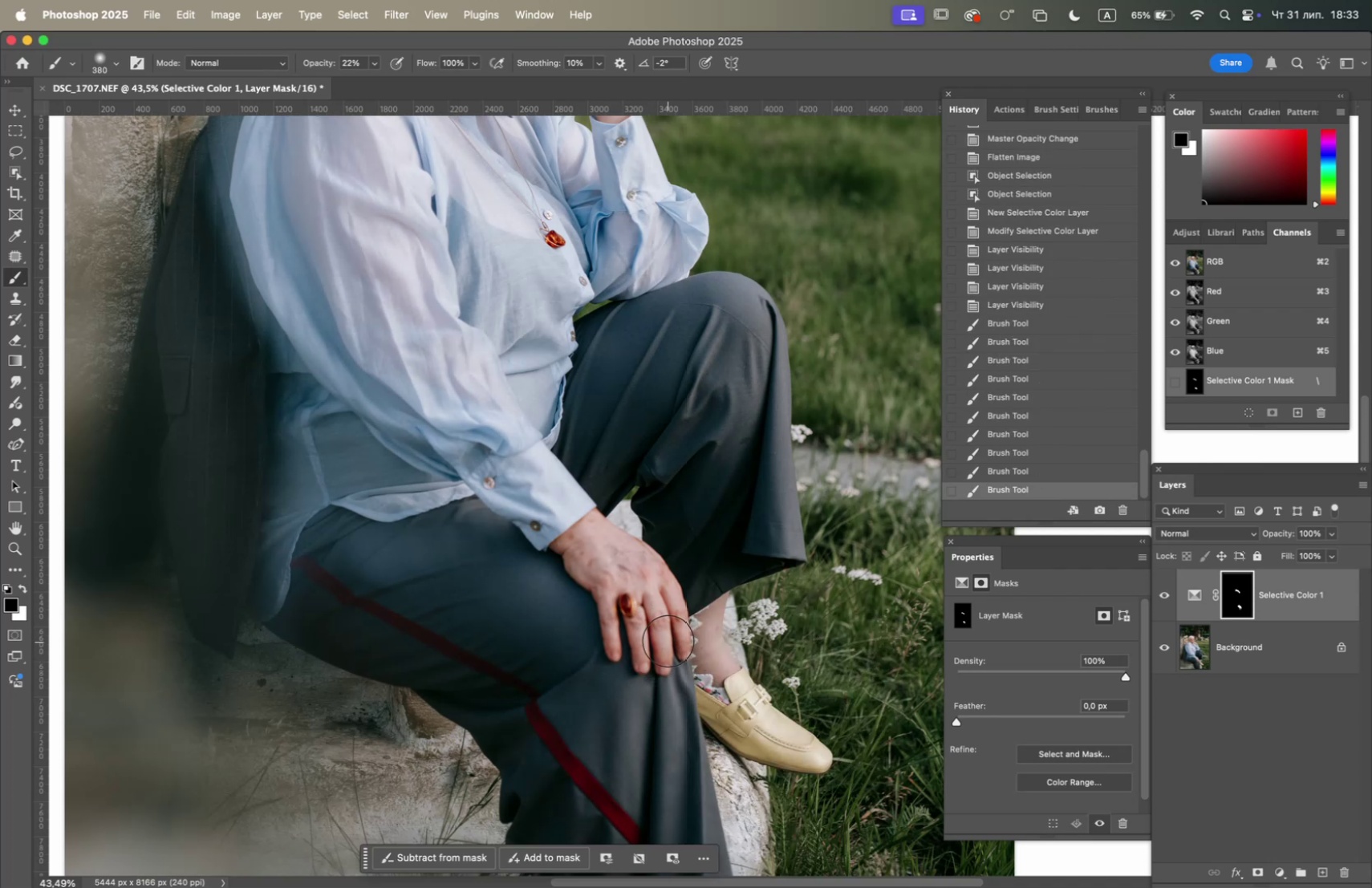 
triple_click([670, 636])
 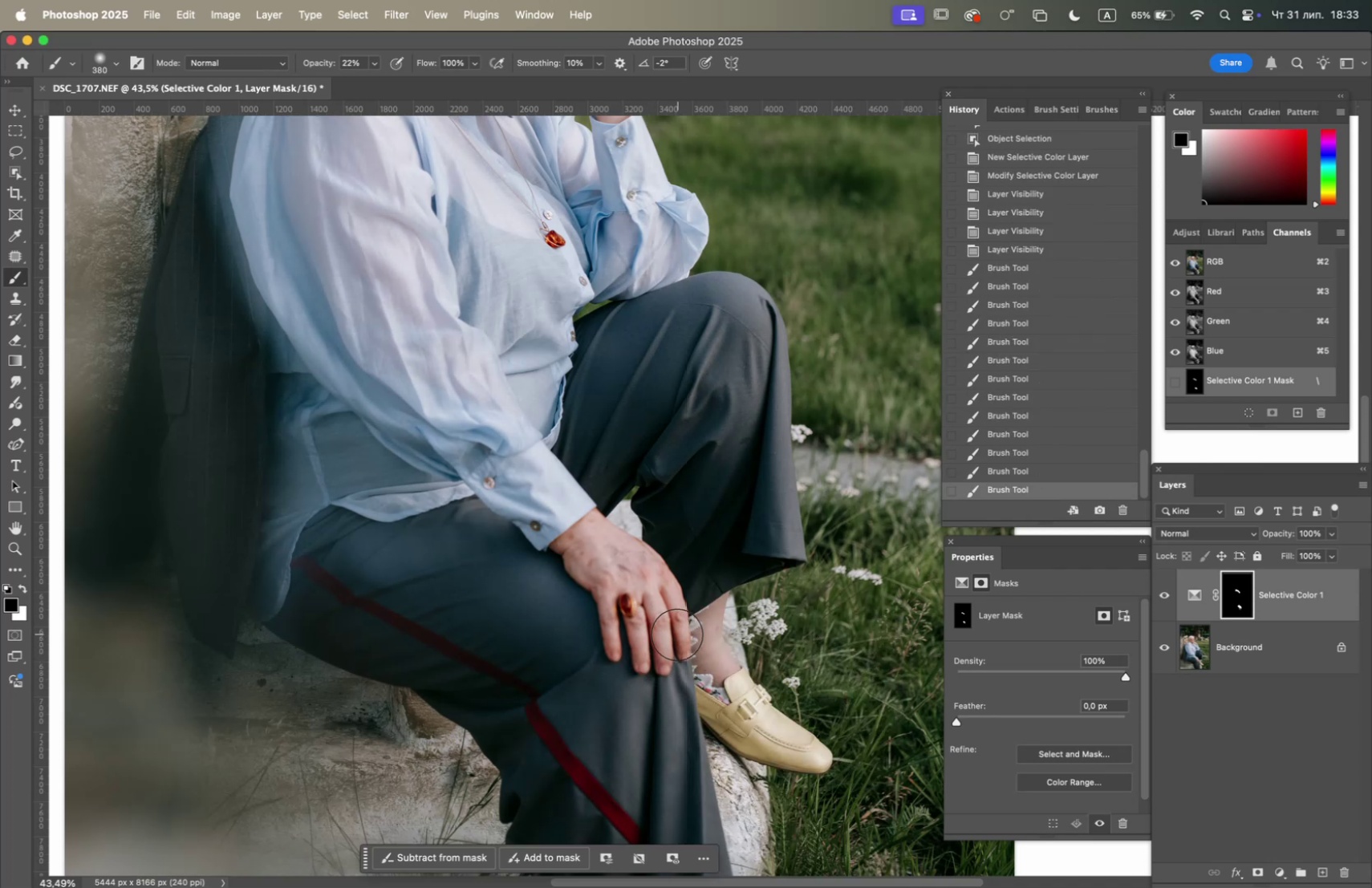 
left_click_drag(start_coordinate=[675, 649], to_coordinate=[659, 651])
 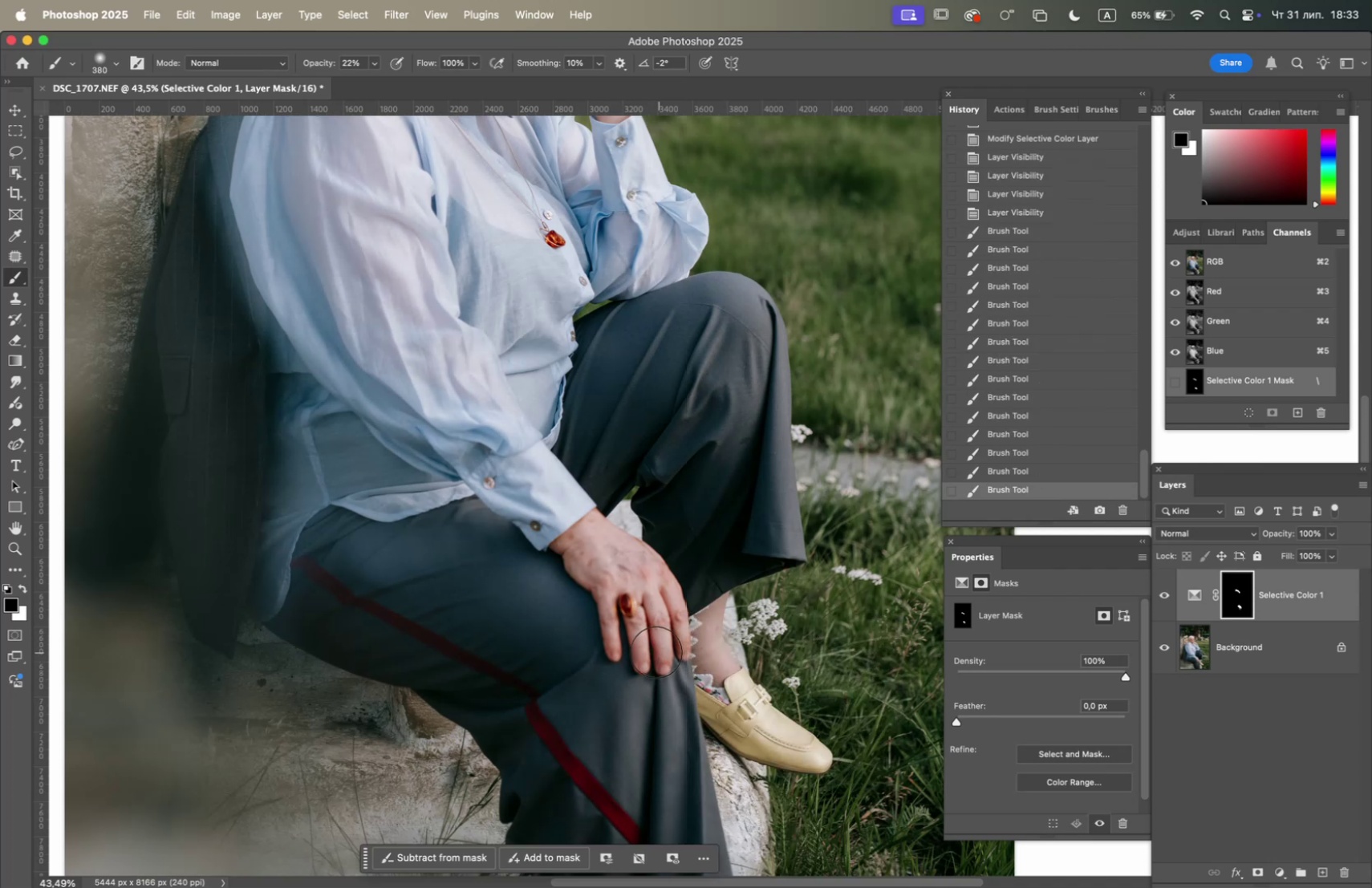 
left_click_drag(start_coordinate=[642, 652], to_coordinate=[629, 652])
 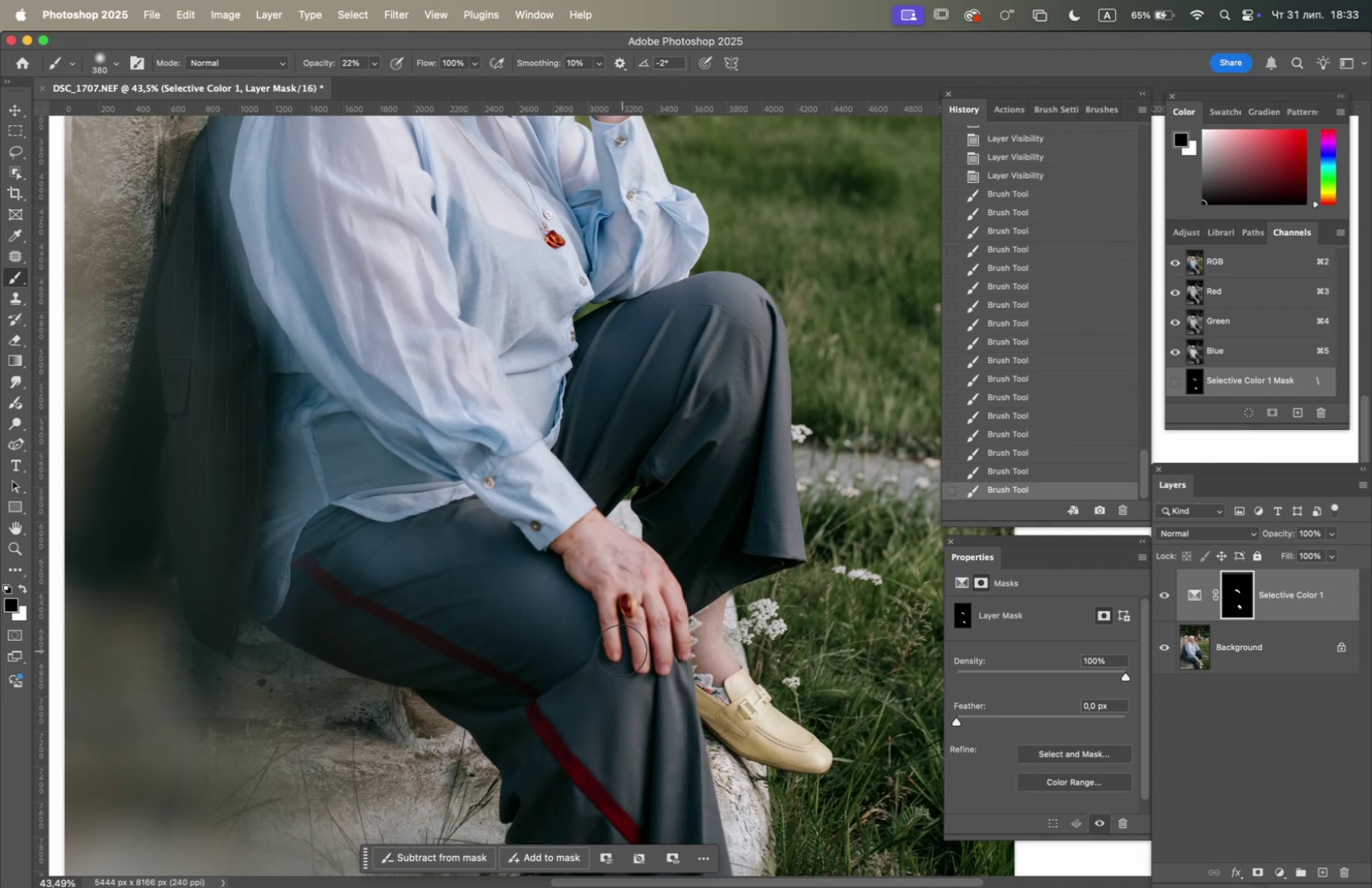 
left_click_drag(start_coordinate=[632, 658], to_coordinate=[643, 659])
 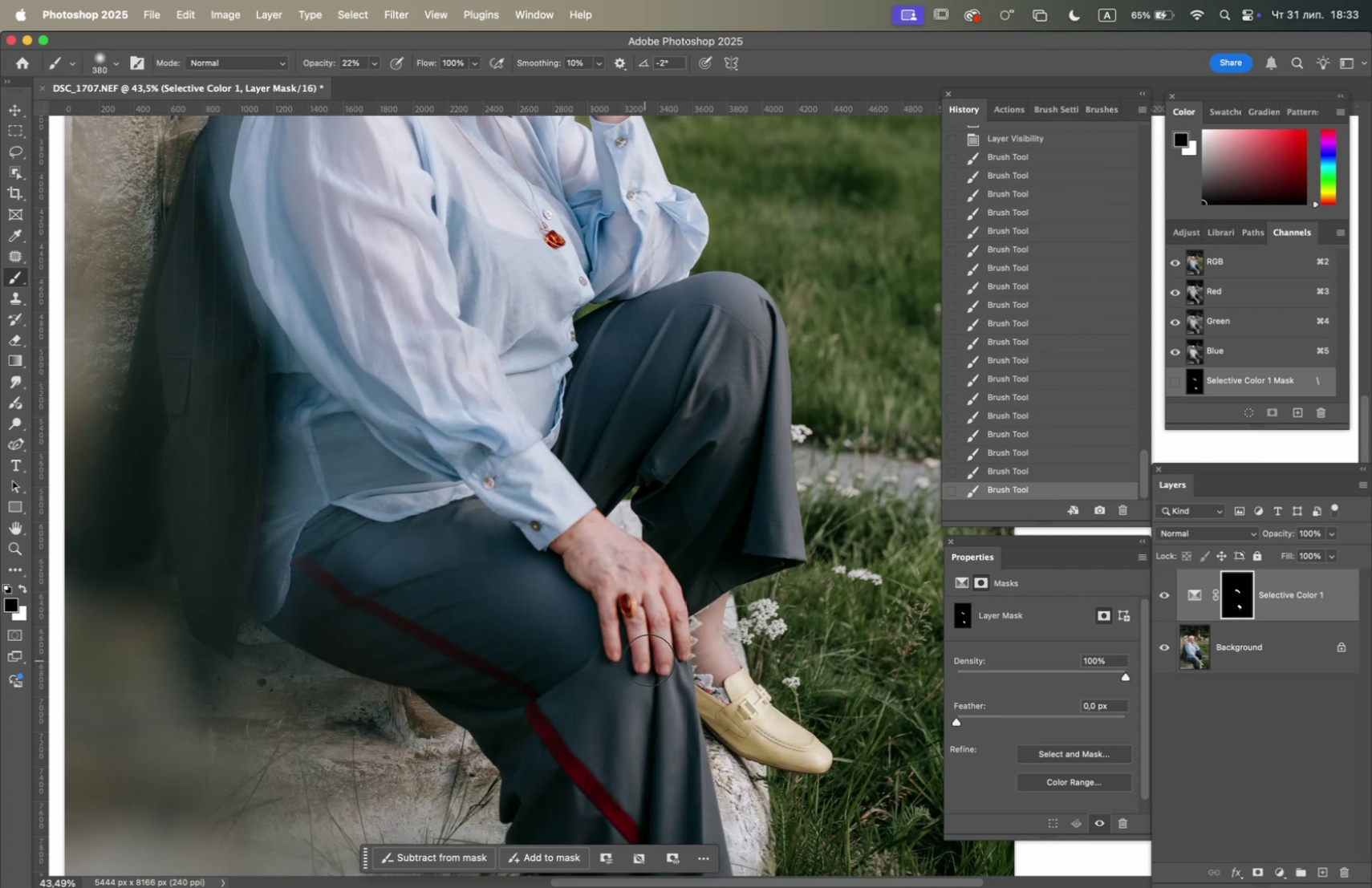 
left_click_drag(start_coordinate=[651, 660], to_coordinate=[656, 659])
 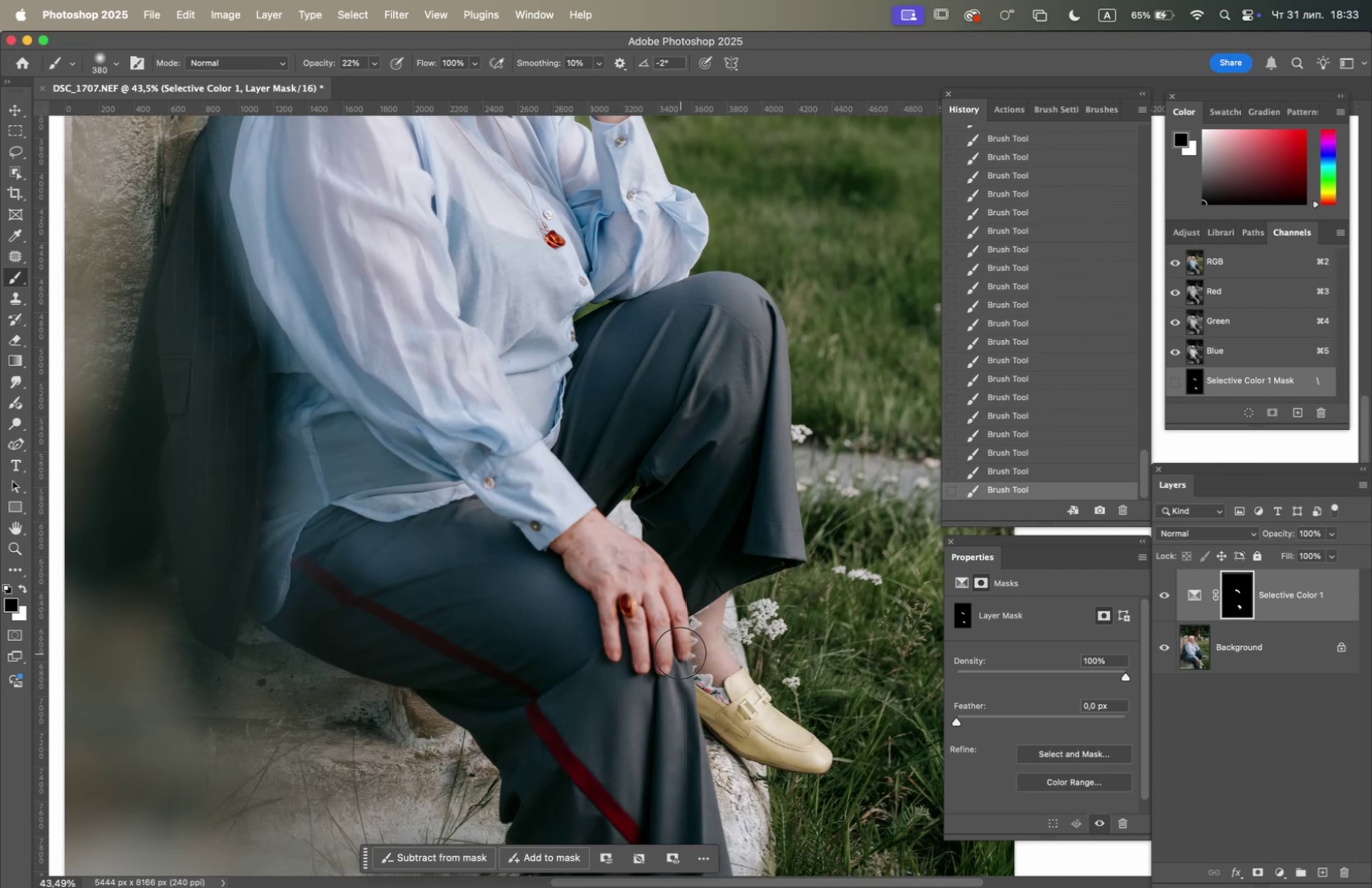 
left_click_drag(start_coordinate=[682, 650], to_coordinate=[677, 651])
 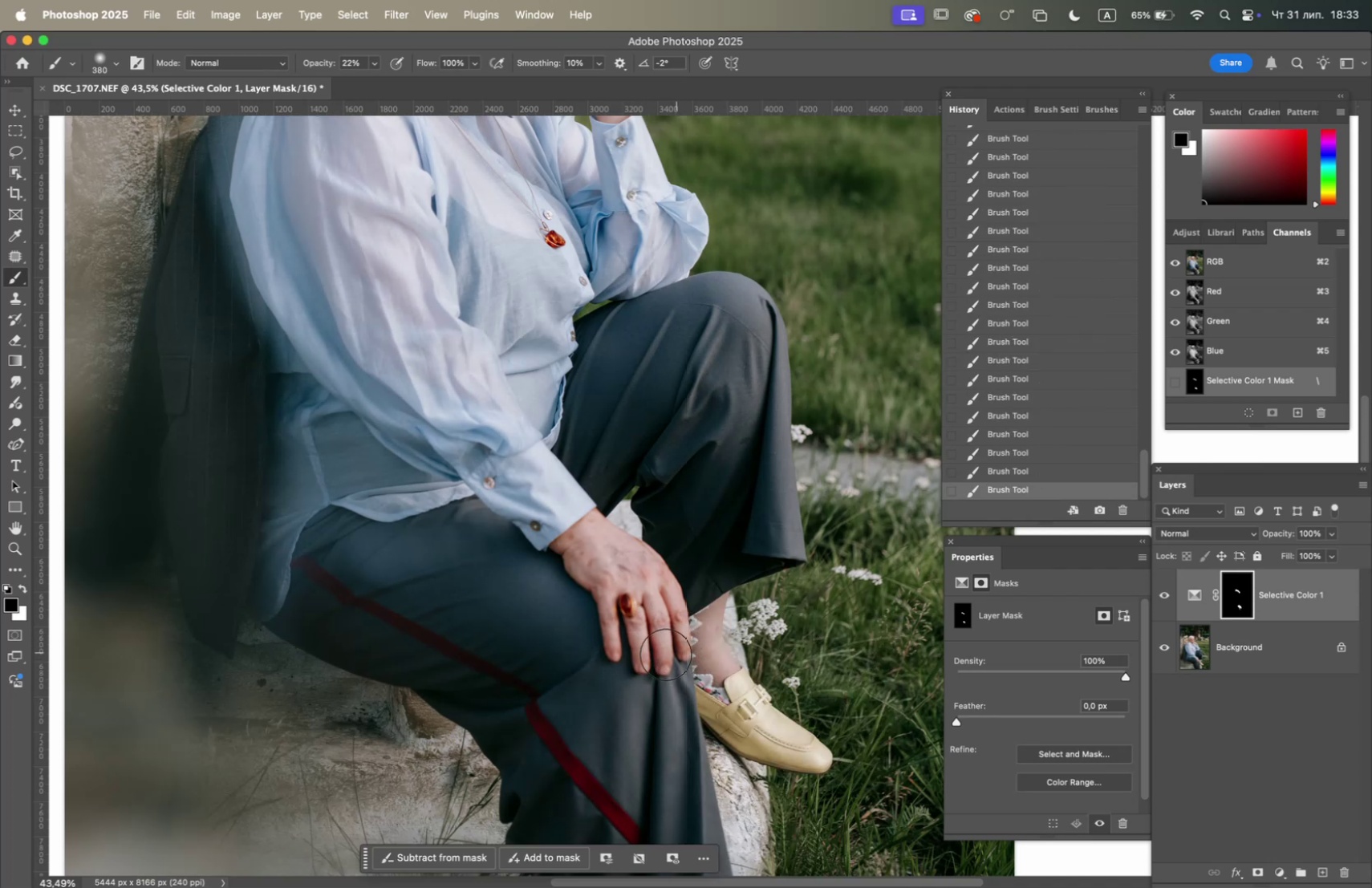 
left_click_drag(start_coordinate=[662, 655], to_coordinate=[637, 658])
 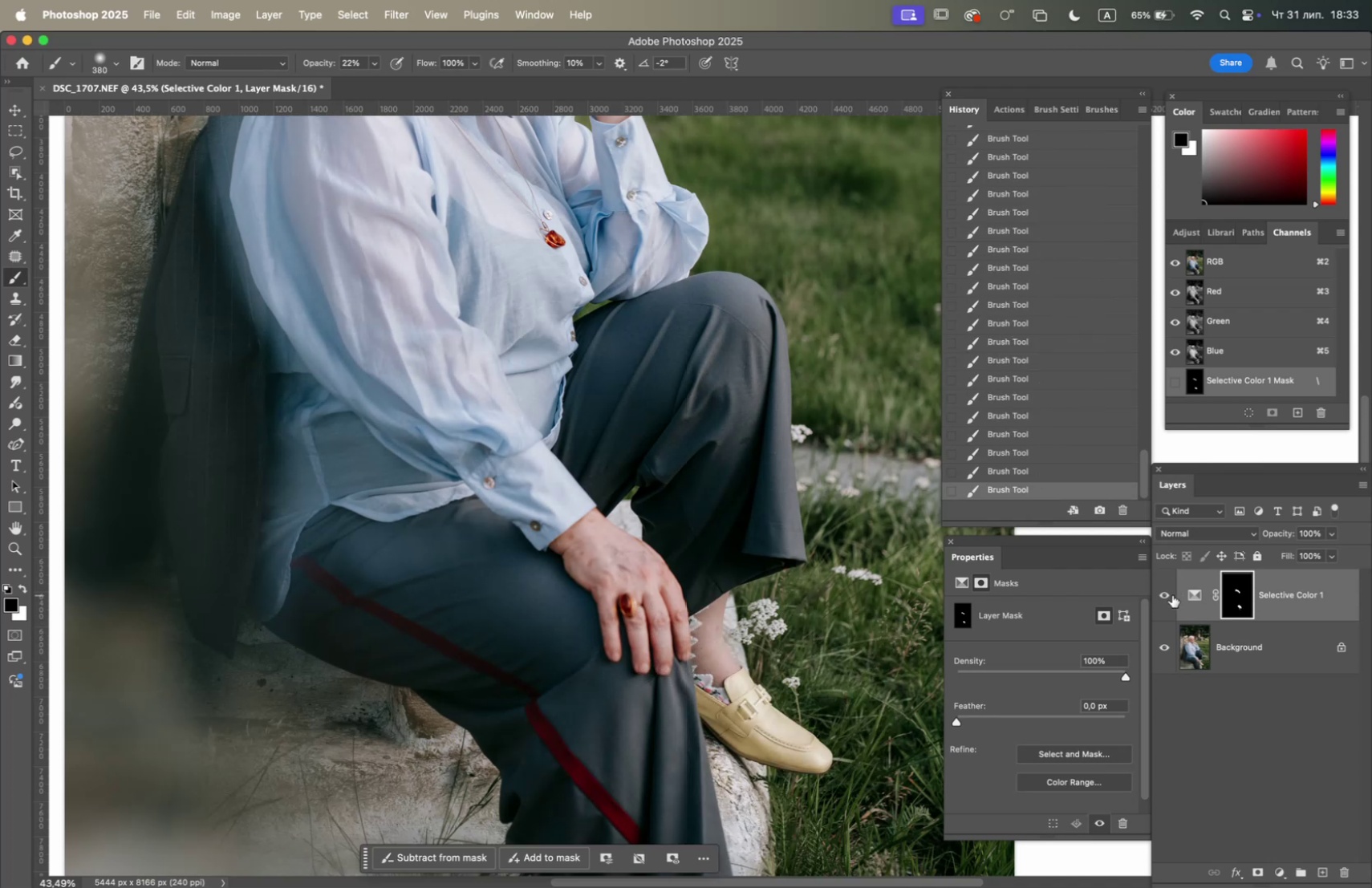 
left_click([1164, 592])
 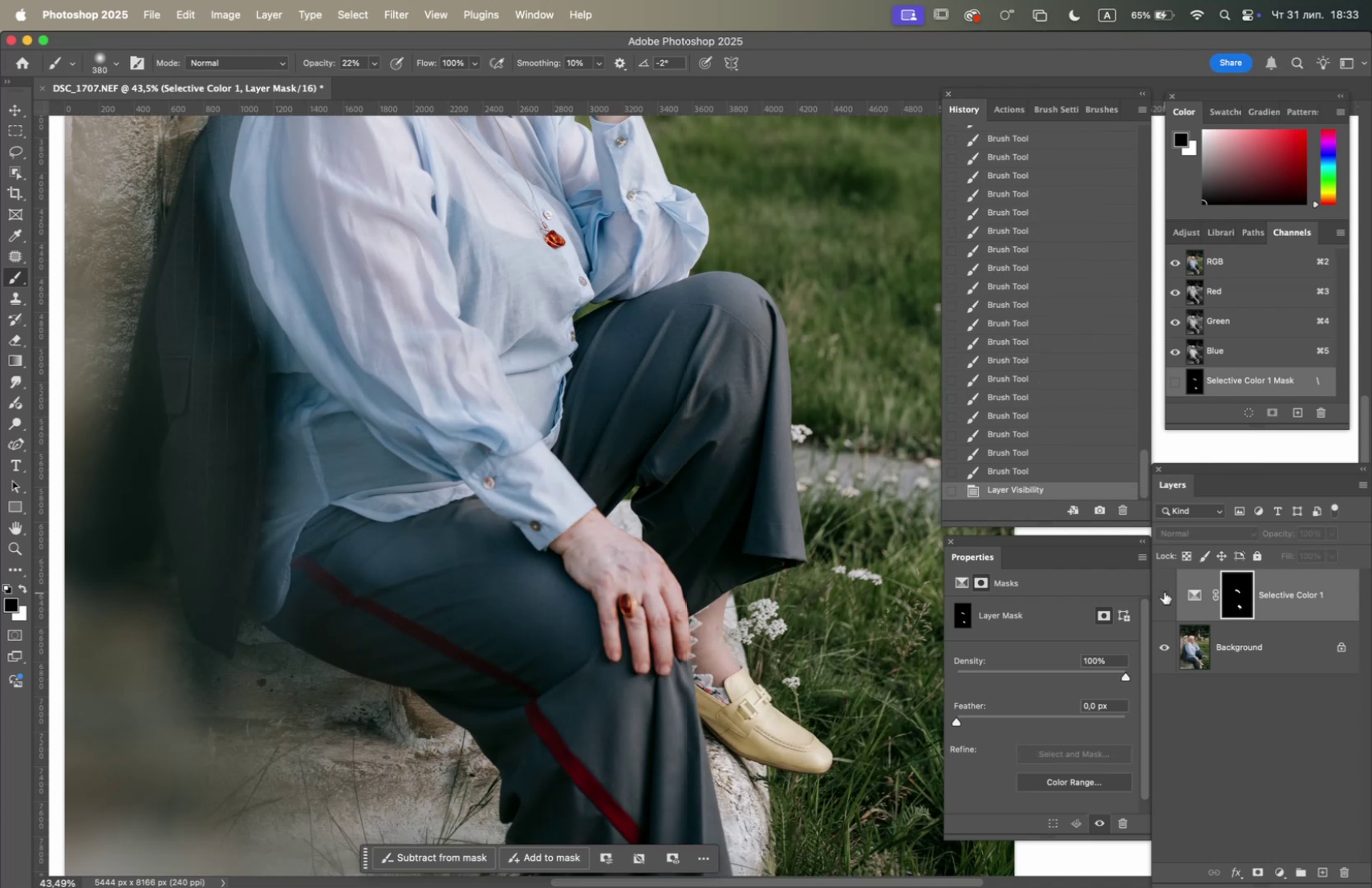 
left_click([1164, 591])
 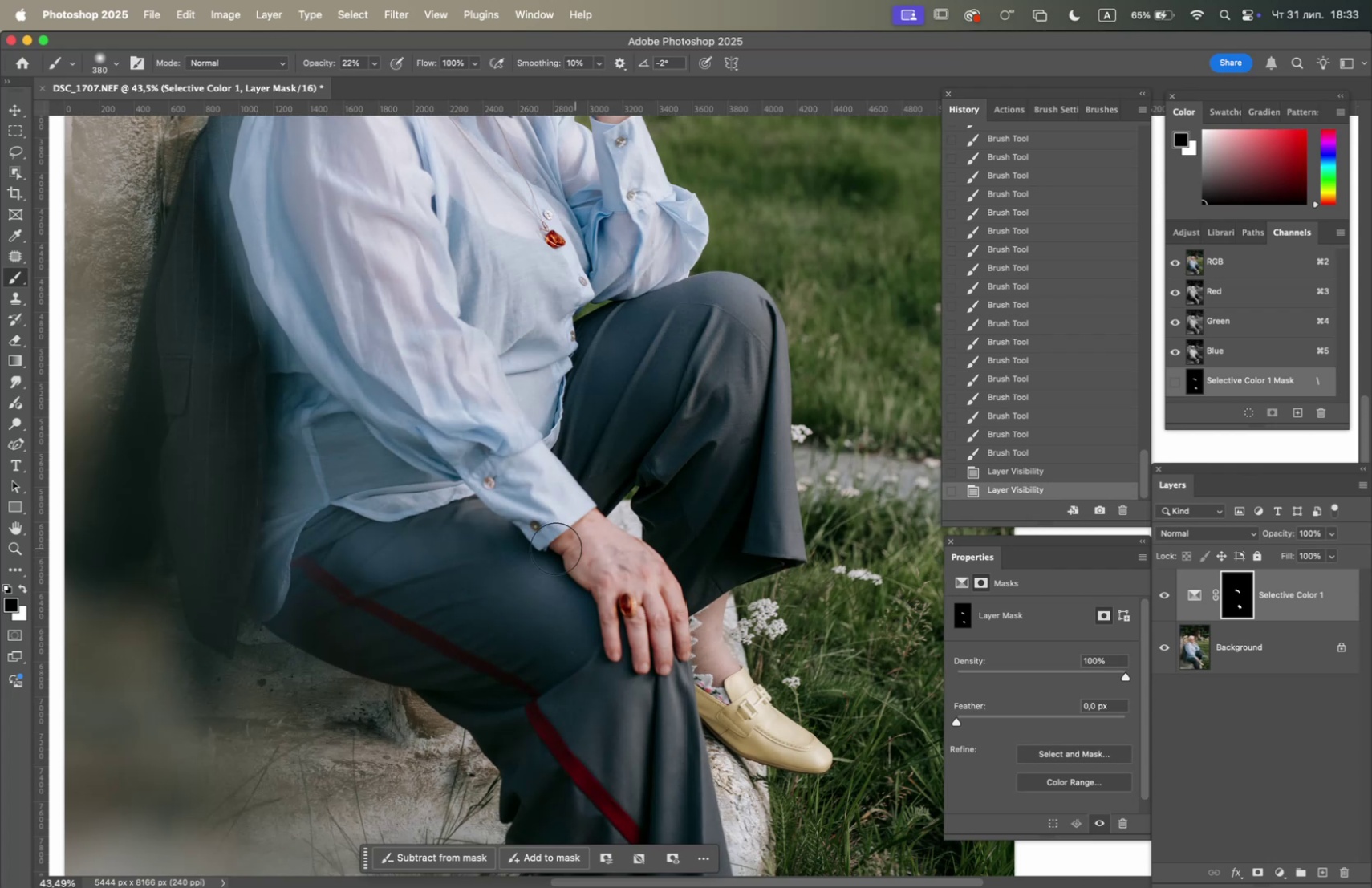 
left_click([563, 544])
 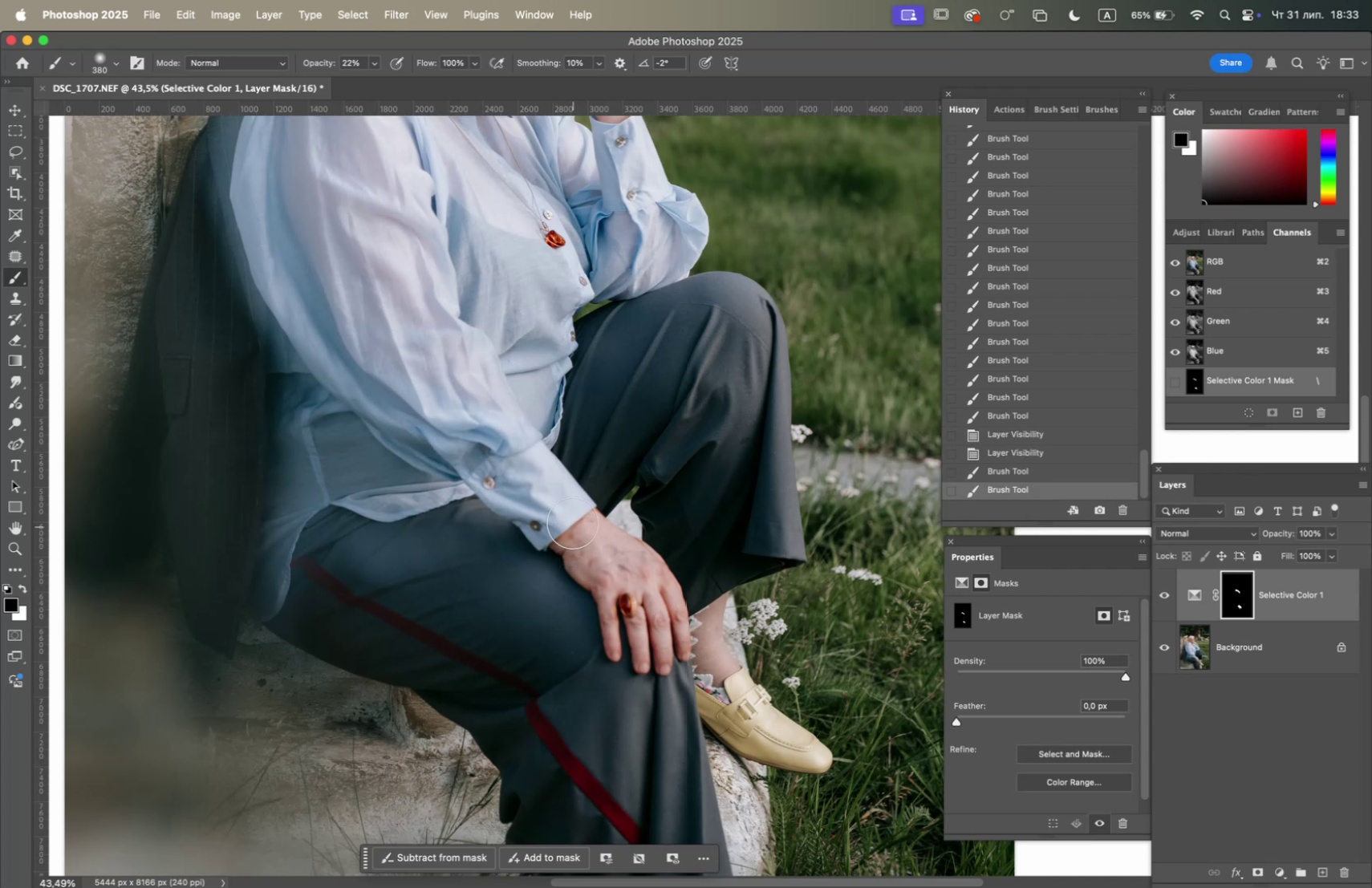 
left_click_drag(start_coordinate=[575, 509], to_coordinate=[570, 510])
 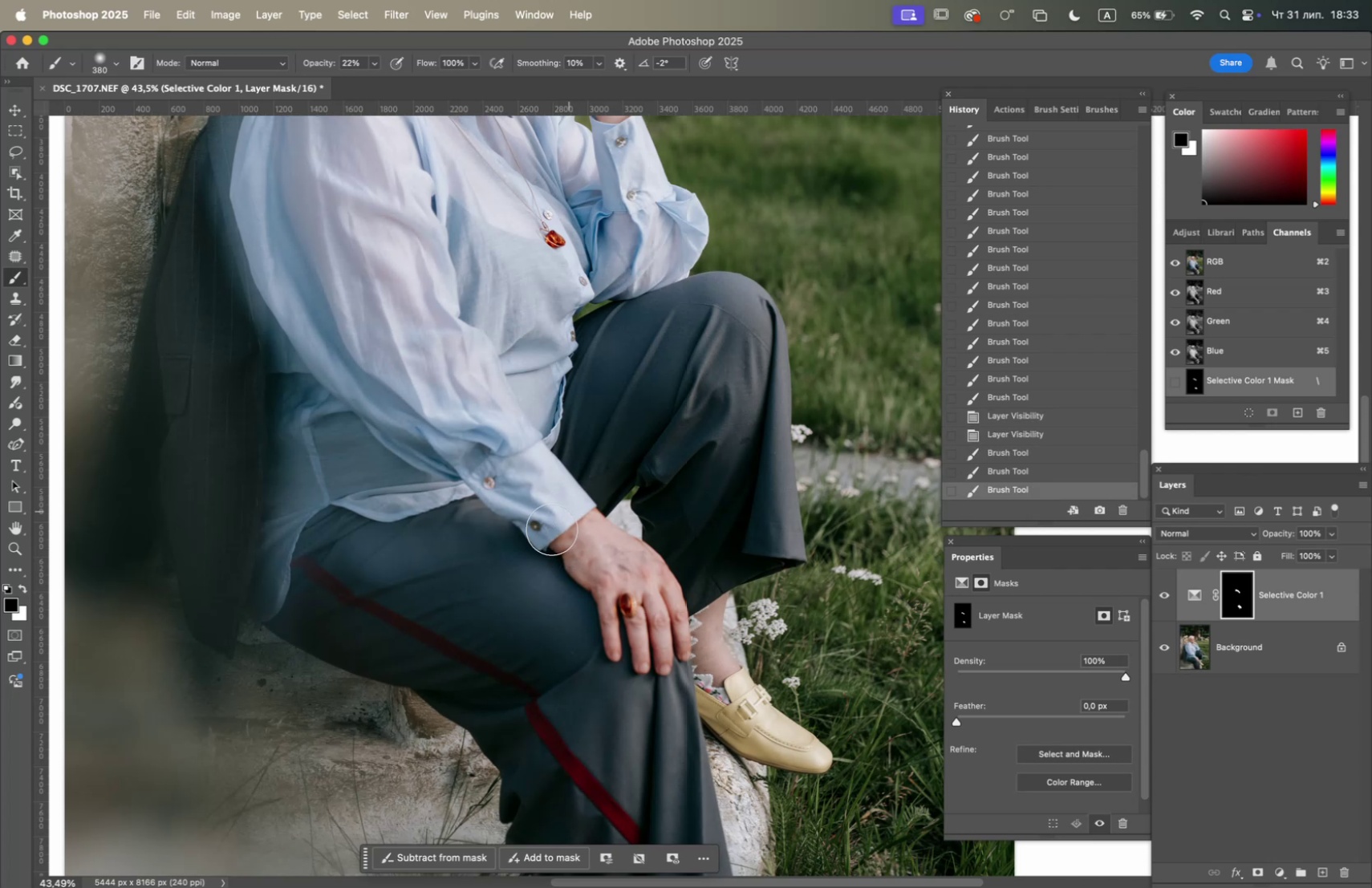 
left_click_drag(start_coordinate=[542, 549], to_coordinate=[545, 559])
 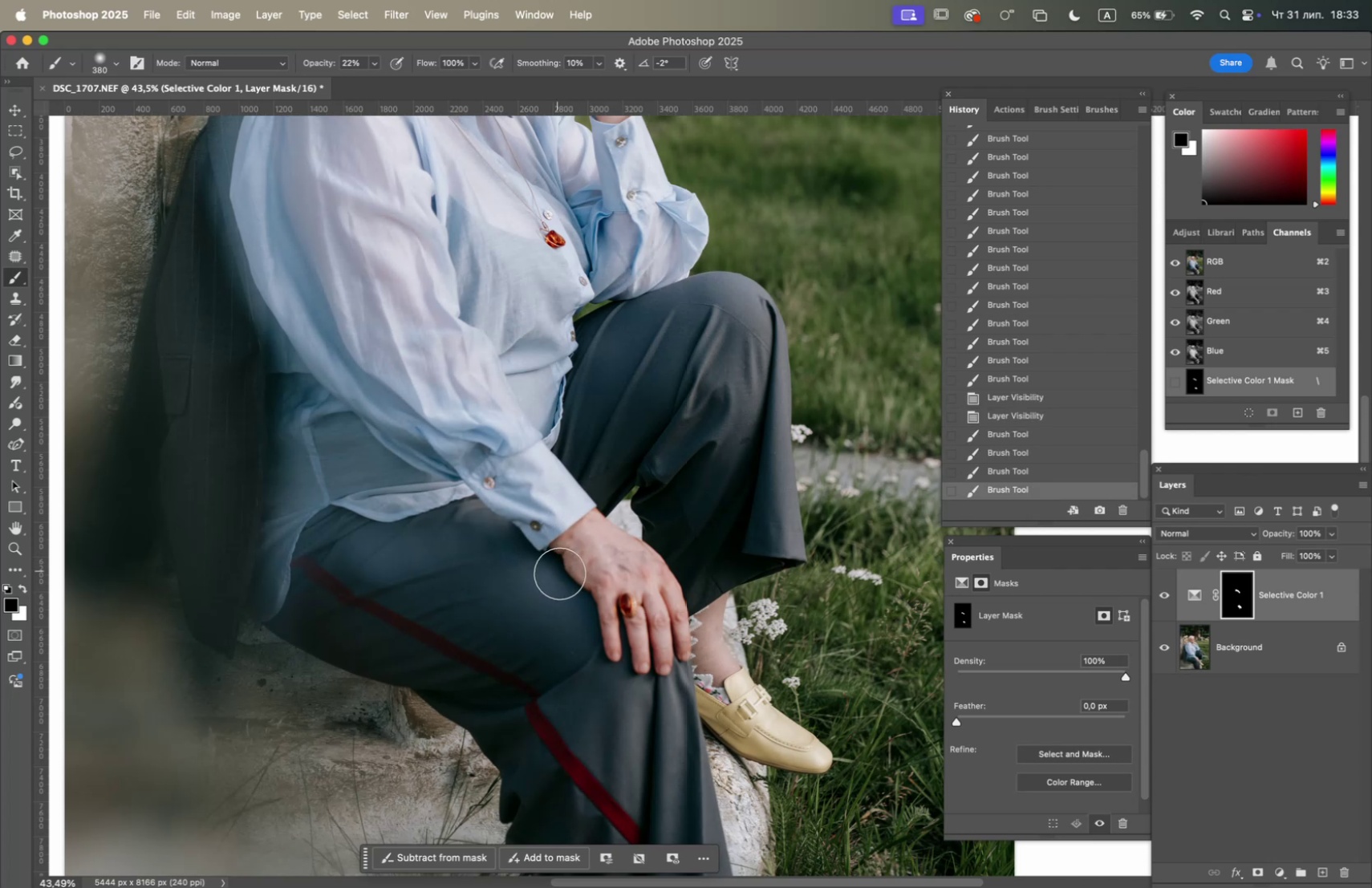 
left_click_drag(start_coordinate=[566, 578], to_coordinate=[572, 580])
 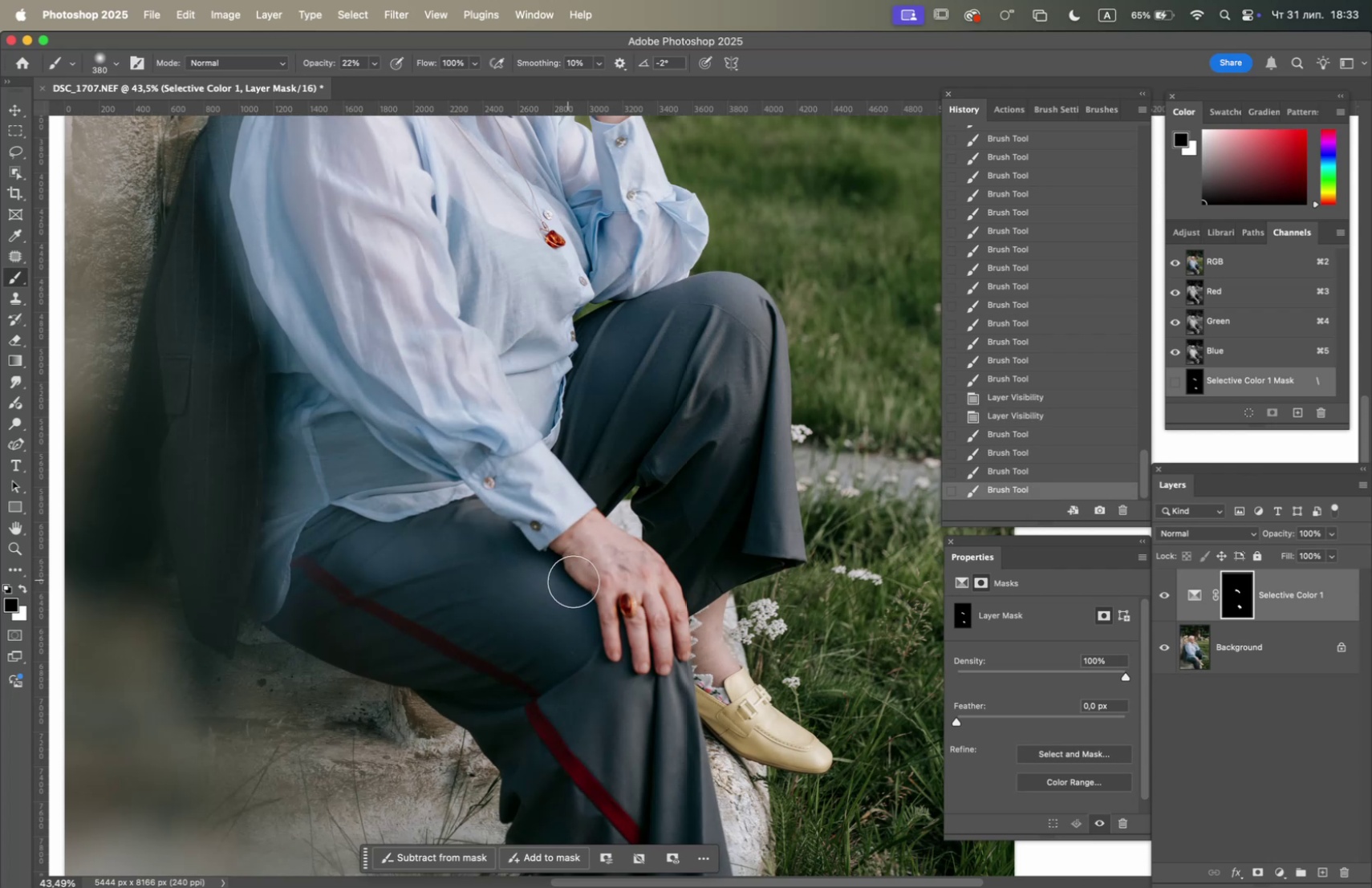 
left_click_drag(start_coordinate=[574, 582], to_coordinate=[576, 588])
 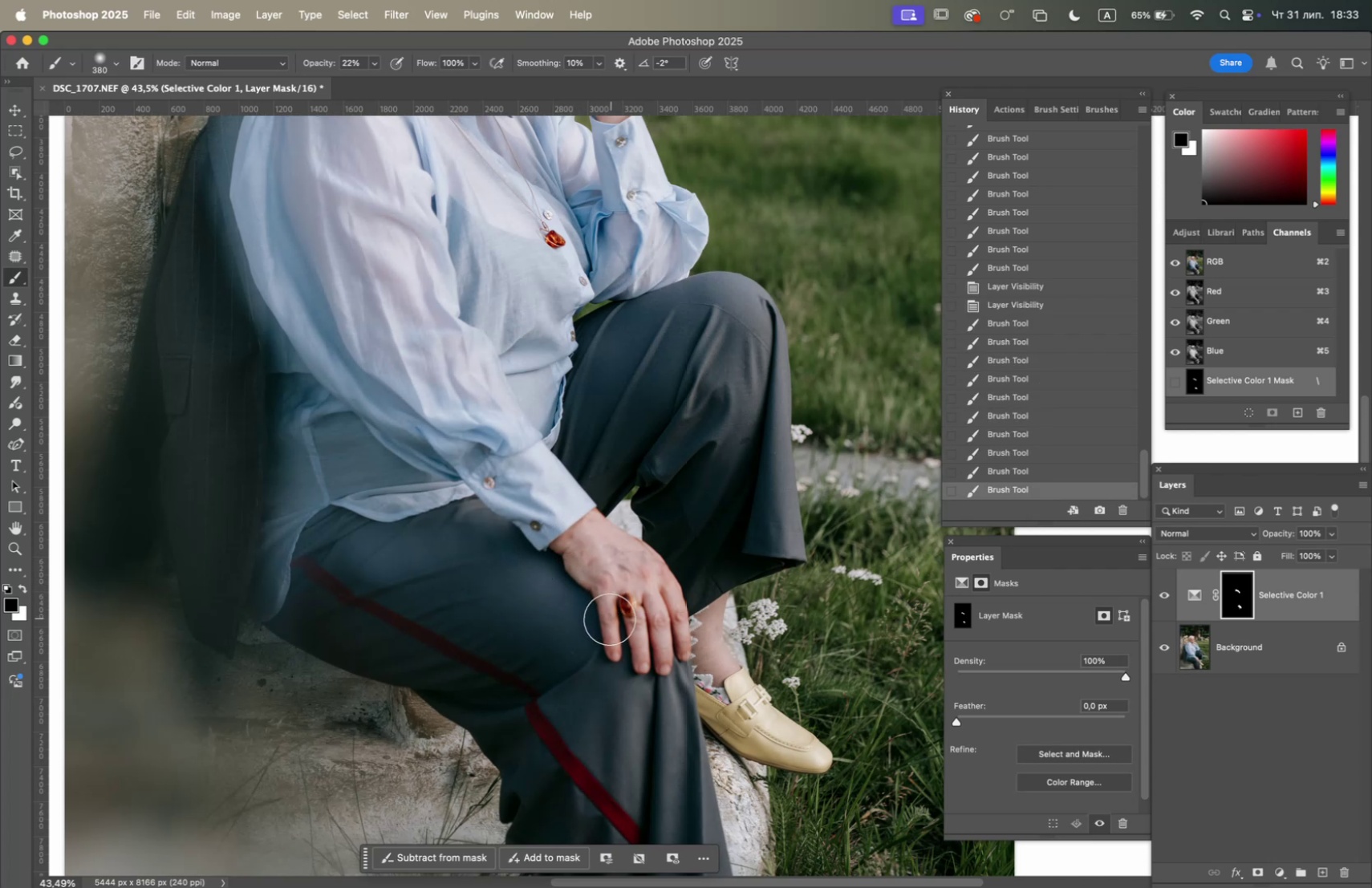 
triple_click([607, 655])
 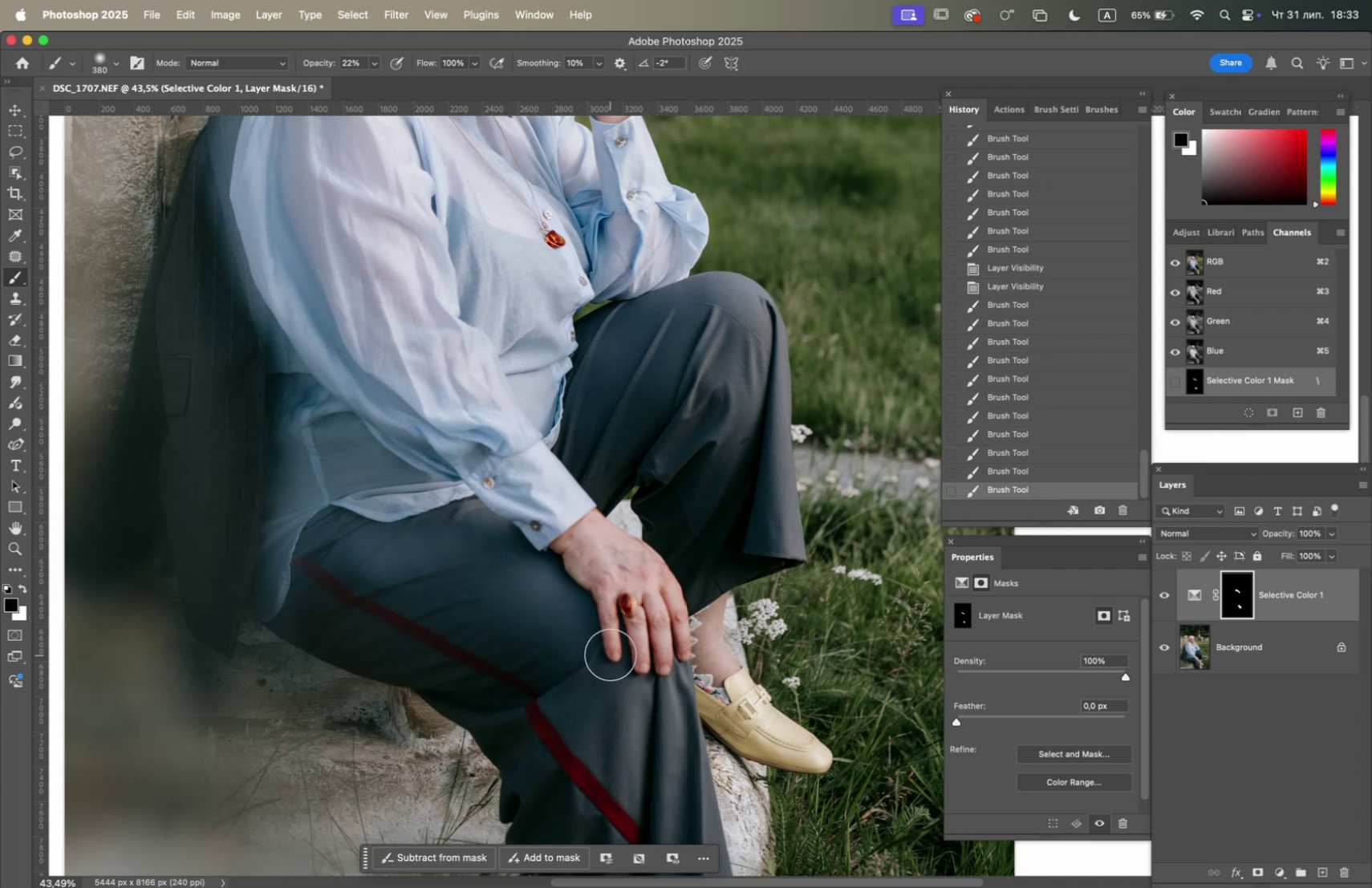 
left_click_drag(start_coordinate=[612, 655], to_coordinate=[616, 655])
 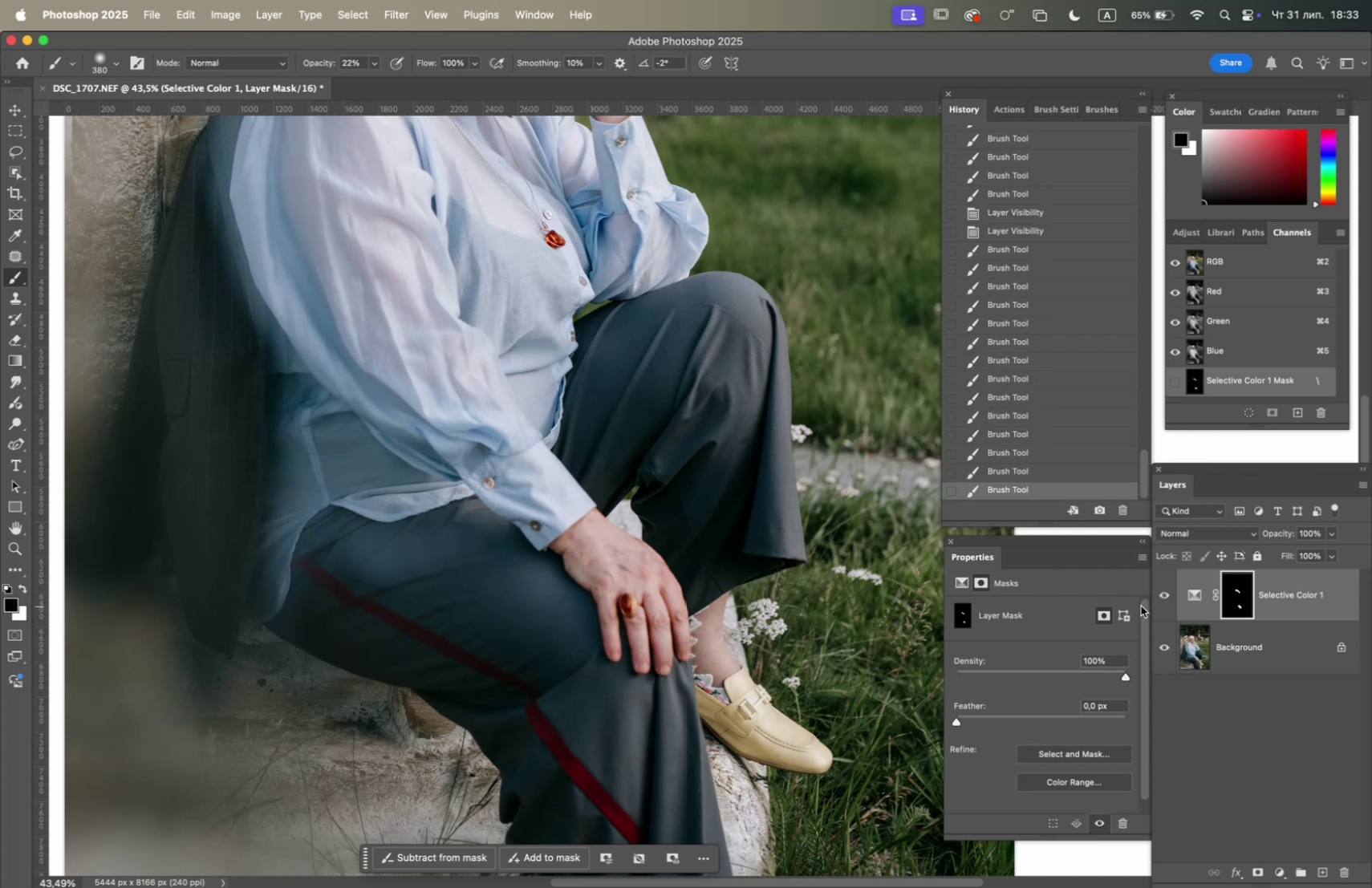 
left_click([1164, 591])
 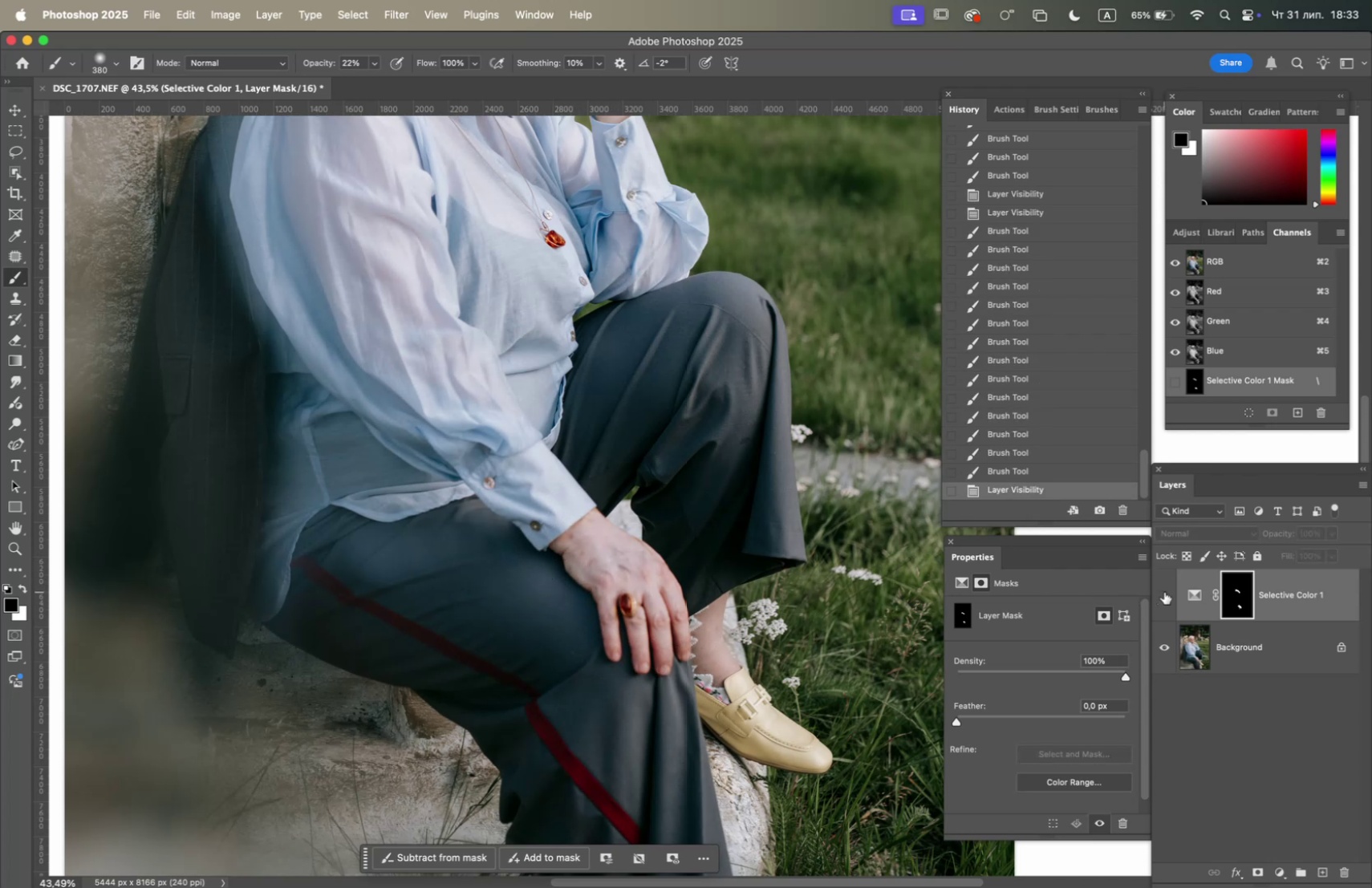 
double_click([1164, 591])
 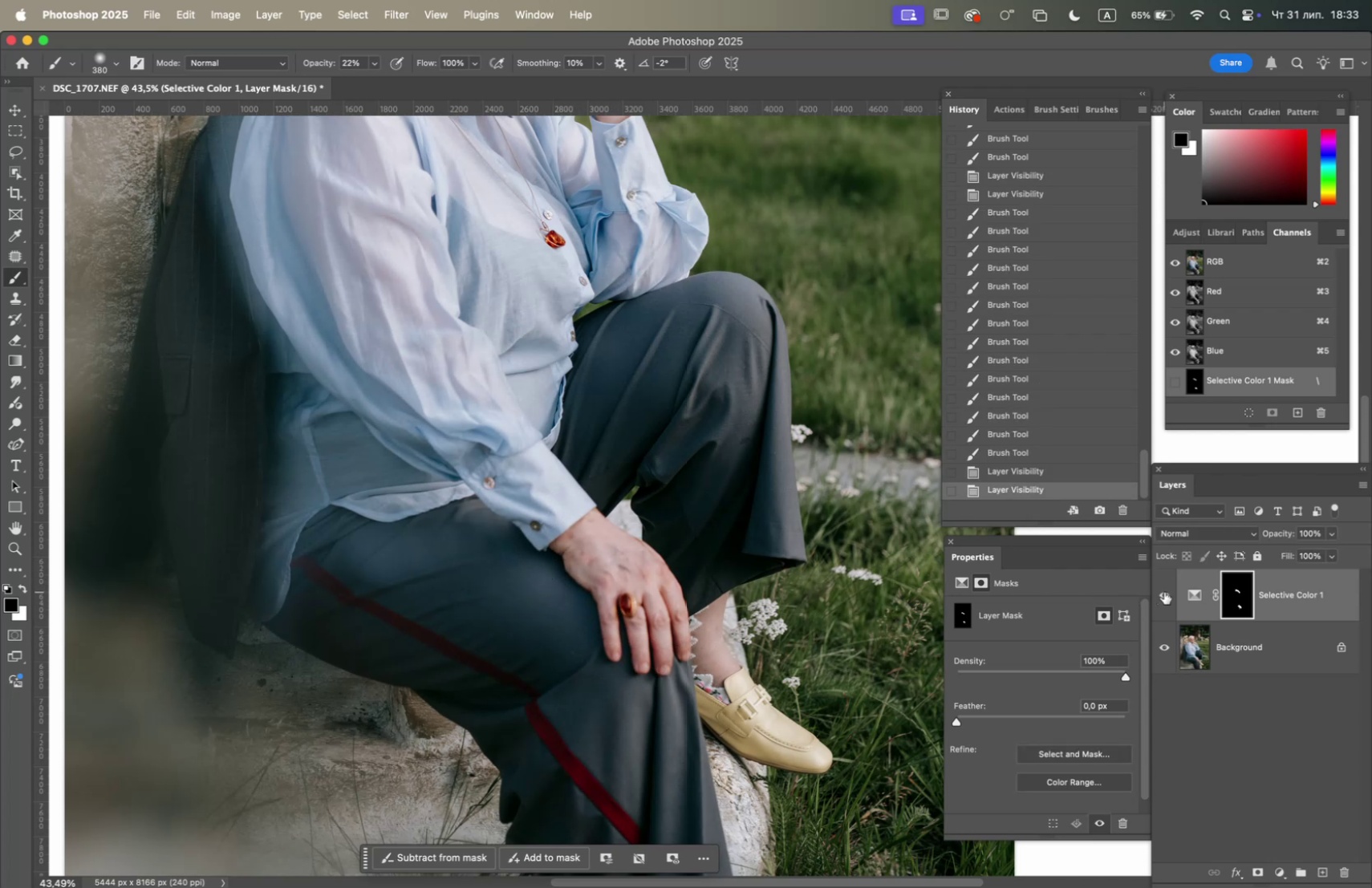 
left_click([1164, 591])
 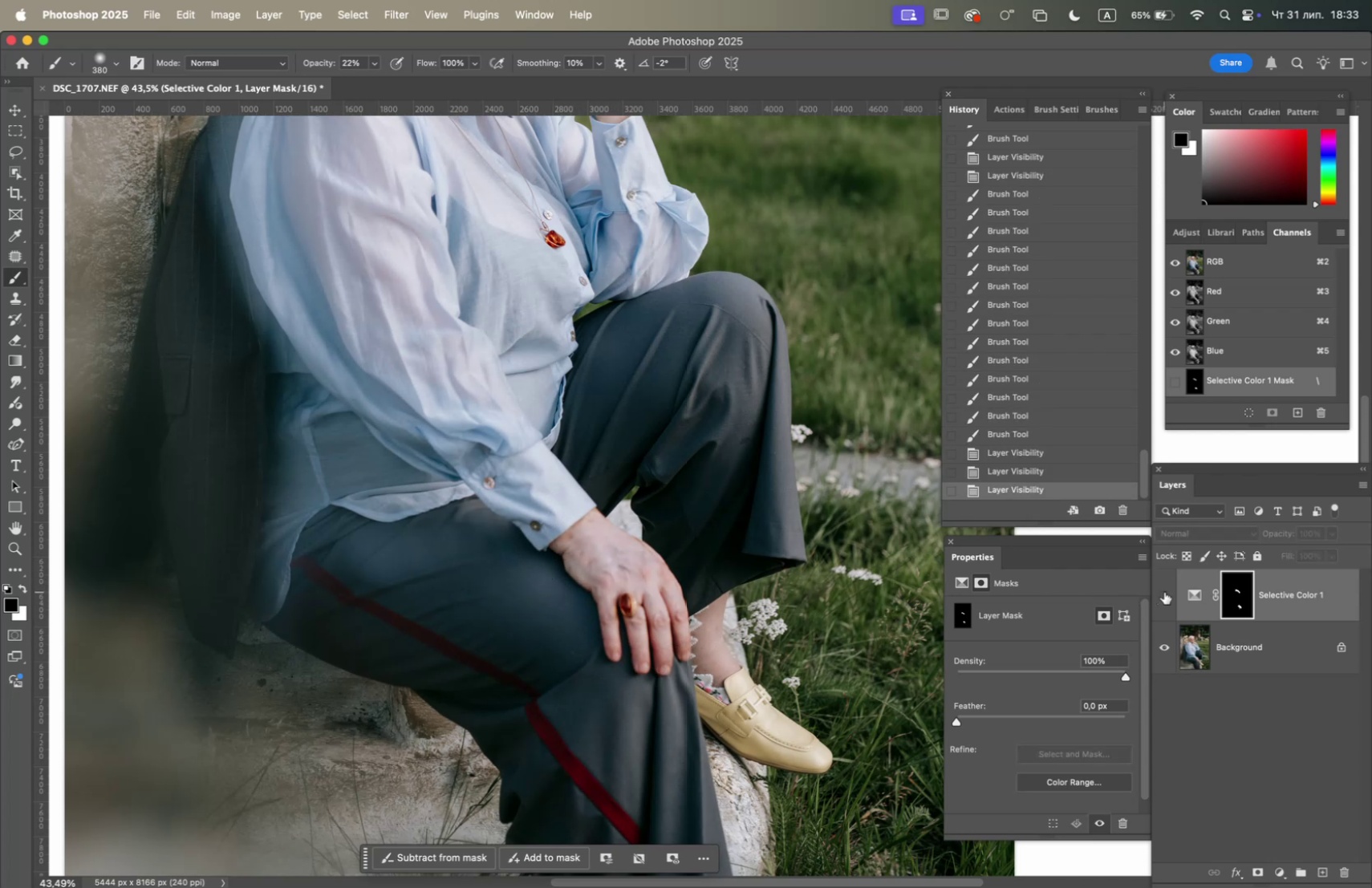 
left_click([1164, 591])
 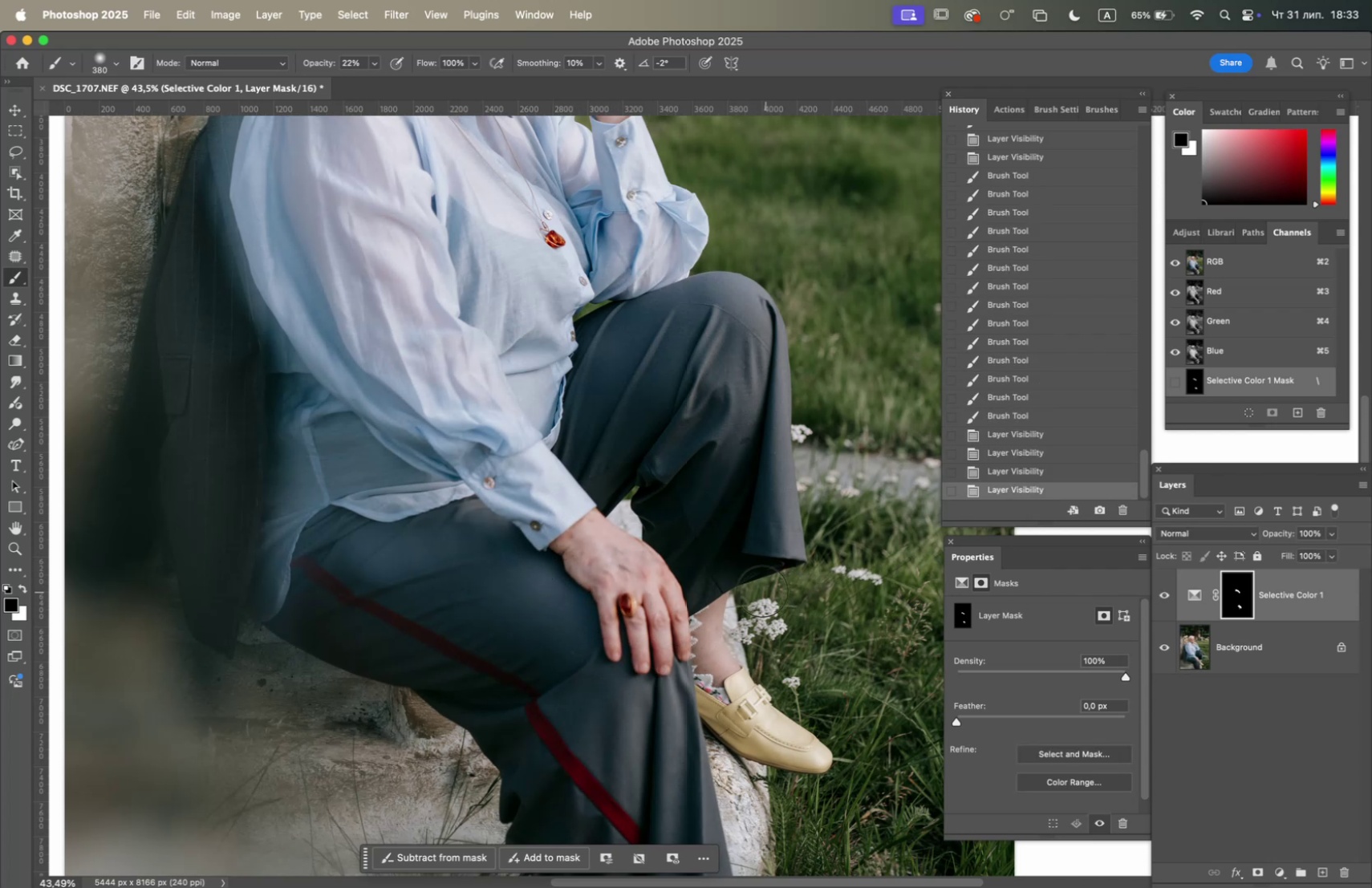 
hold_key(key=OptionLeft, duration=0.77)
scroll: coordinate [675, 564], scroll_direction: down, amount: 3.0
 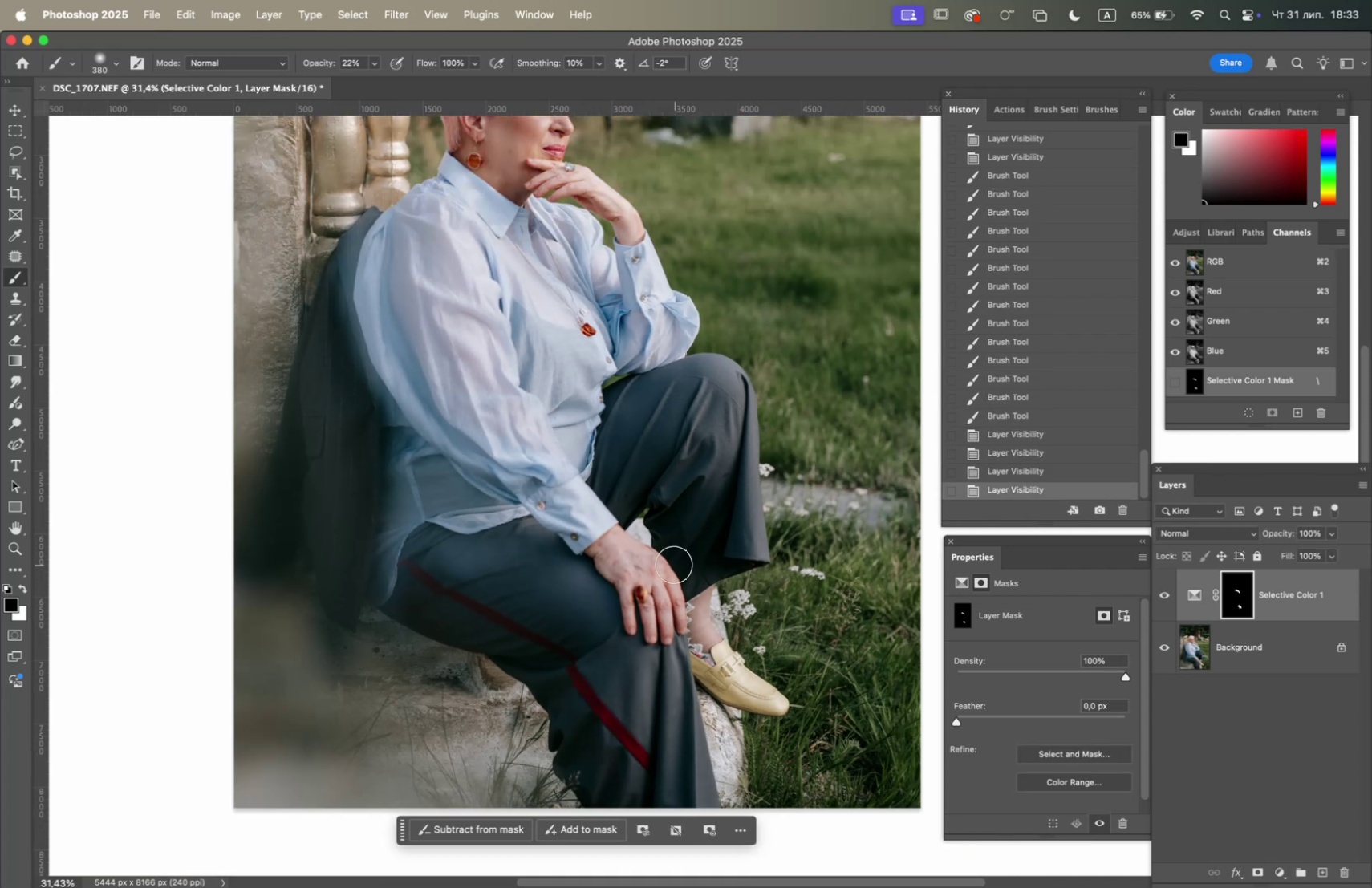 
hold_key(key=Space, duration=1.5)
 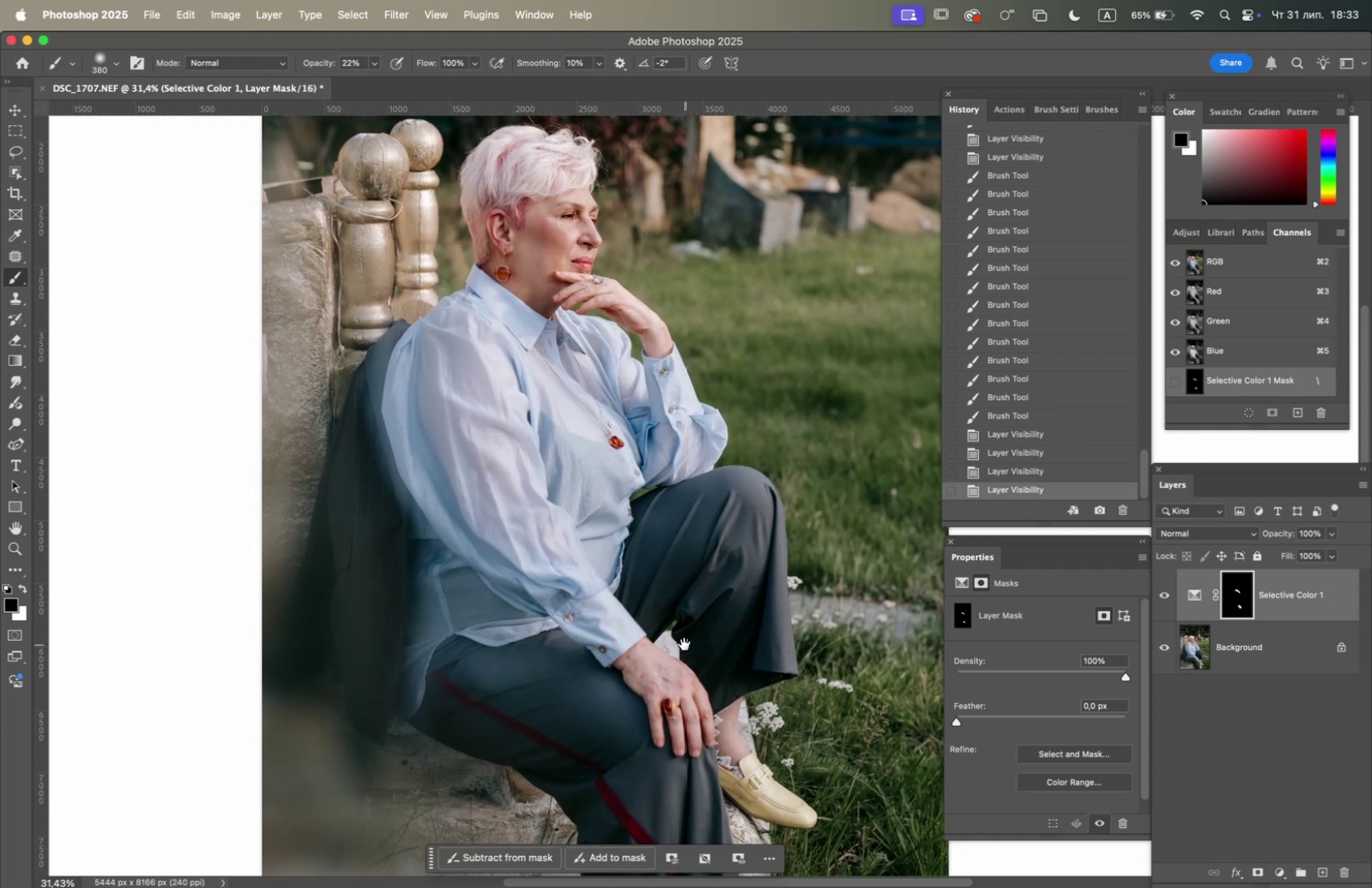 
left_click_drag(start_coordinate=[656, 531], to_coordinate=[684, 643])
 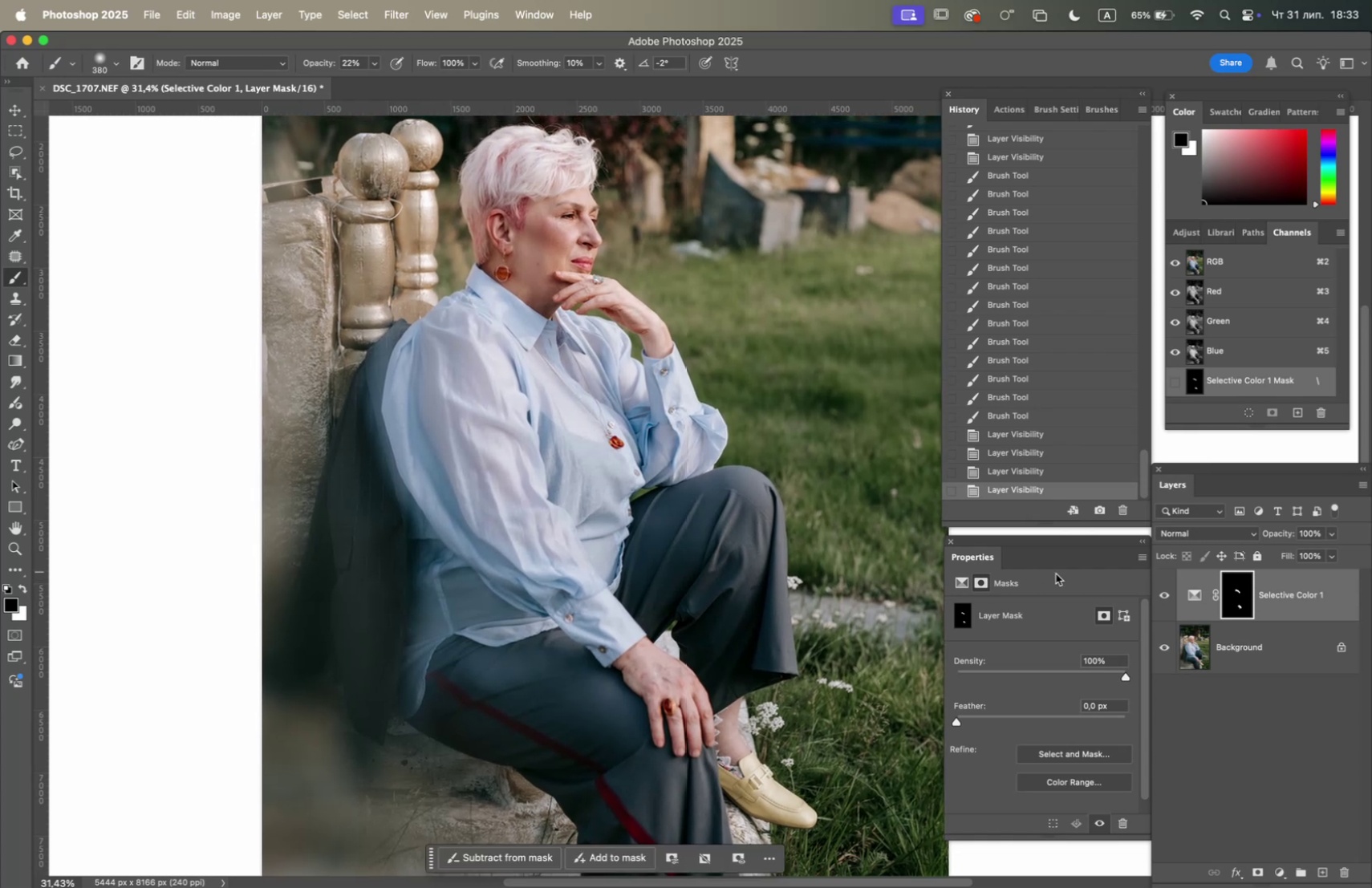 
hold_key(key=Space, duration=0.48)
 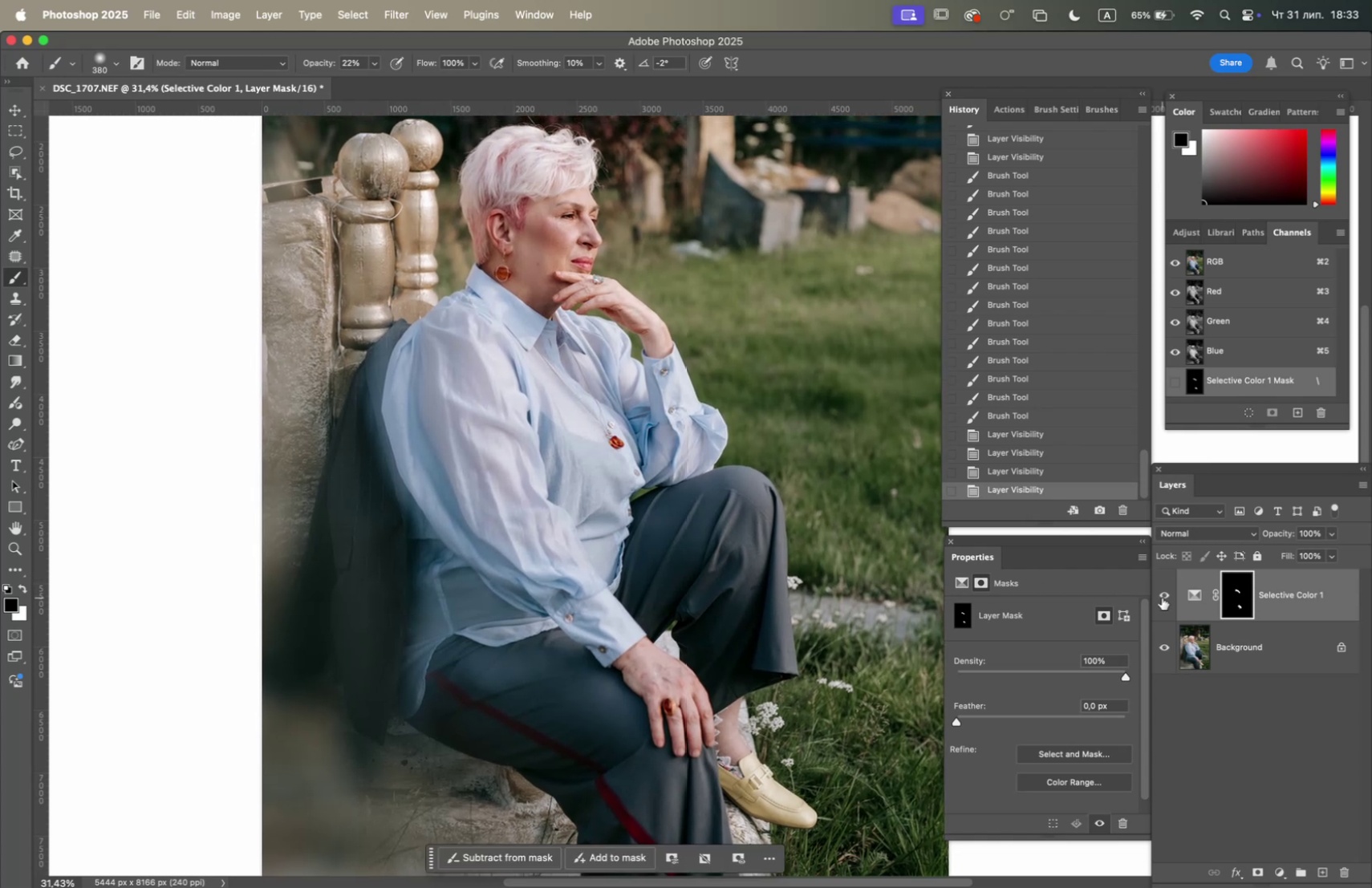 
left_click([1163, 595])
 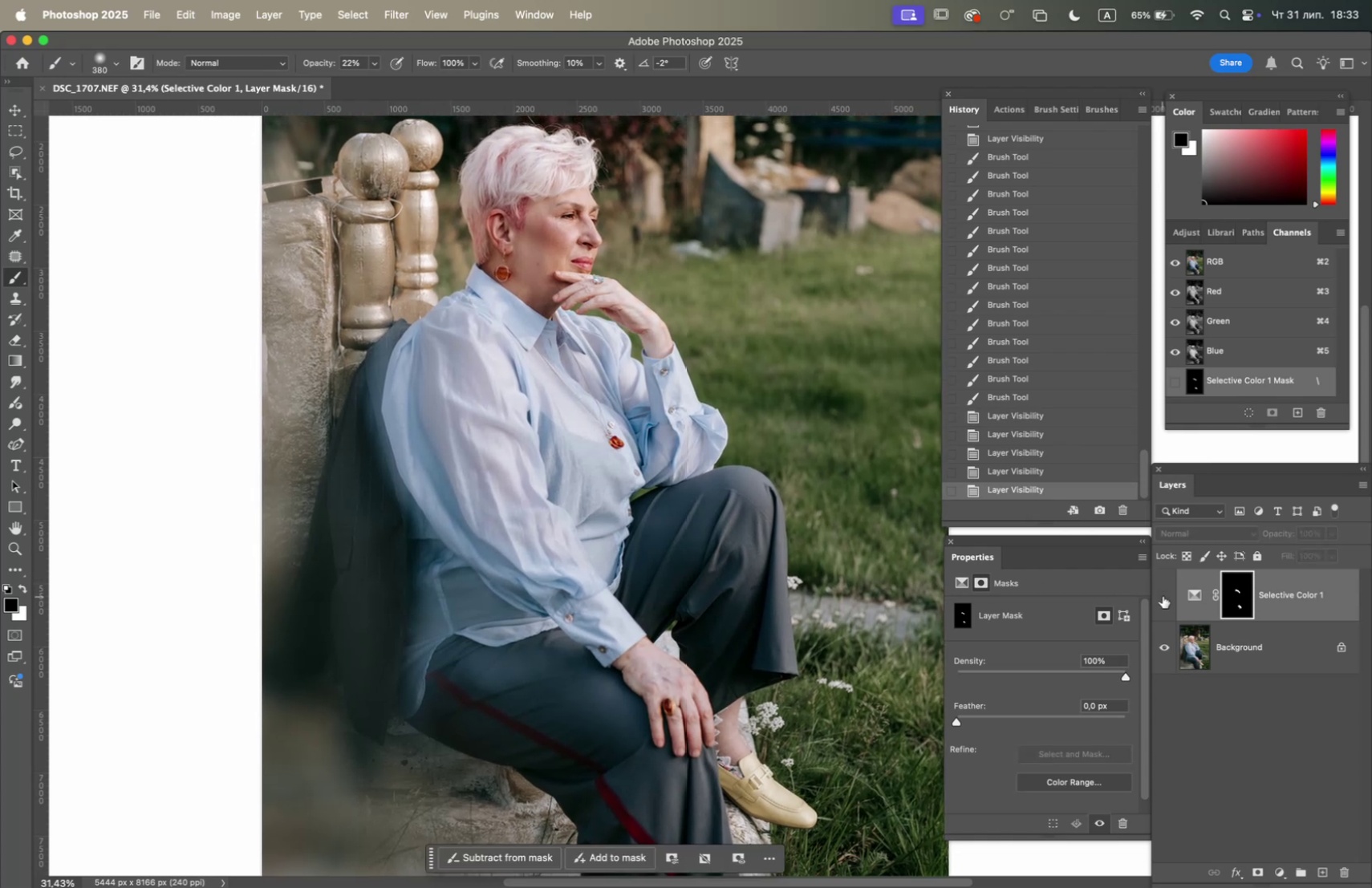 
left_click([1163, 595])
 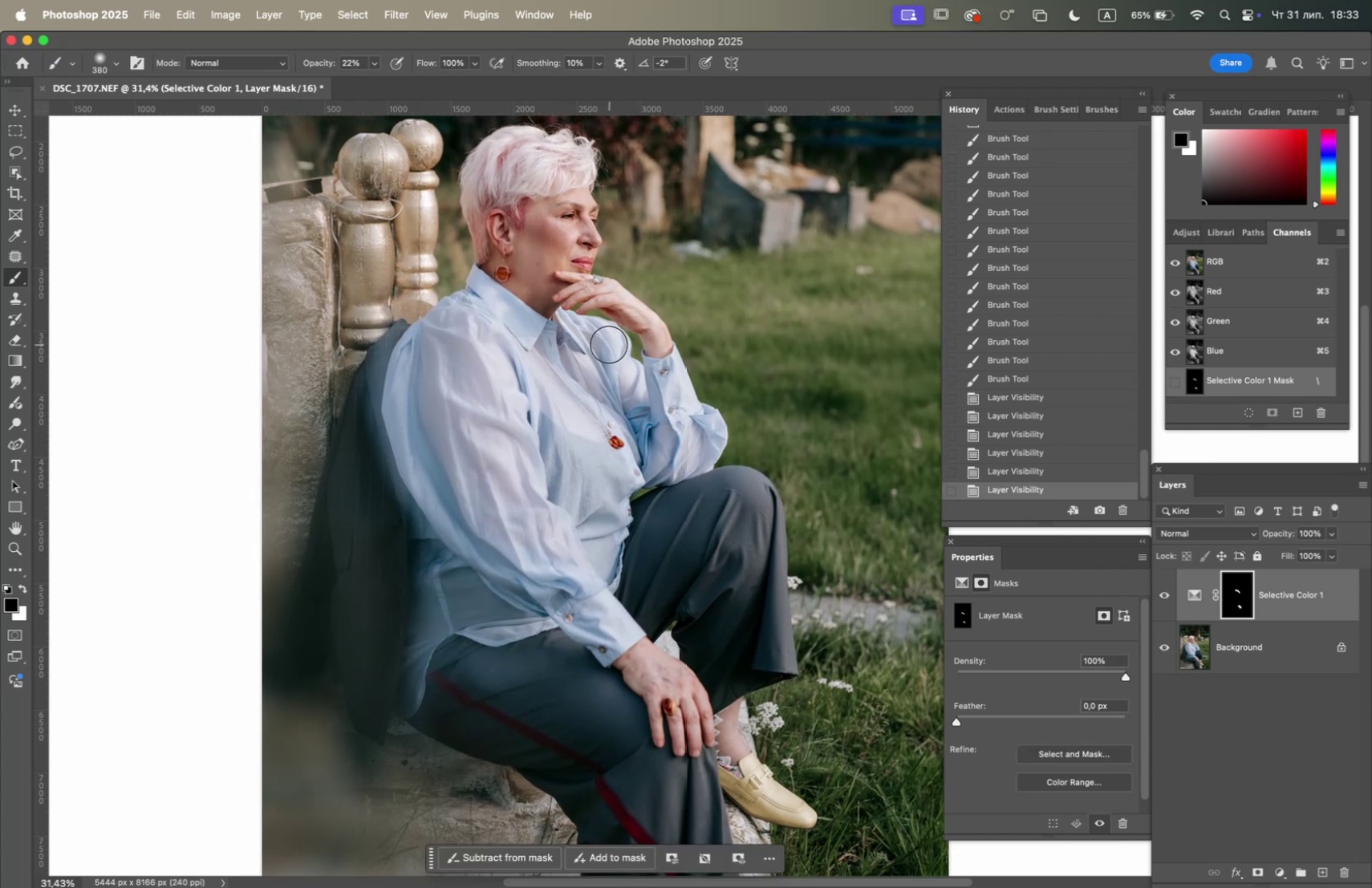 
left_click_drag(start_coordinate=[644, 682], to_coordinate=[643, 626])
 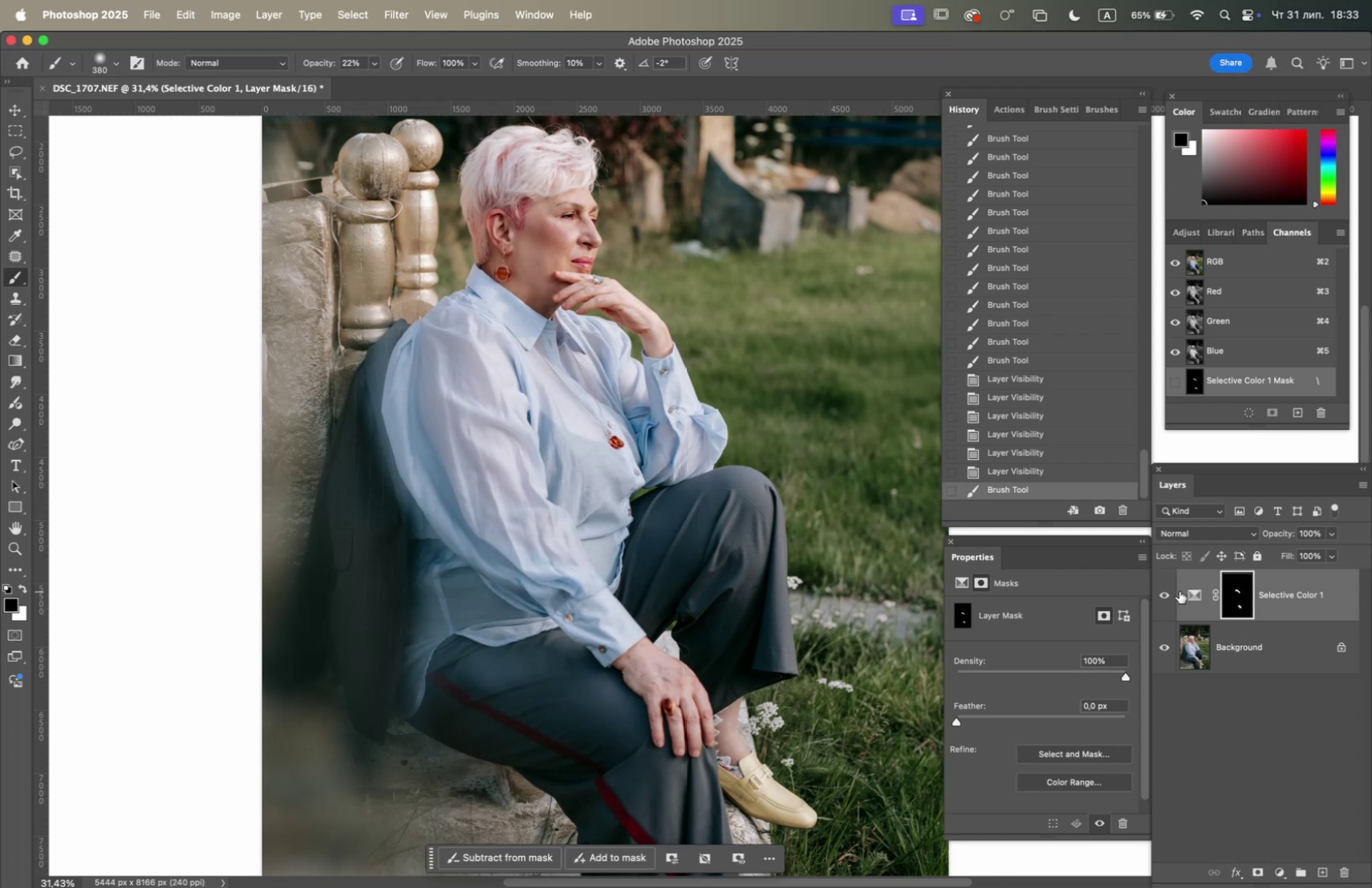 
left_click([1167, 590])
 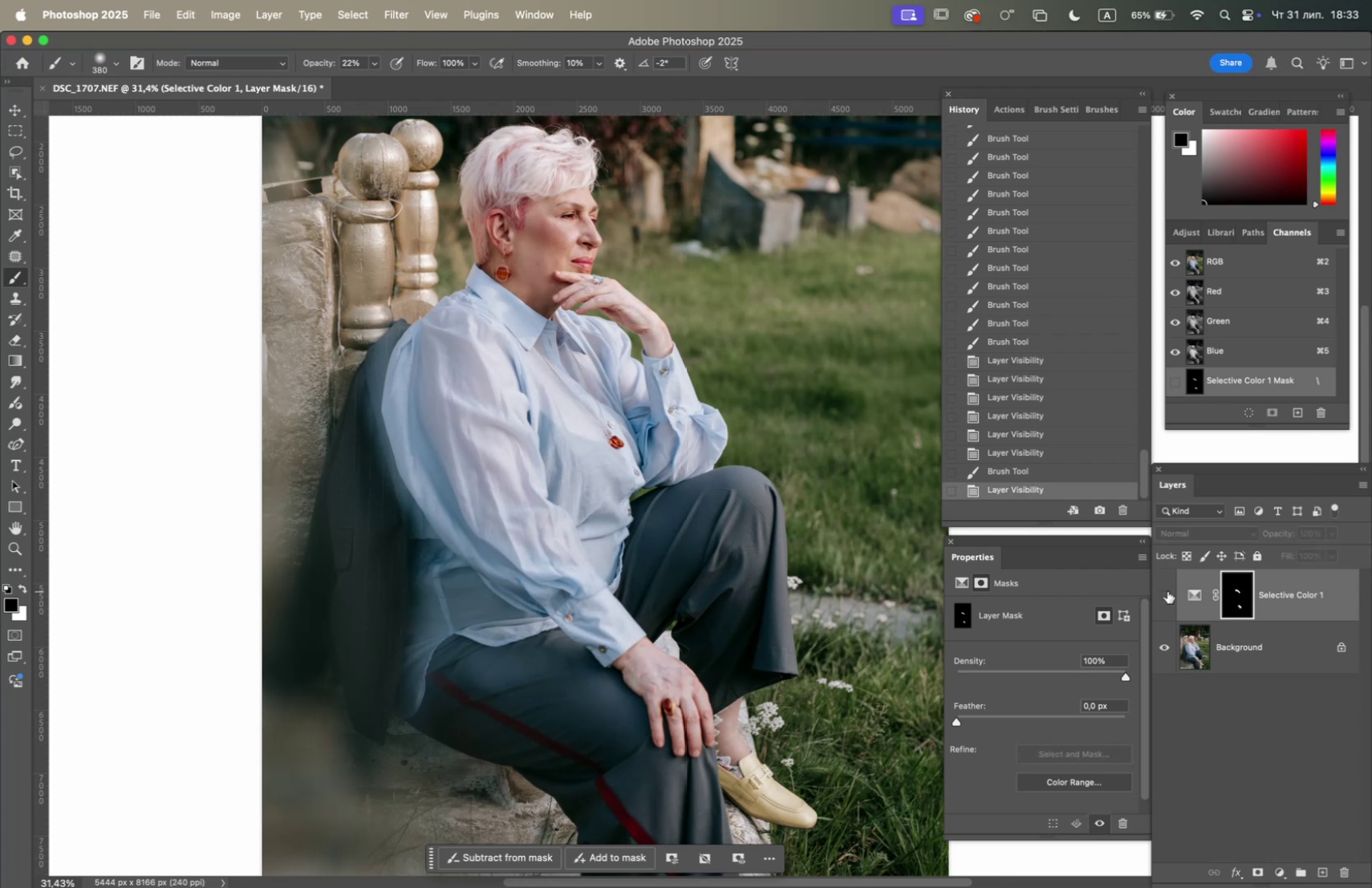 
left_click([1167, 590])
 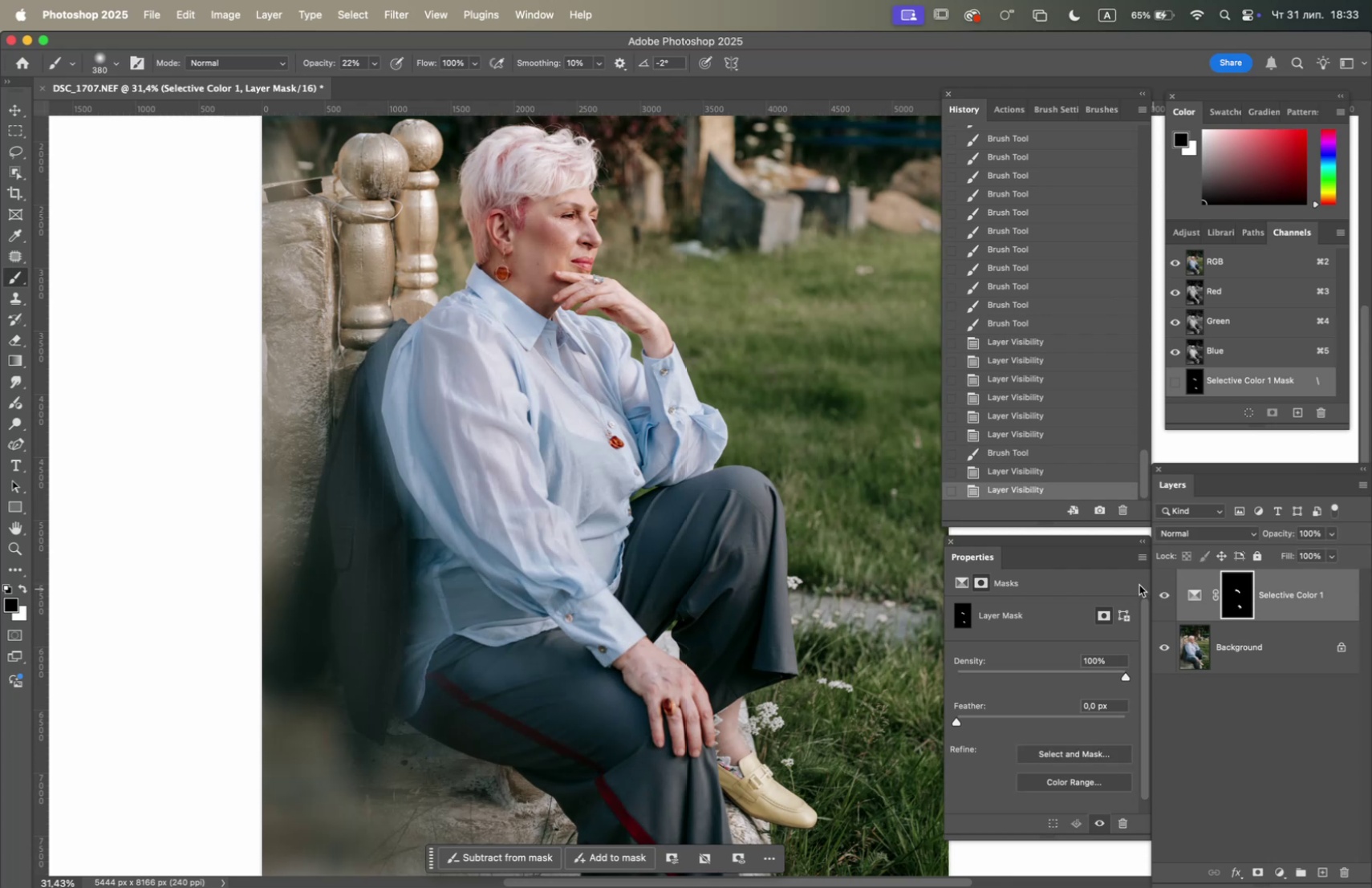 
hold_key(key=OptionLeft, duration=0.88)
scroll: coordinate [707, 444], scroll_direction: up, amount: 6.0
 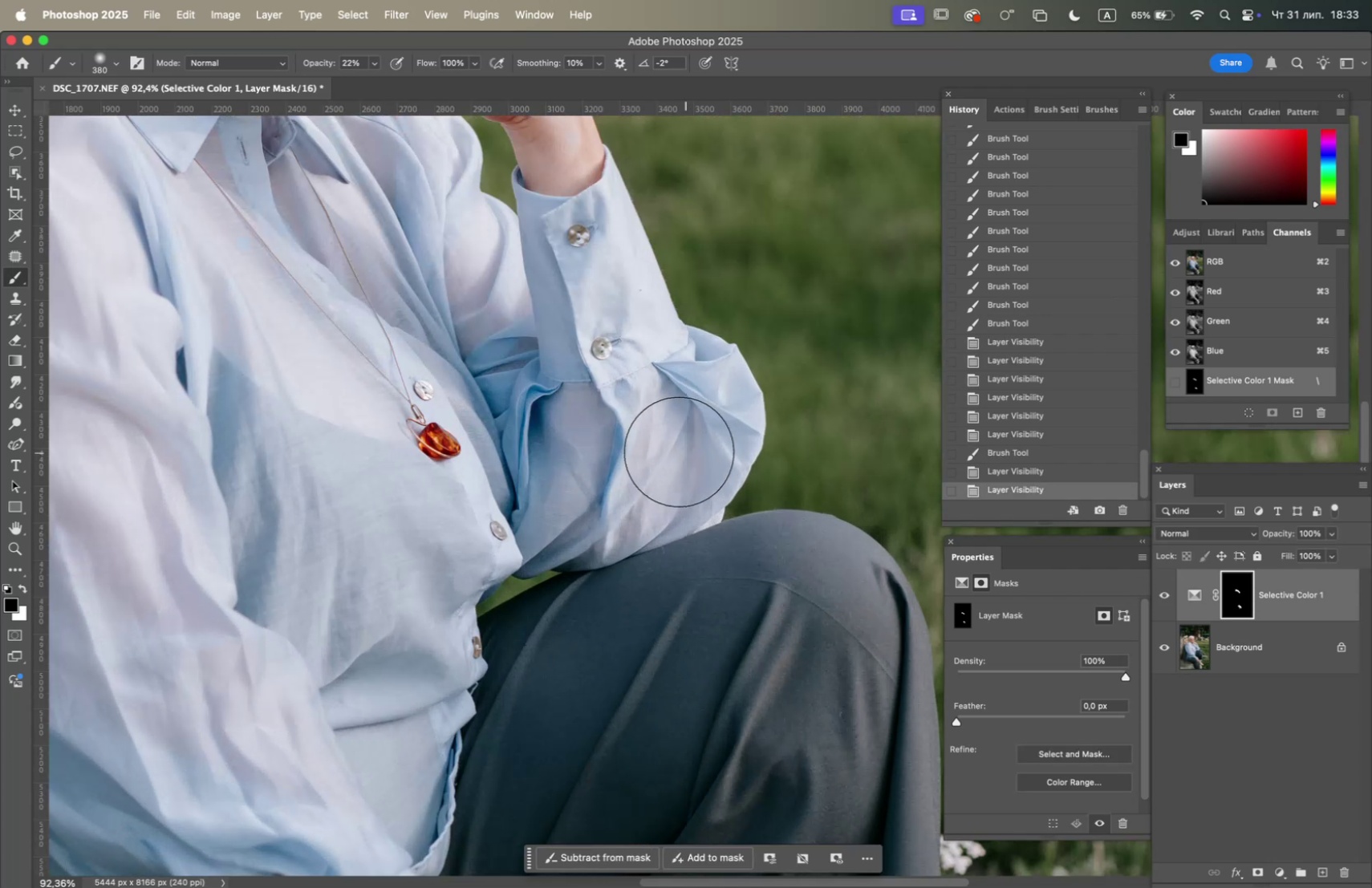 
hold_key(key=Space, duration=1.39)
 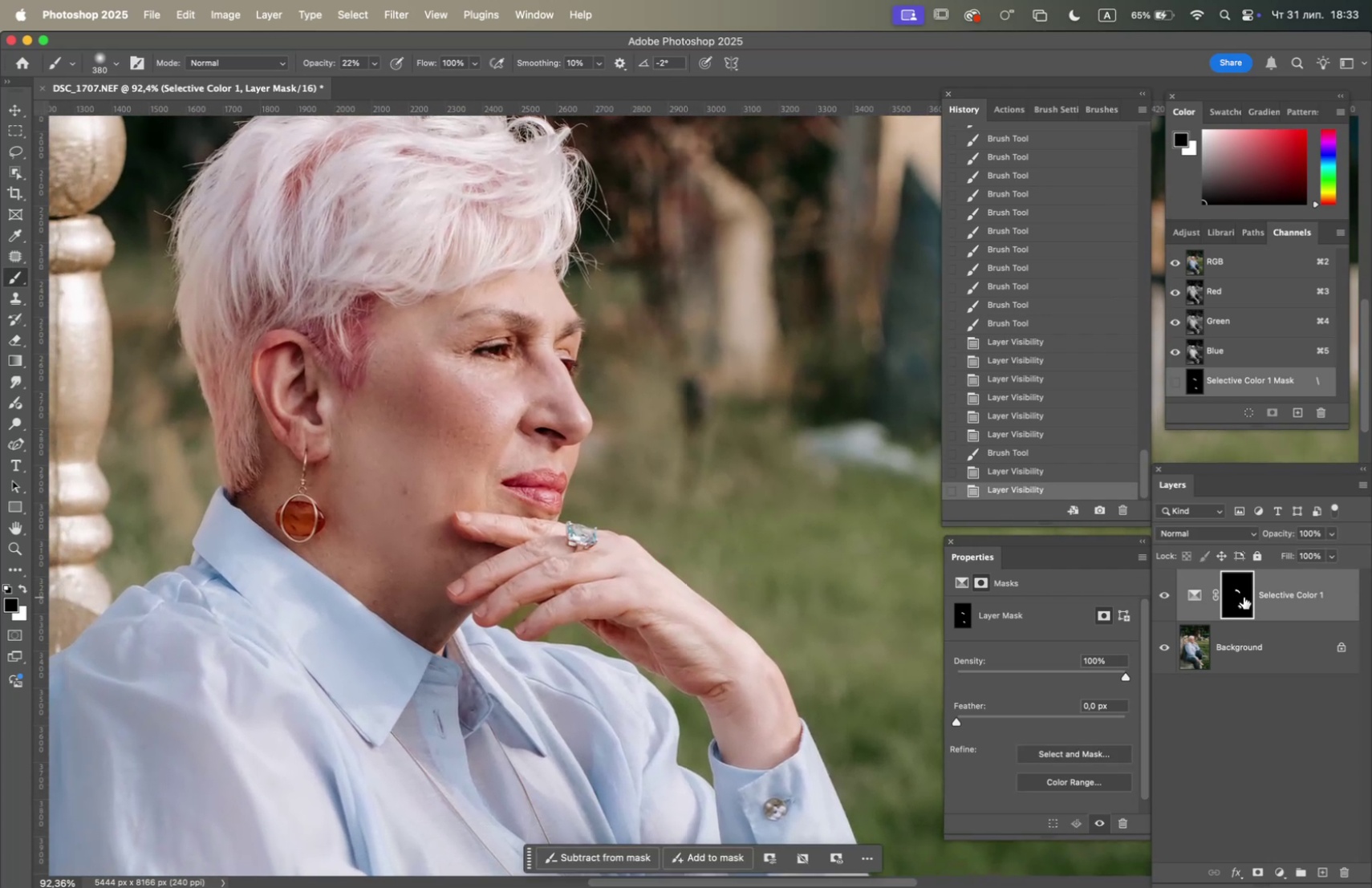 
left_click_drag(start_coordinate=[591, 395], to_coordinate=[673, 715])
 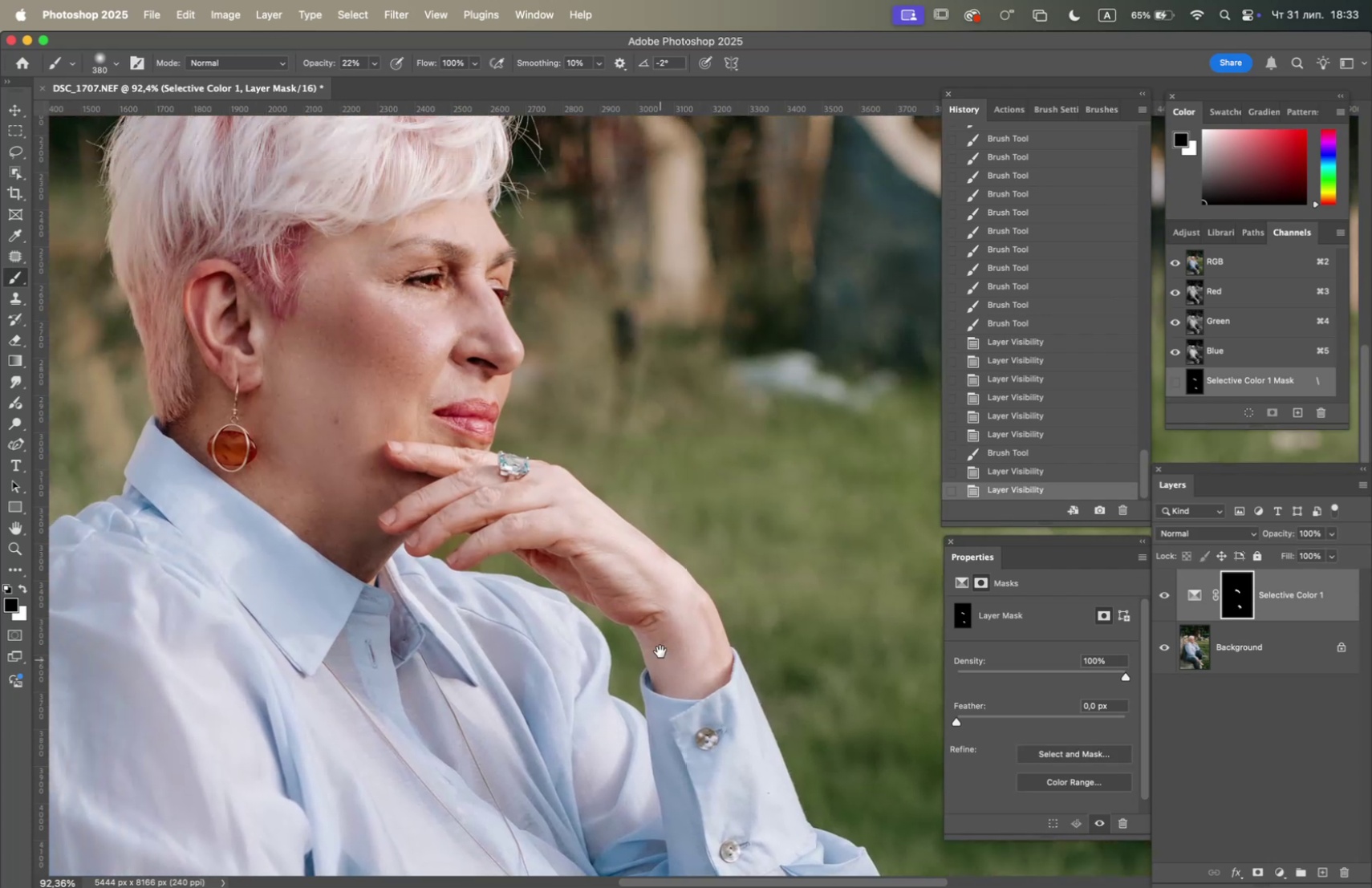 
left_click_drag(start_coordinate=[660, 648], to_coordinate=[696, 592])
 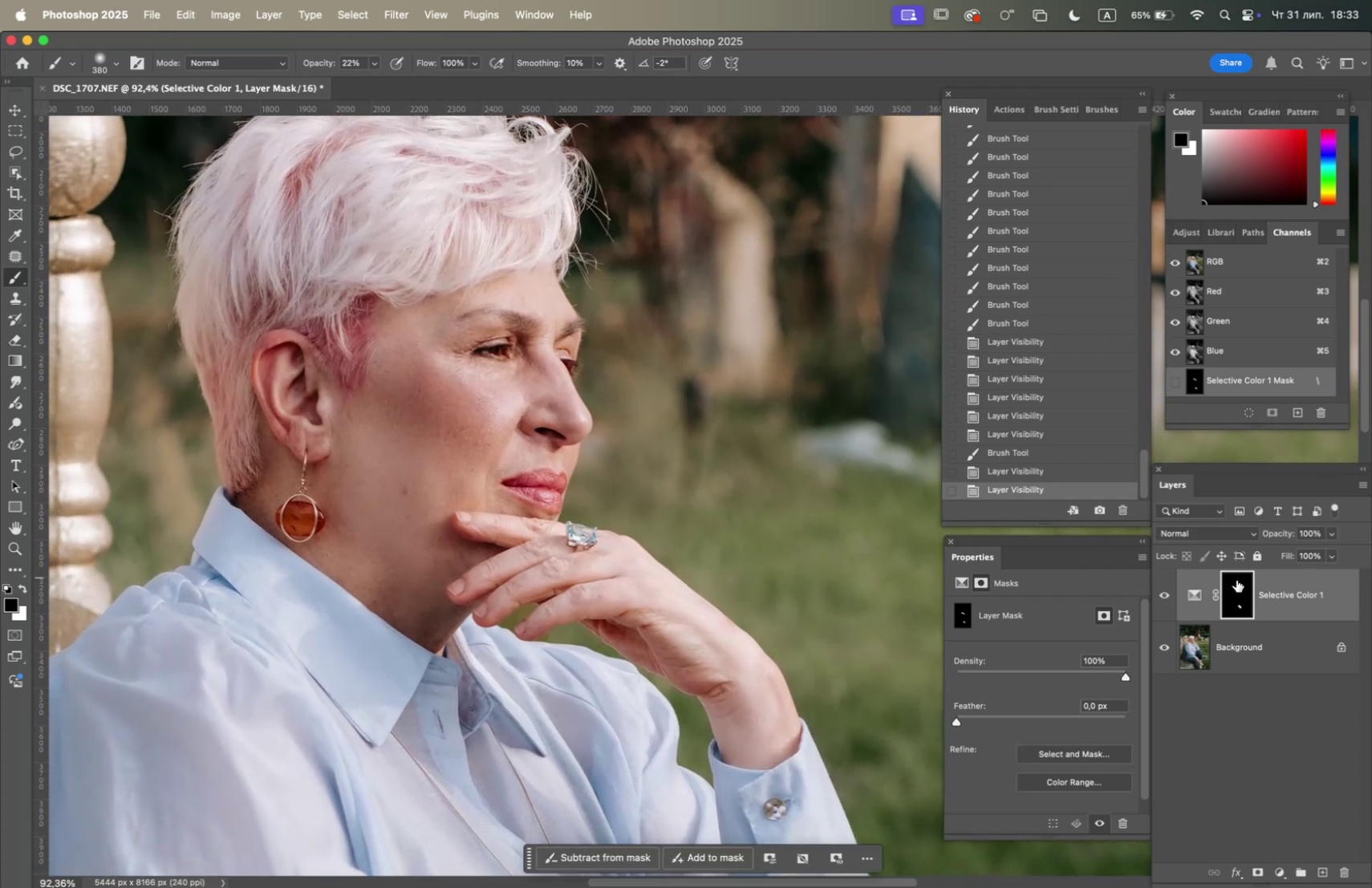 
left_click([1243, 587])
 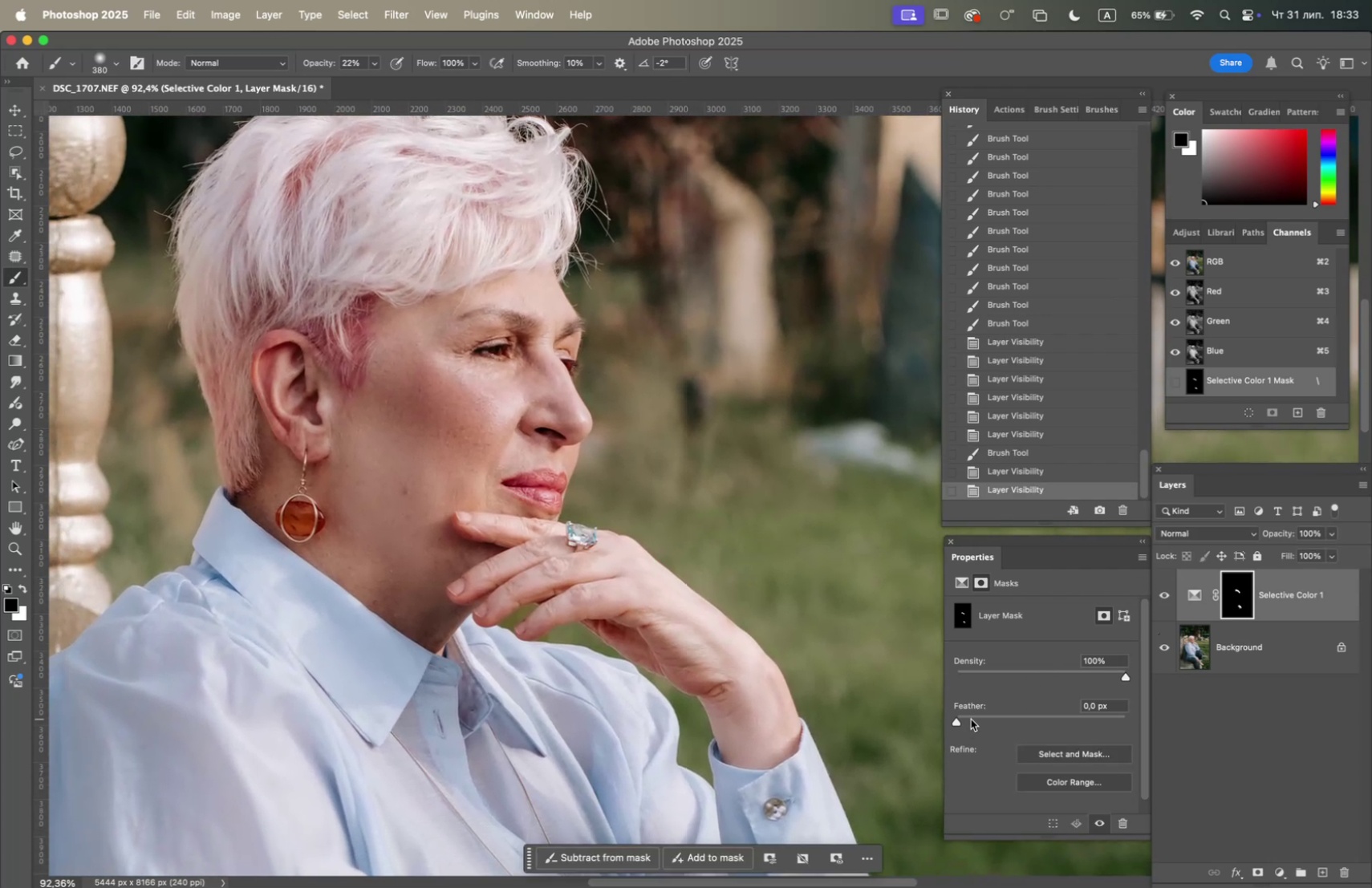 
left_click([971, 718])
 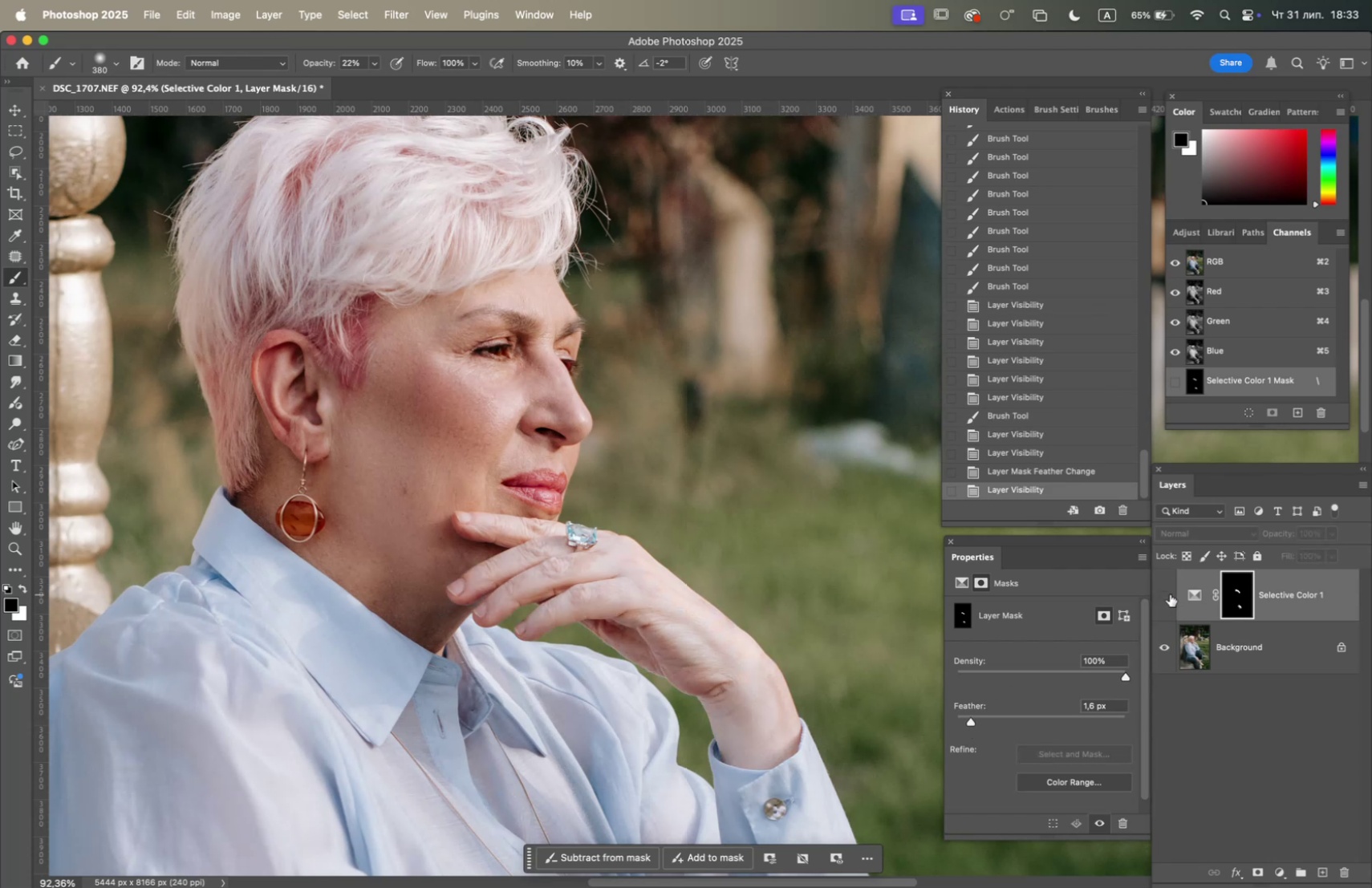 
left_click([1170, 593])
 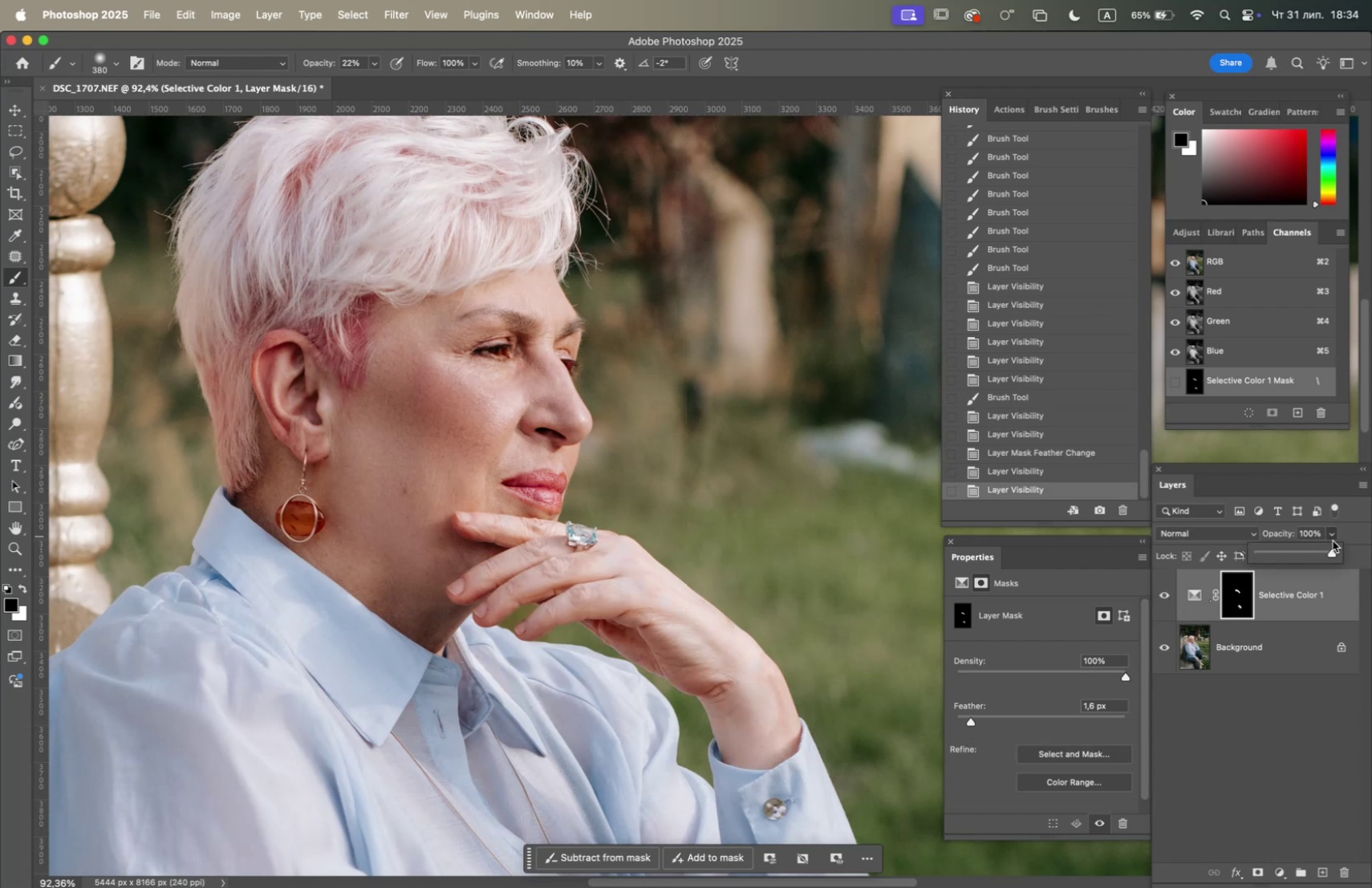 
left_click([1317, 553])
 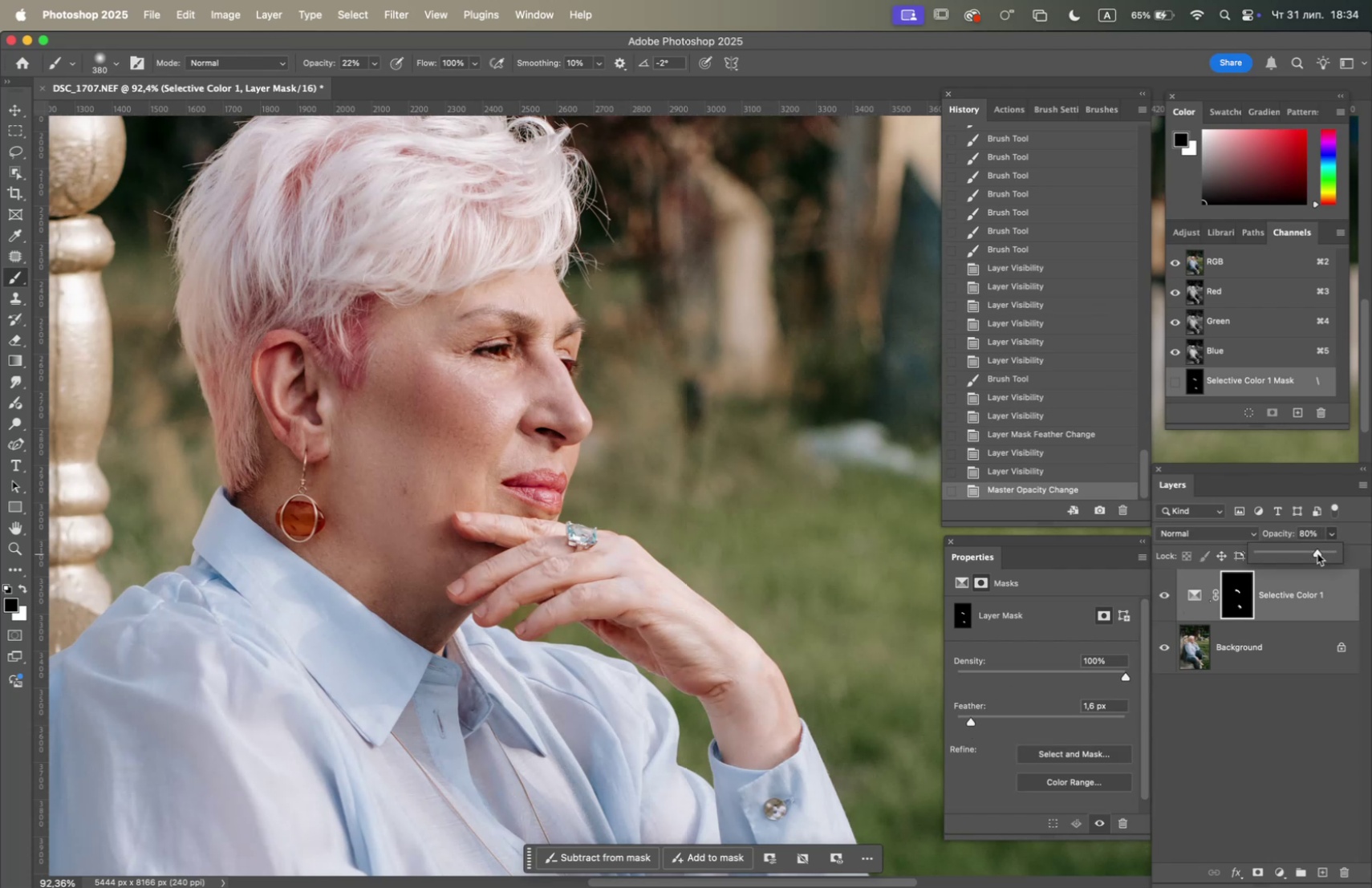 
right_click([1278, 631])
 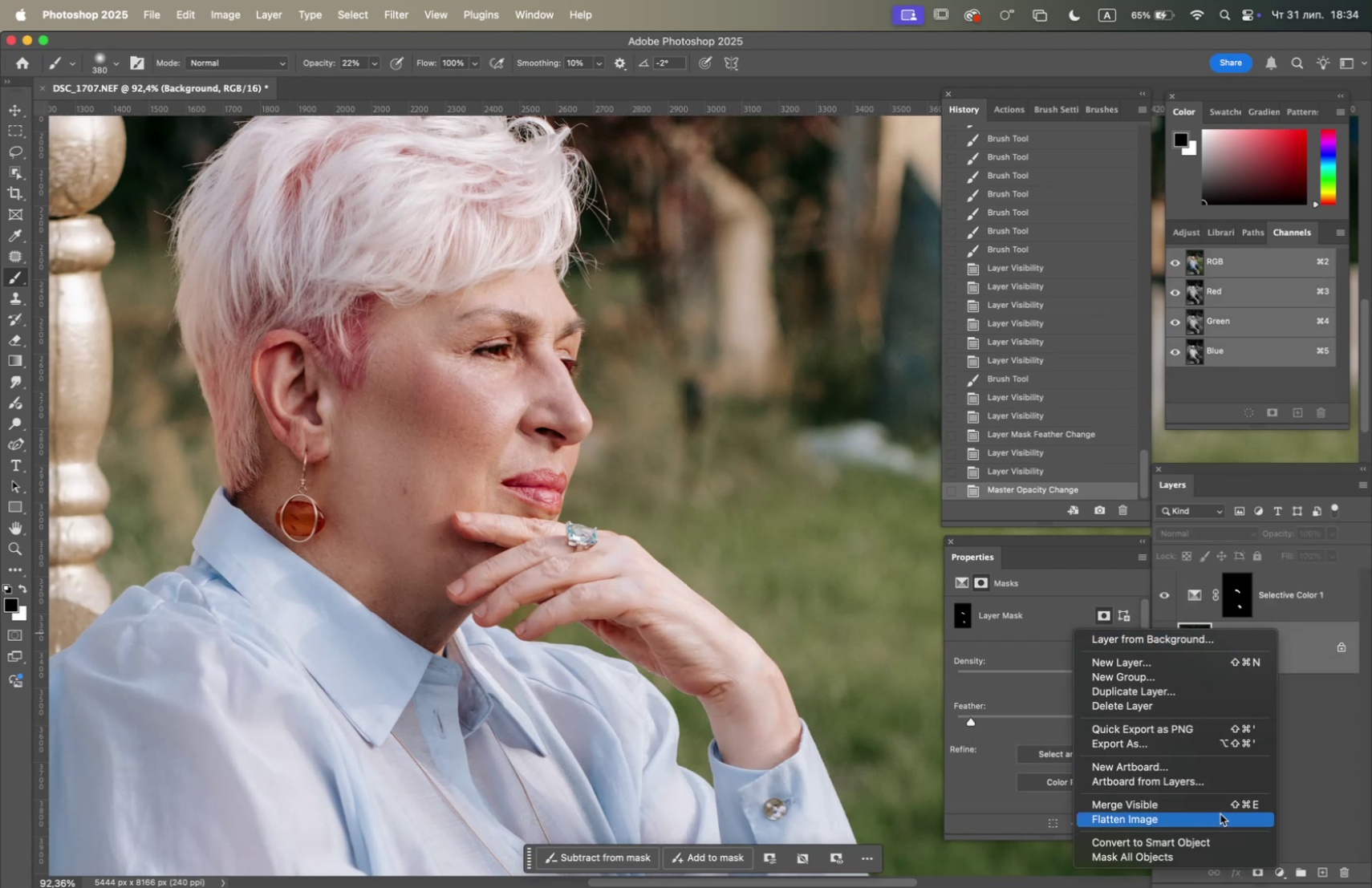 
left_click([1248, 592])
 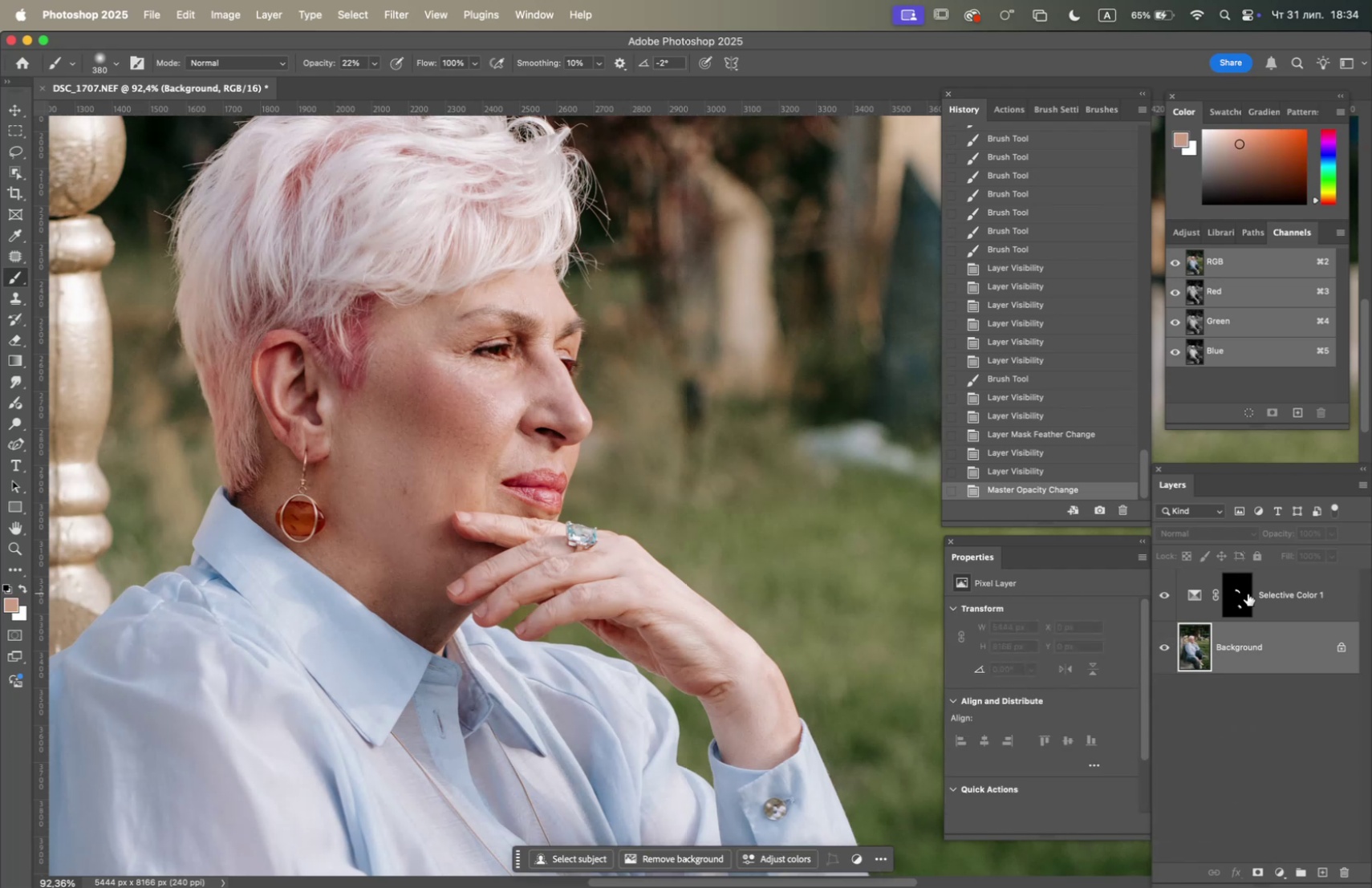 
left_click([1248, 593])
 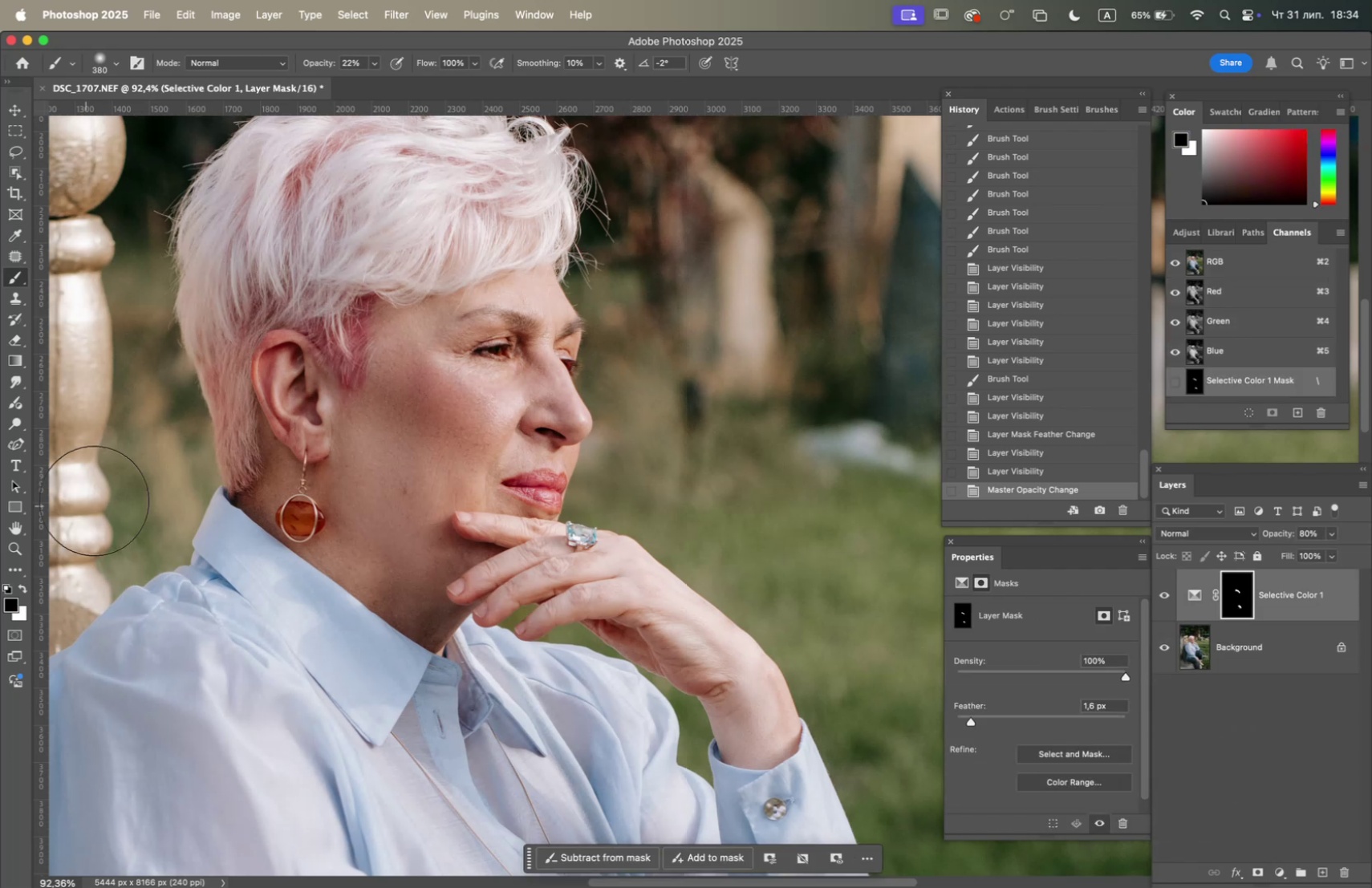 
right_click([462, 458])
 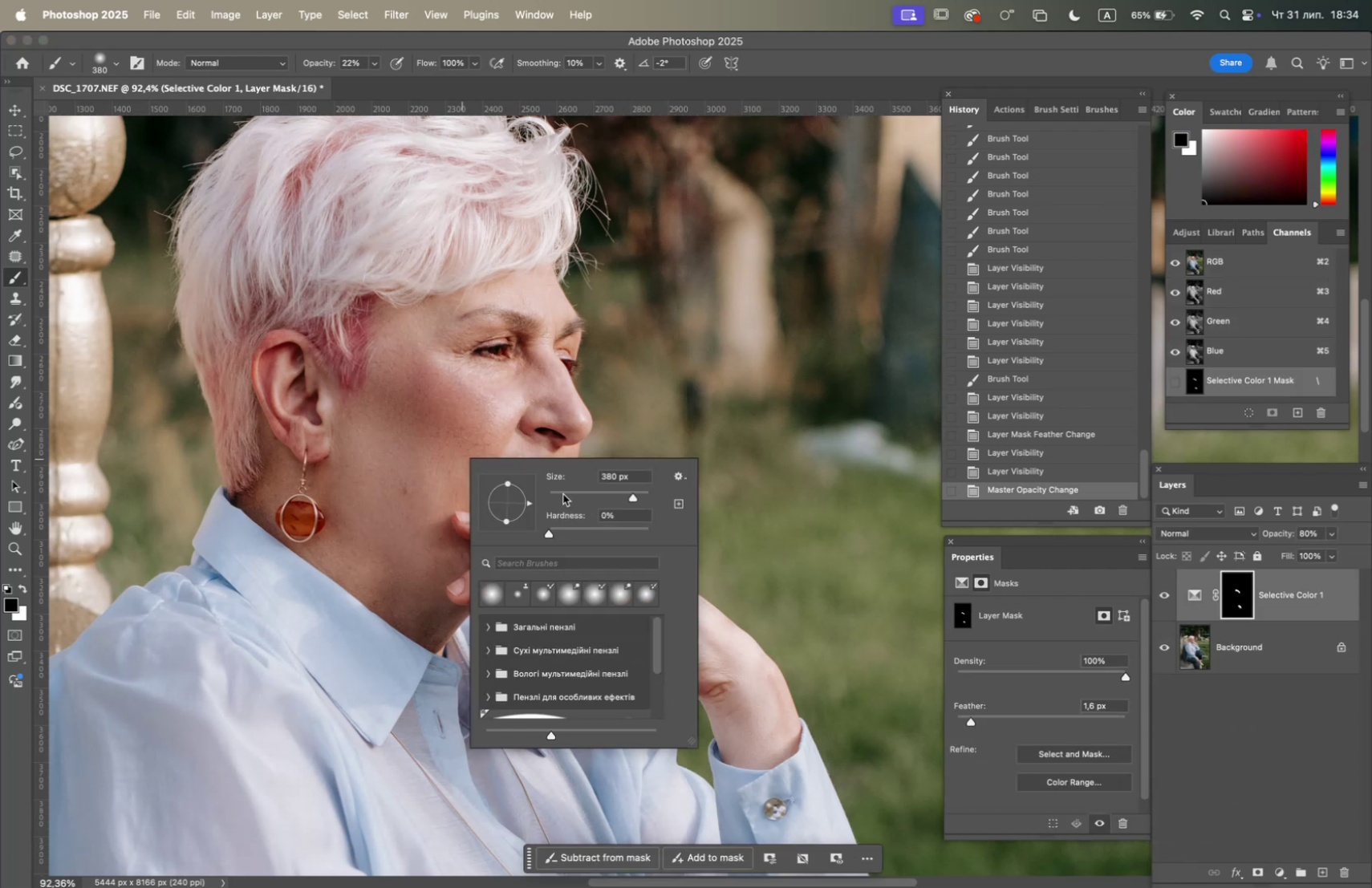 
left_click([564, 493])
 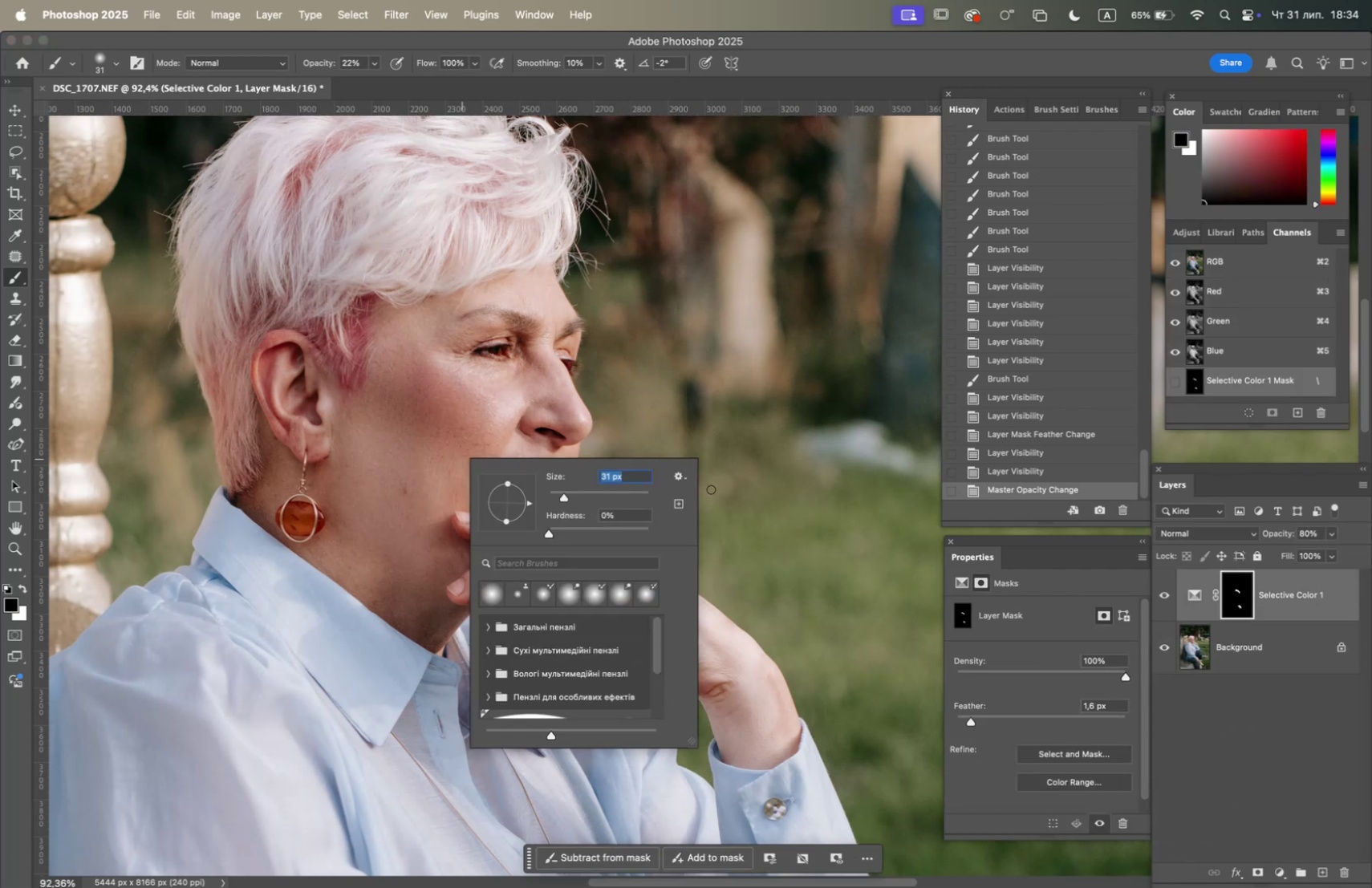 
left_click([712, 489])
 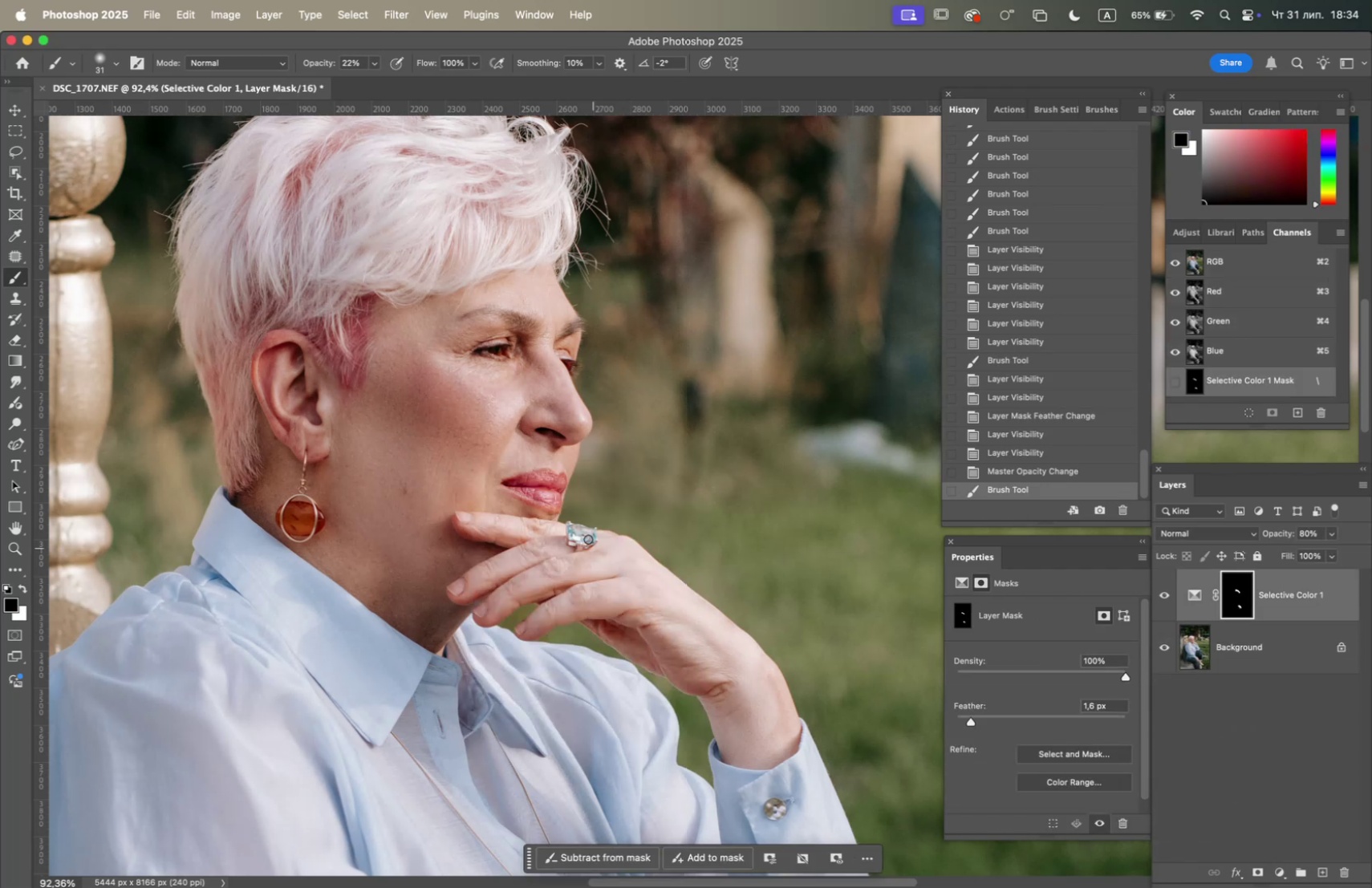 
left_click_drag(start_coordinate=[572, 528], to_coordinate=[573, 535])
 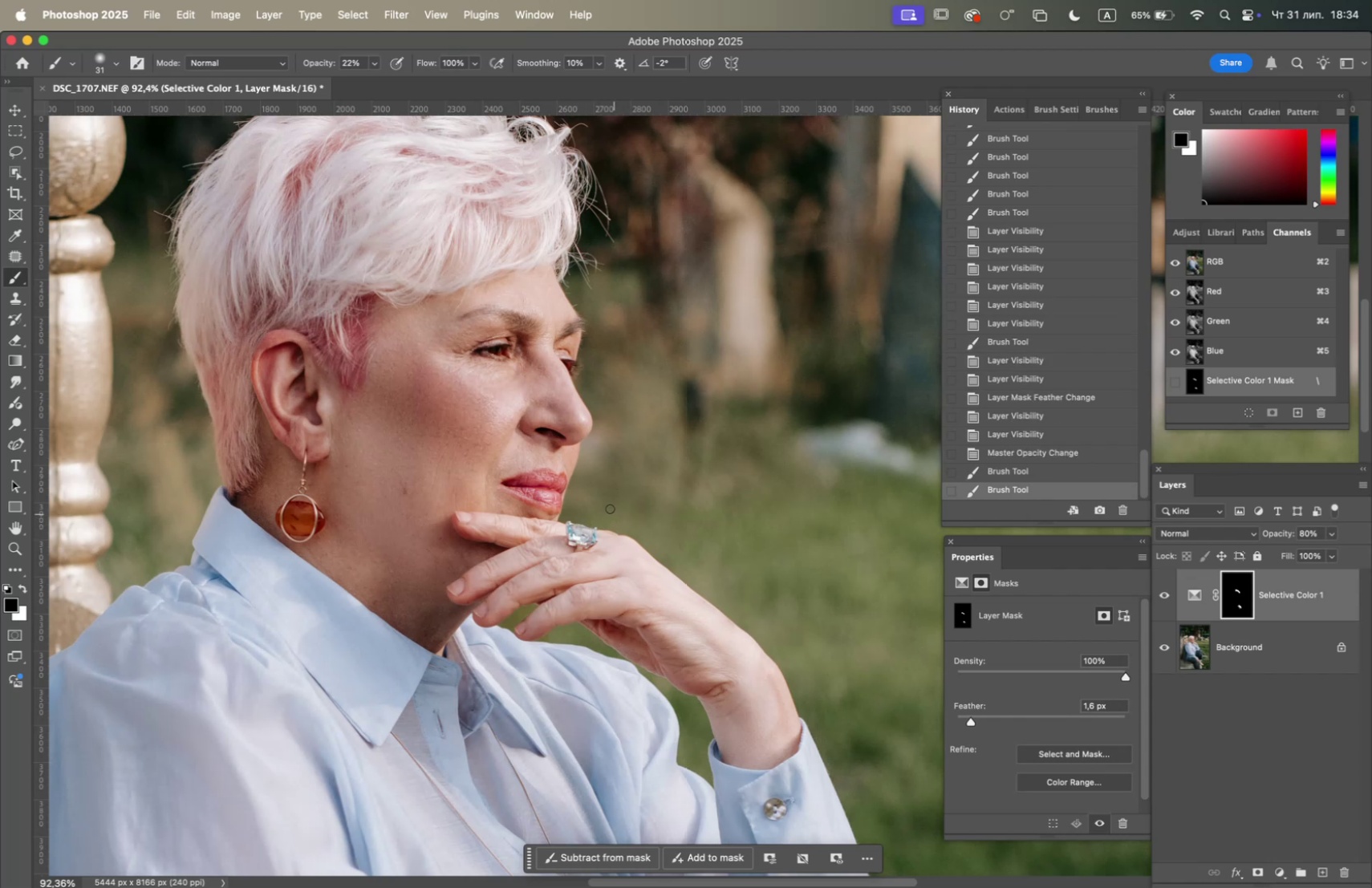 
hold_key(key=OptionLeft, duration=1.22)
scroll: coordinate [592, 504], scroll_direction: down, amount: 8.0
 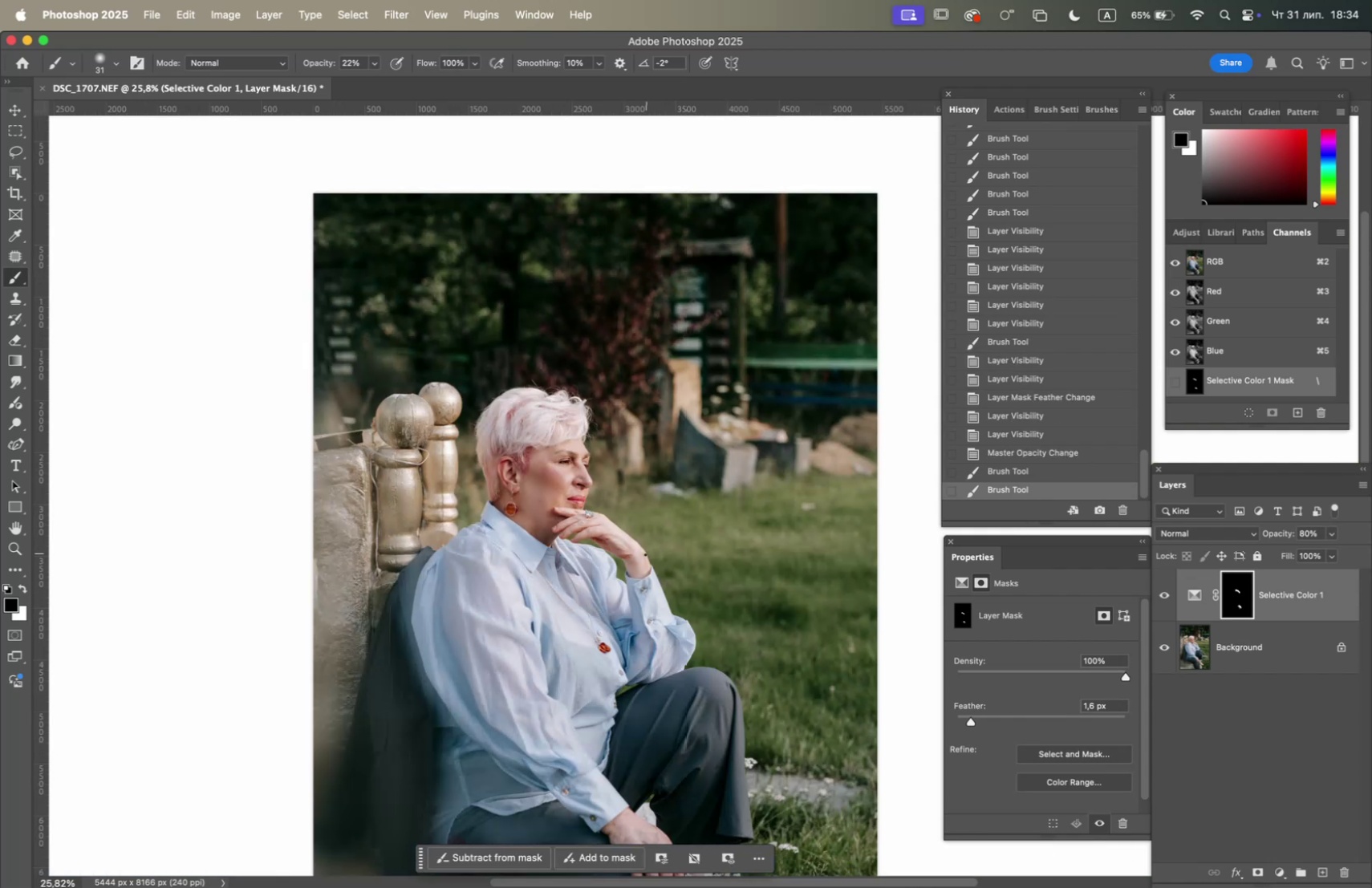 
hold_key(key=Space, duration=1.09)
 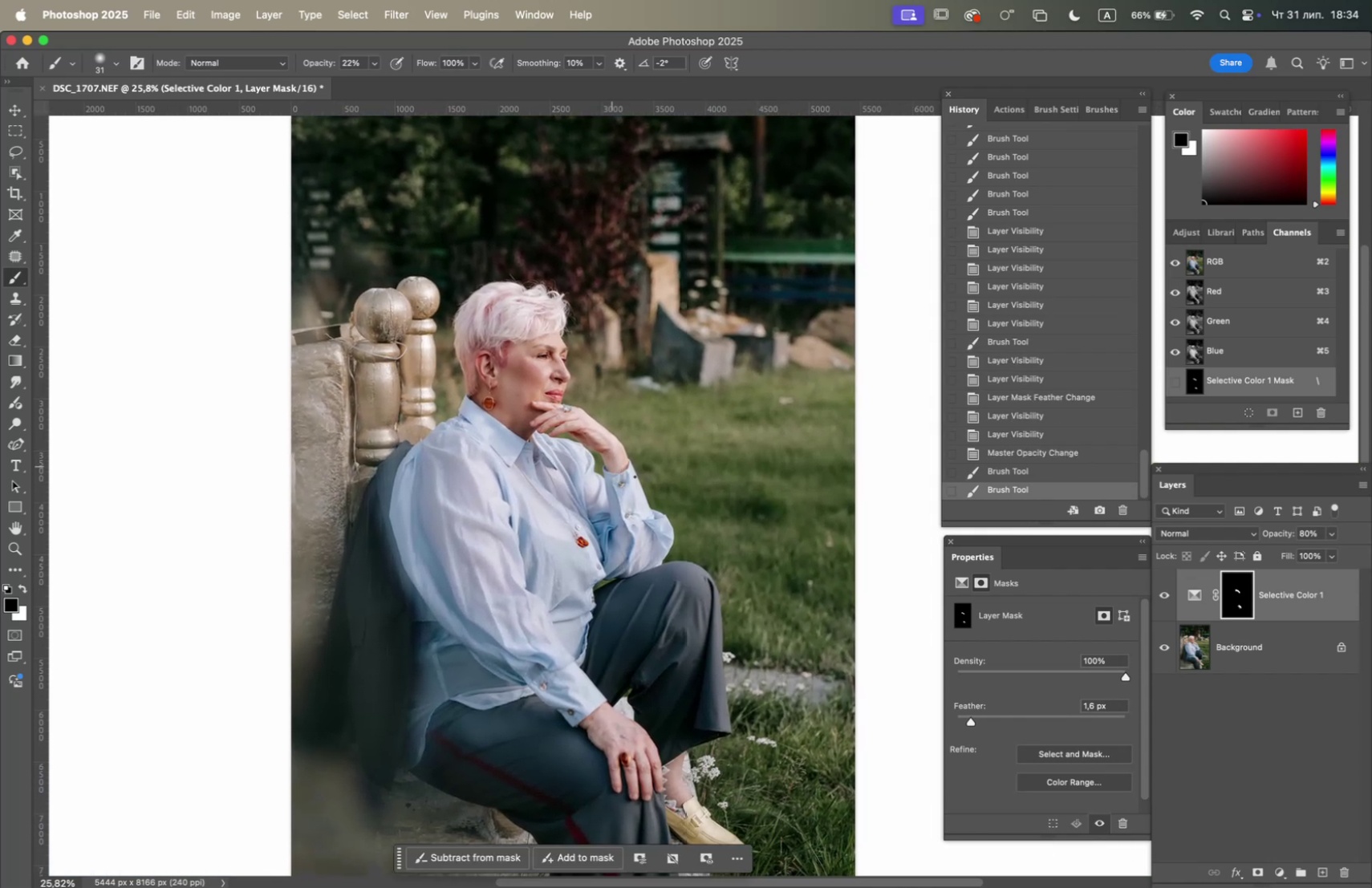 
left_click_drag(start_coordinate=[639, 577], to_coordinate=[617, 471])
 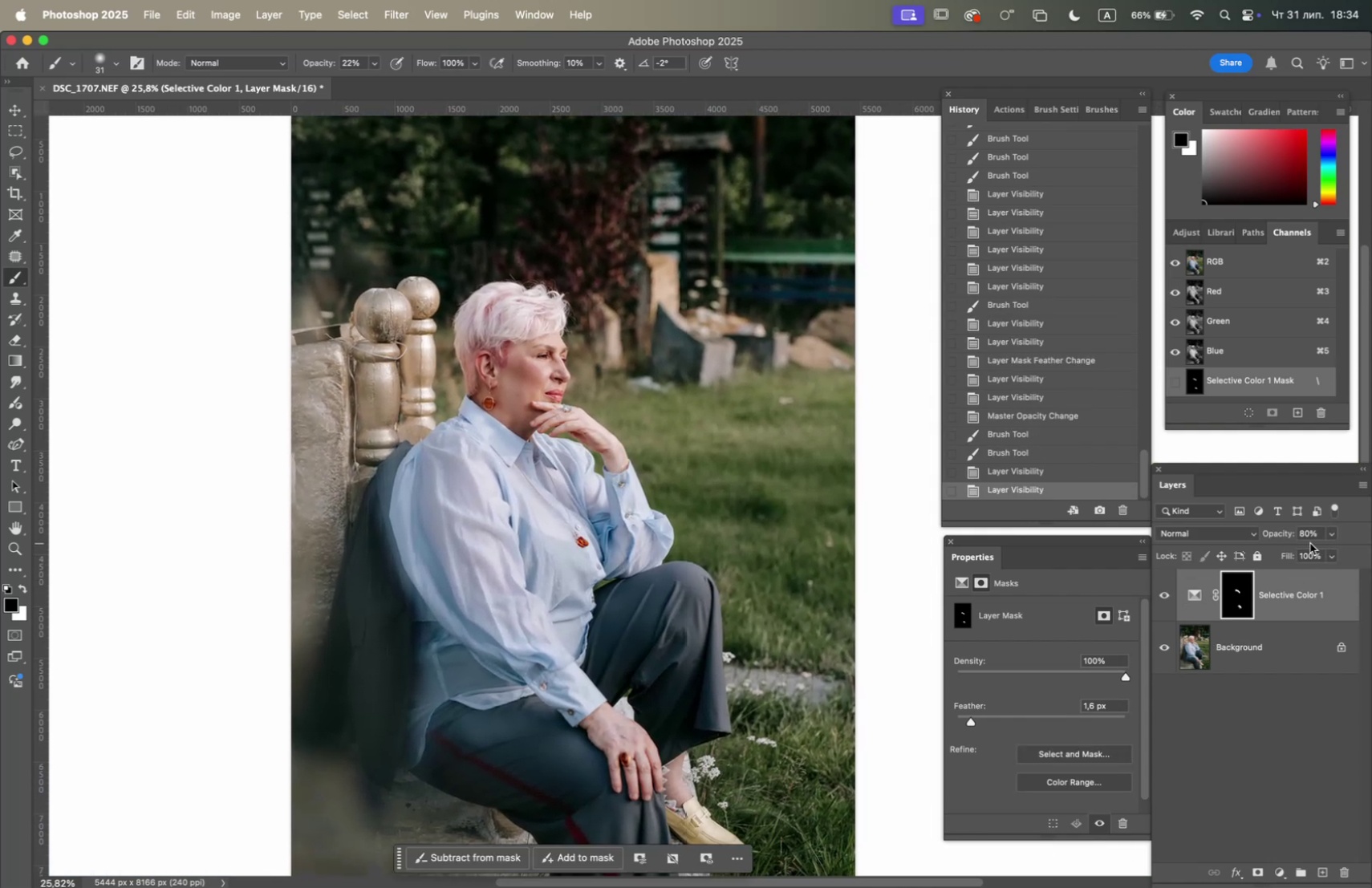 
wait(5.0)
 